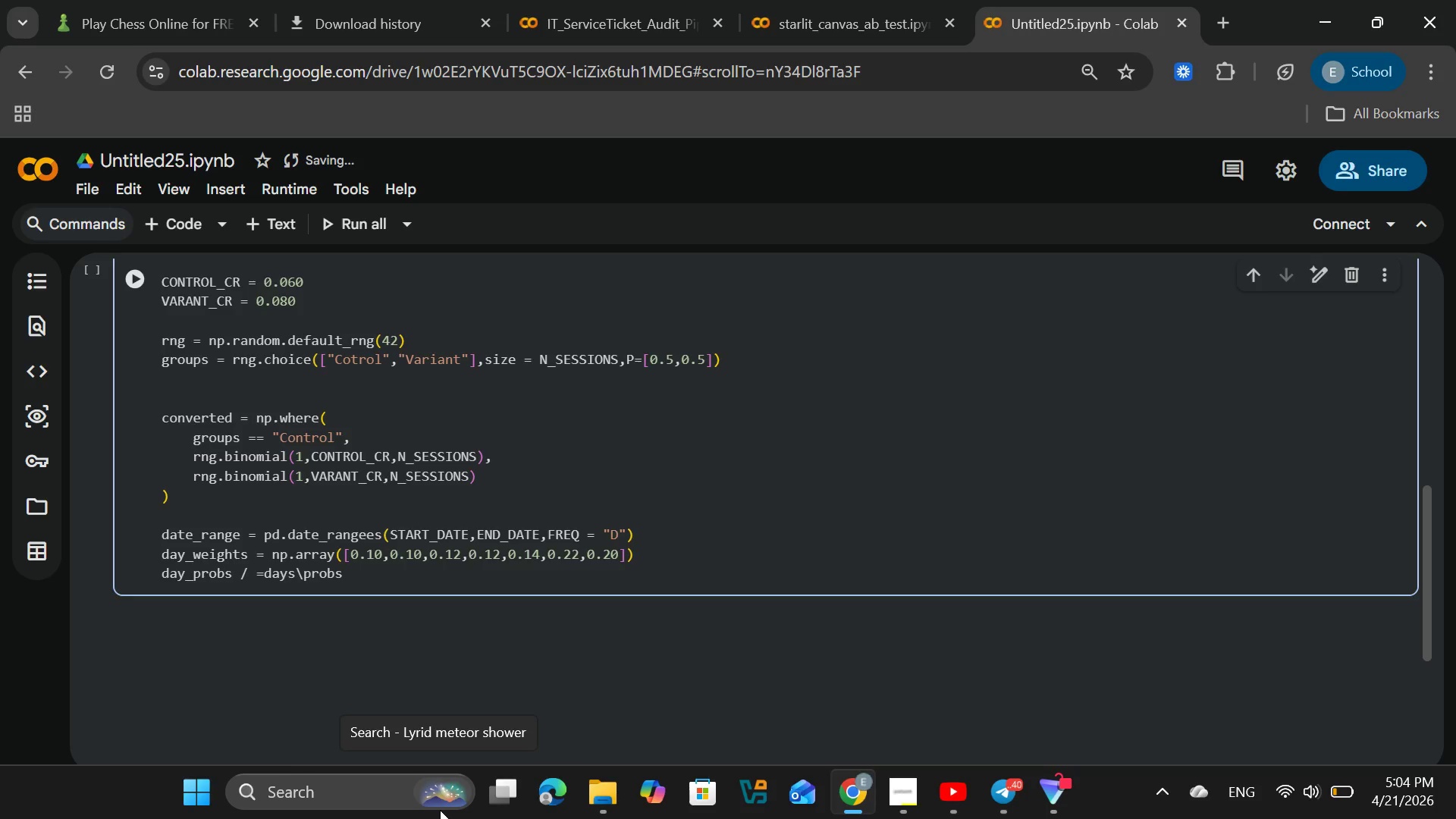 
hold_key(key=ArrowLeft, duration=0.64)
 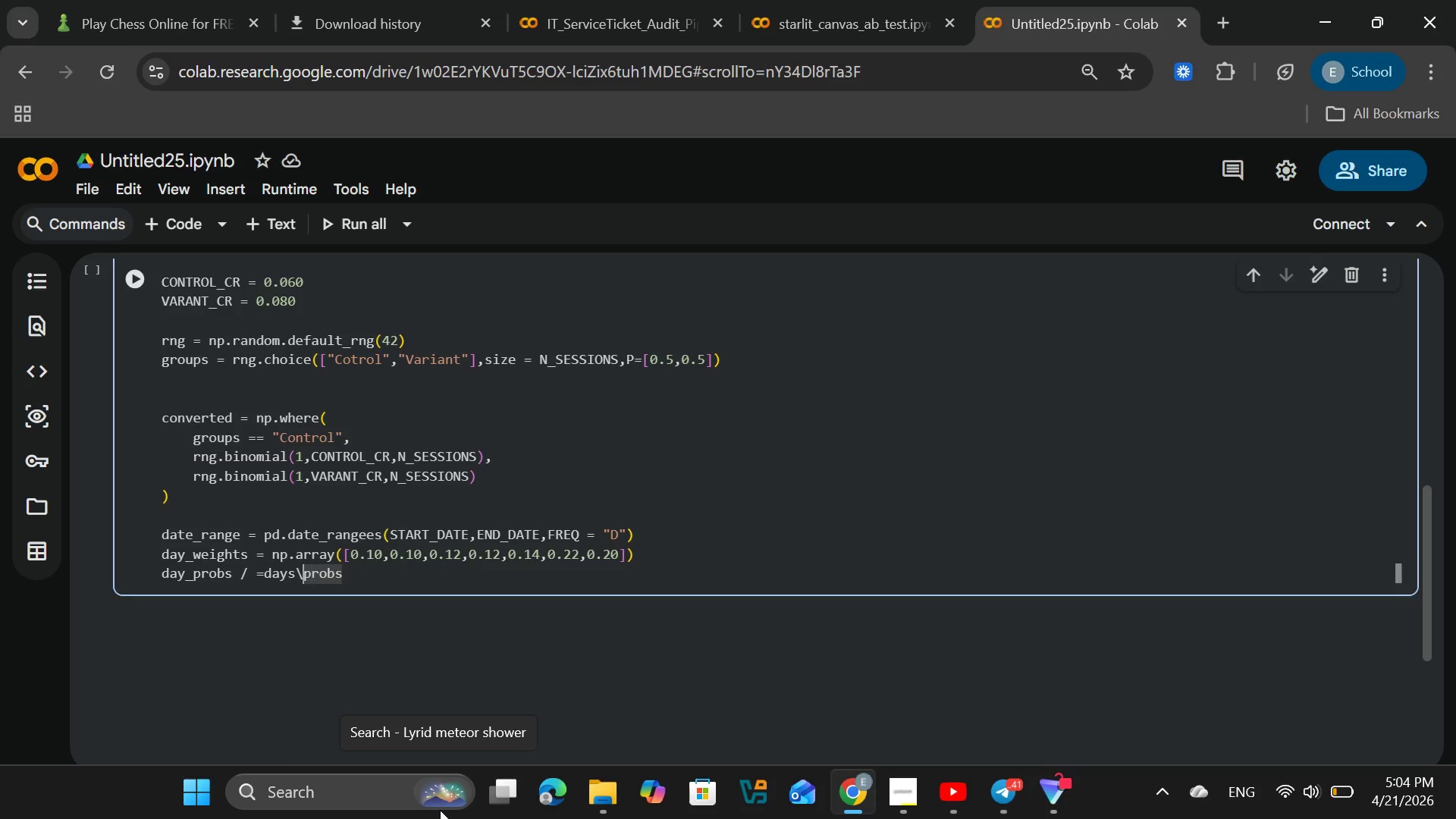 
key(ArrowLeft)
 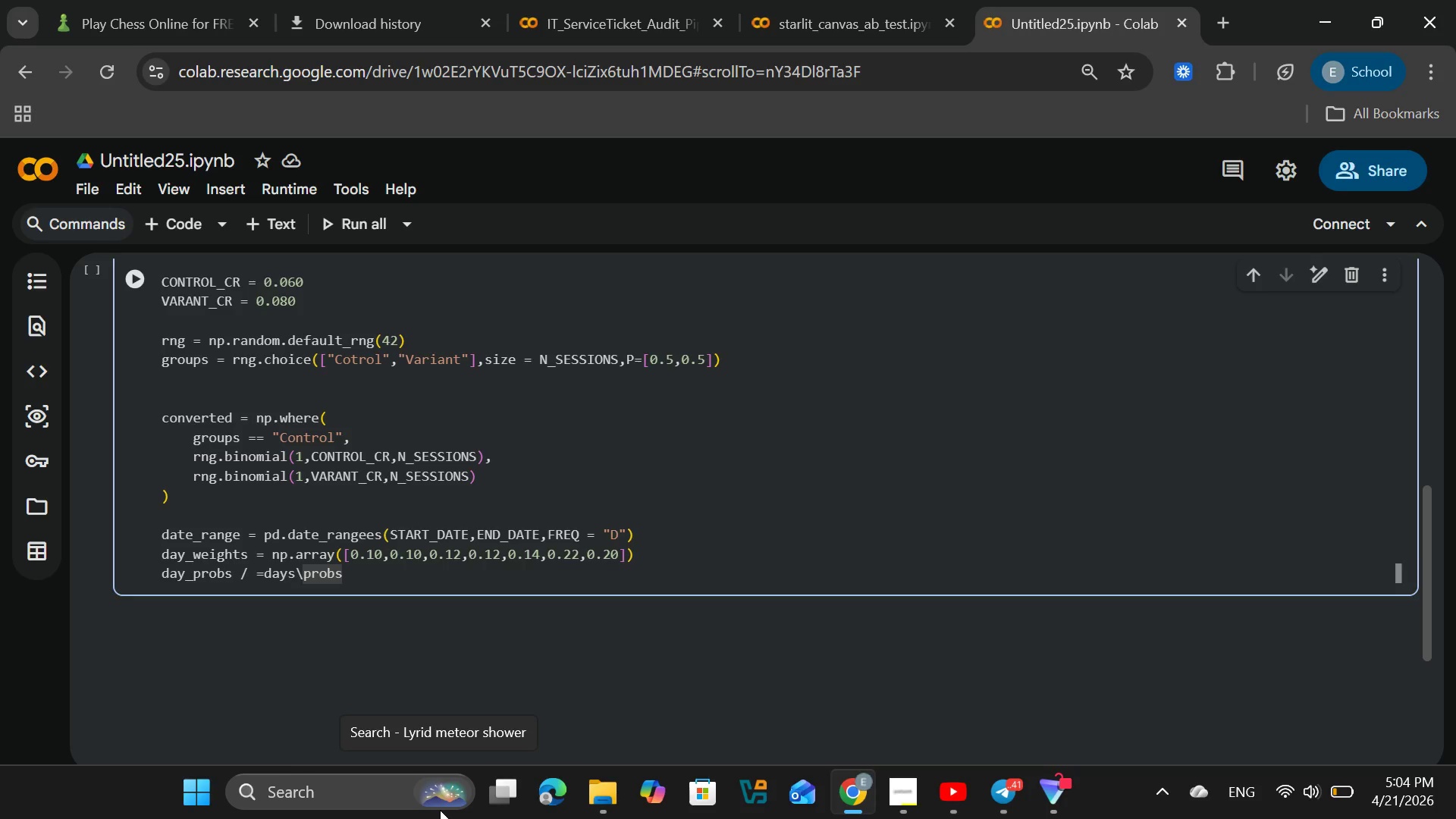 
key(Backspace)
 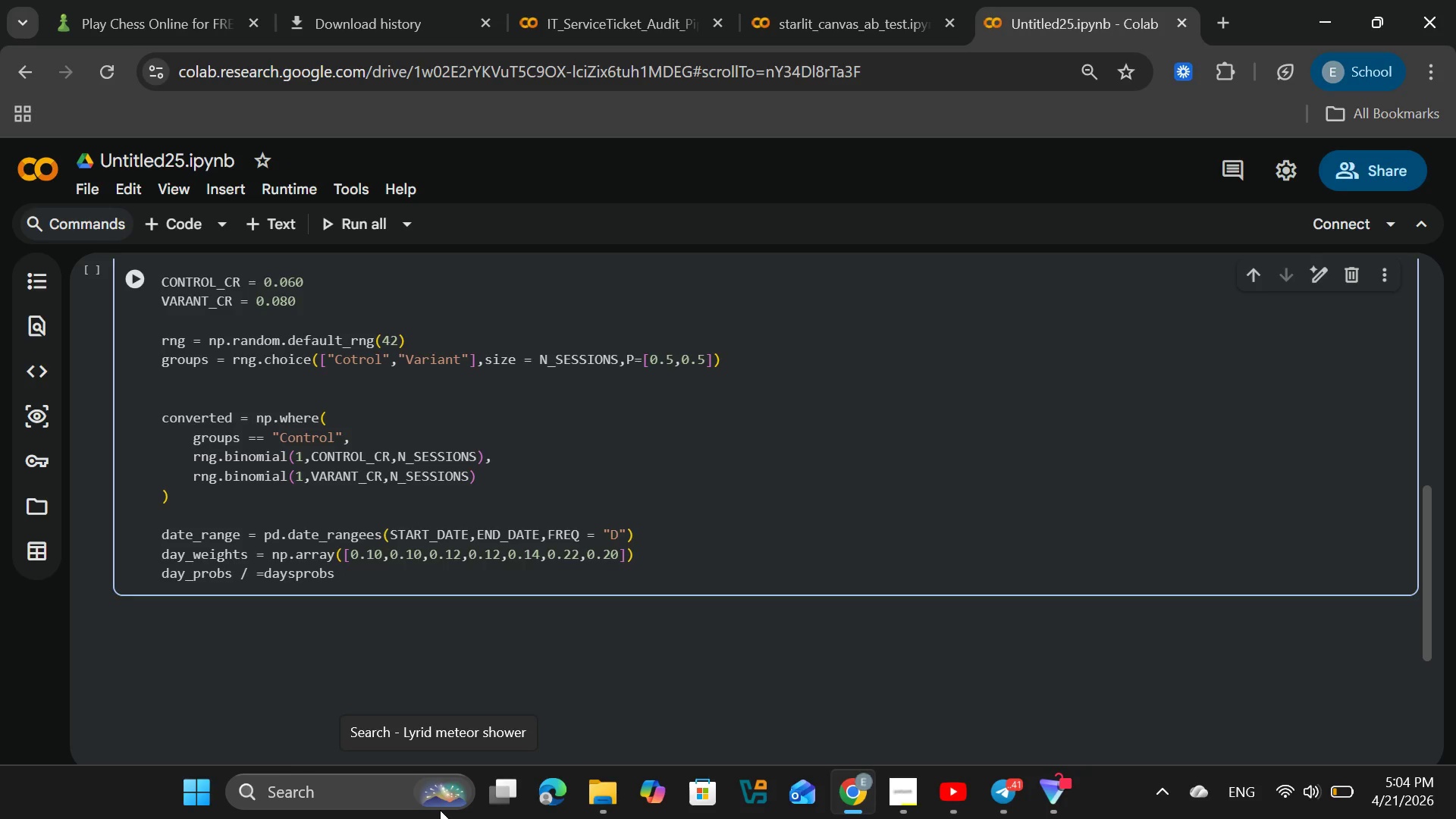 
key(Shift+Minus)
 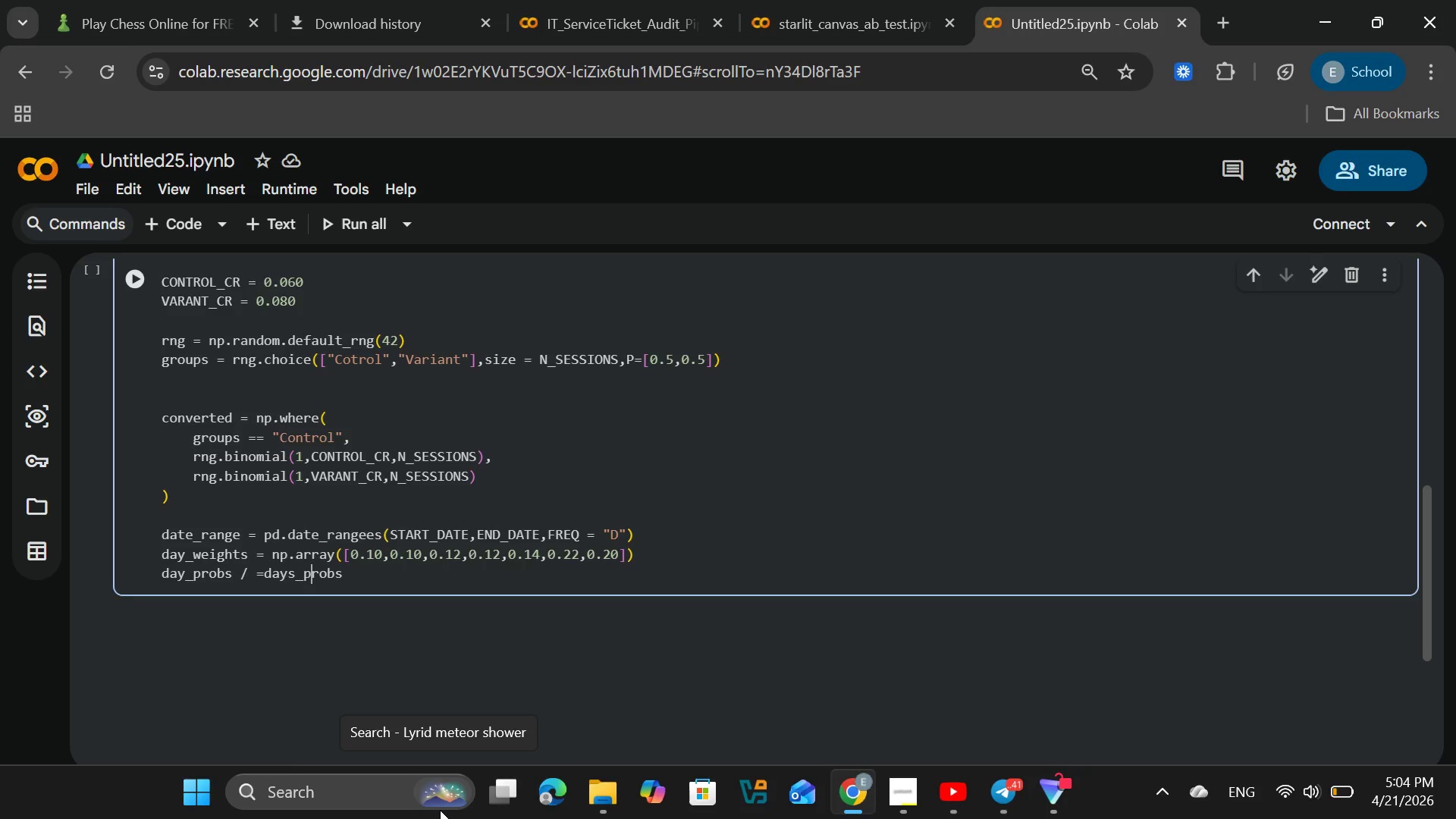 
key(ArrowRight)
 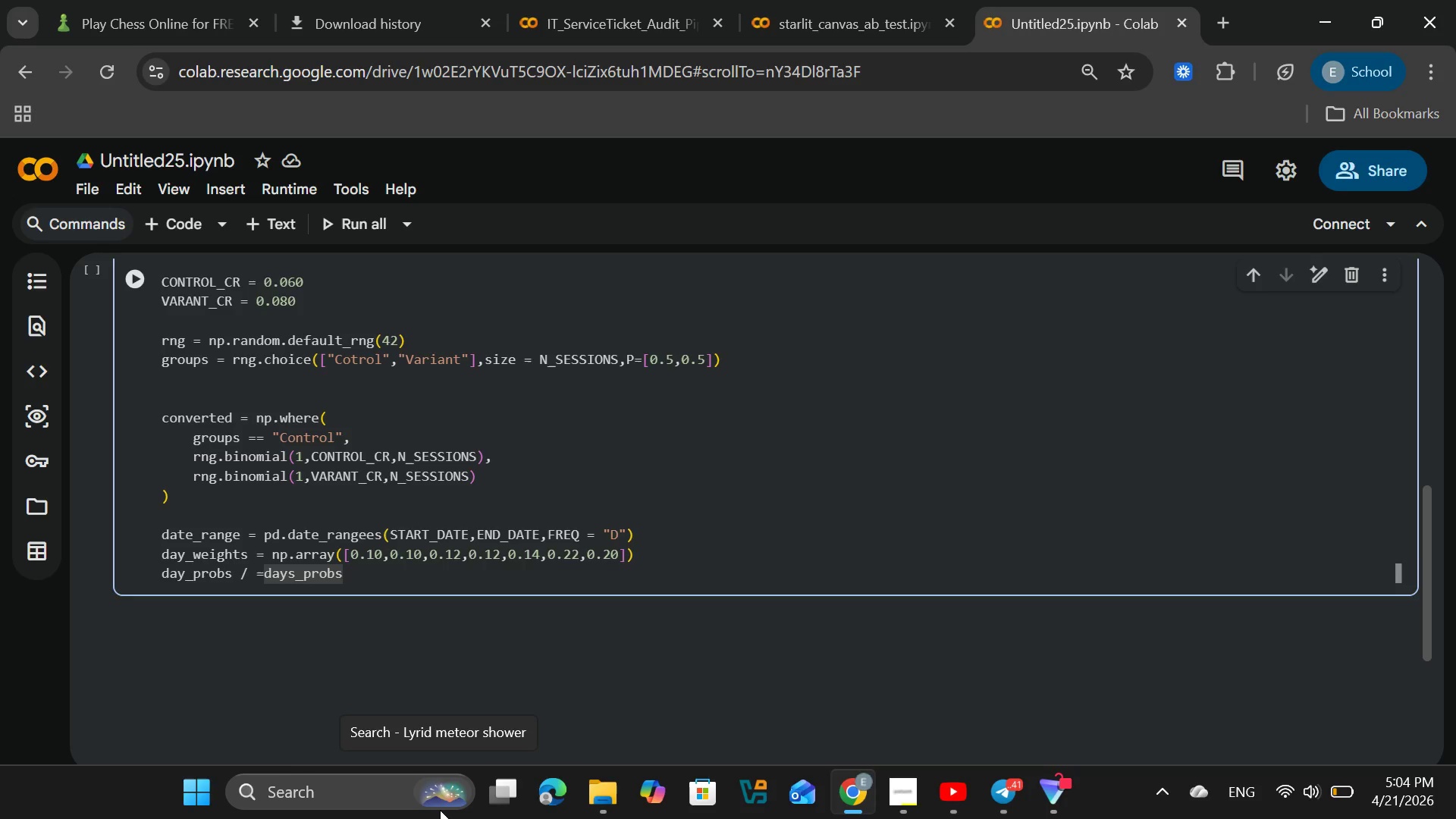 
type([End].sum()
 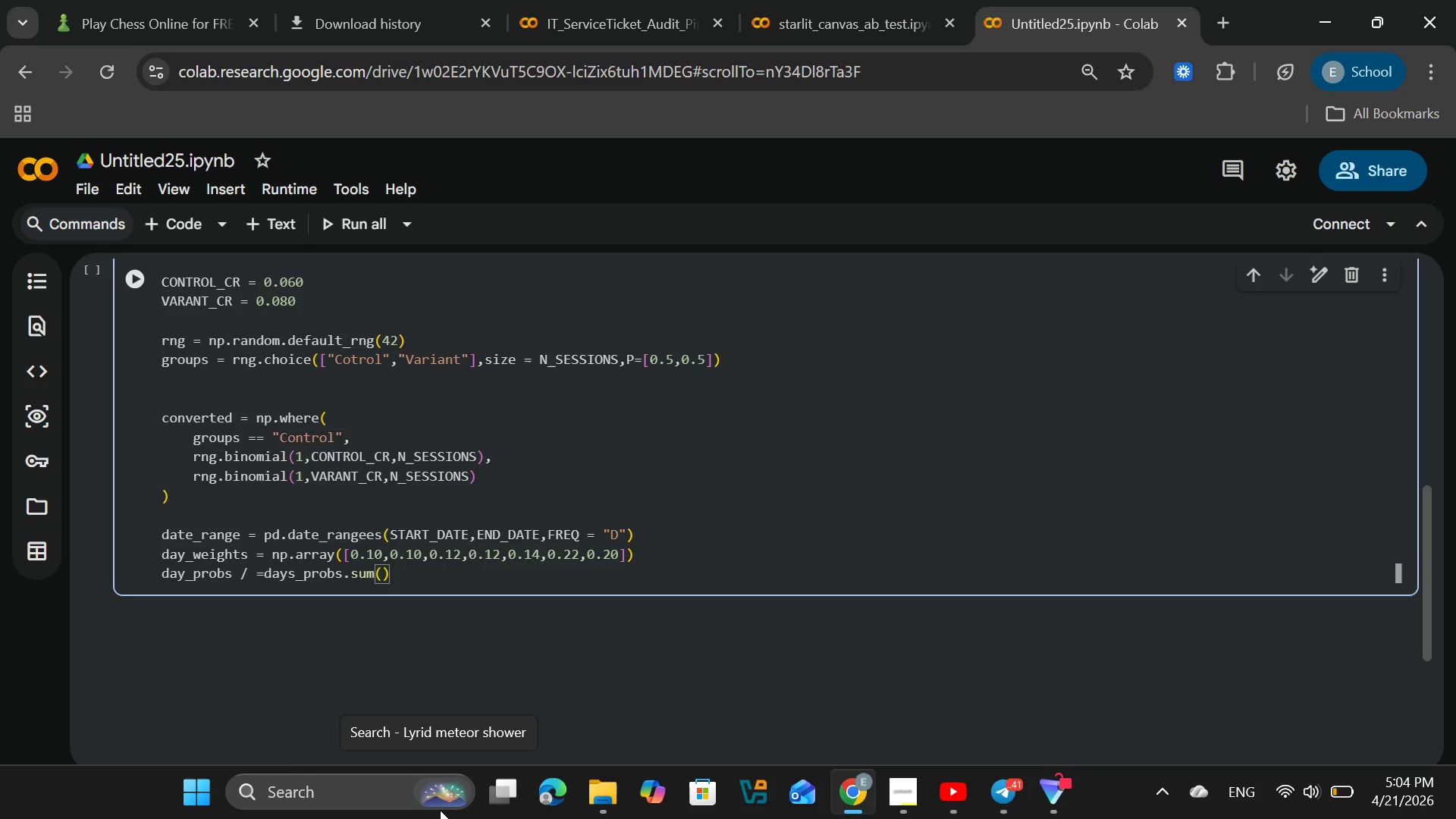 
hold_key(key=ArrowUp, duration=1.52)
 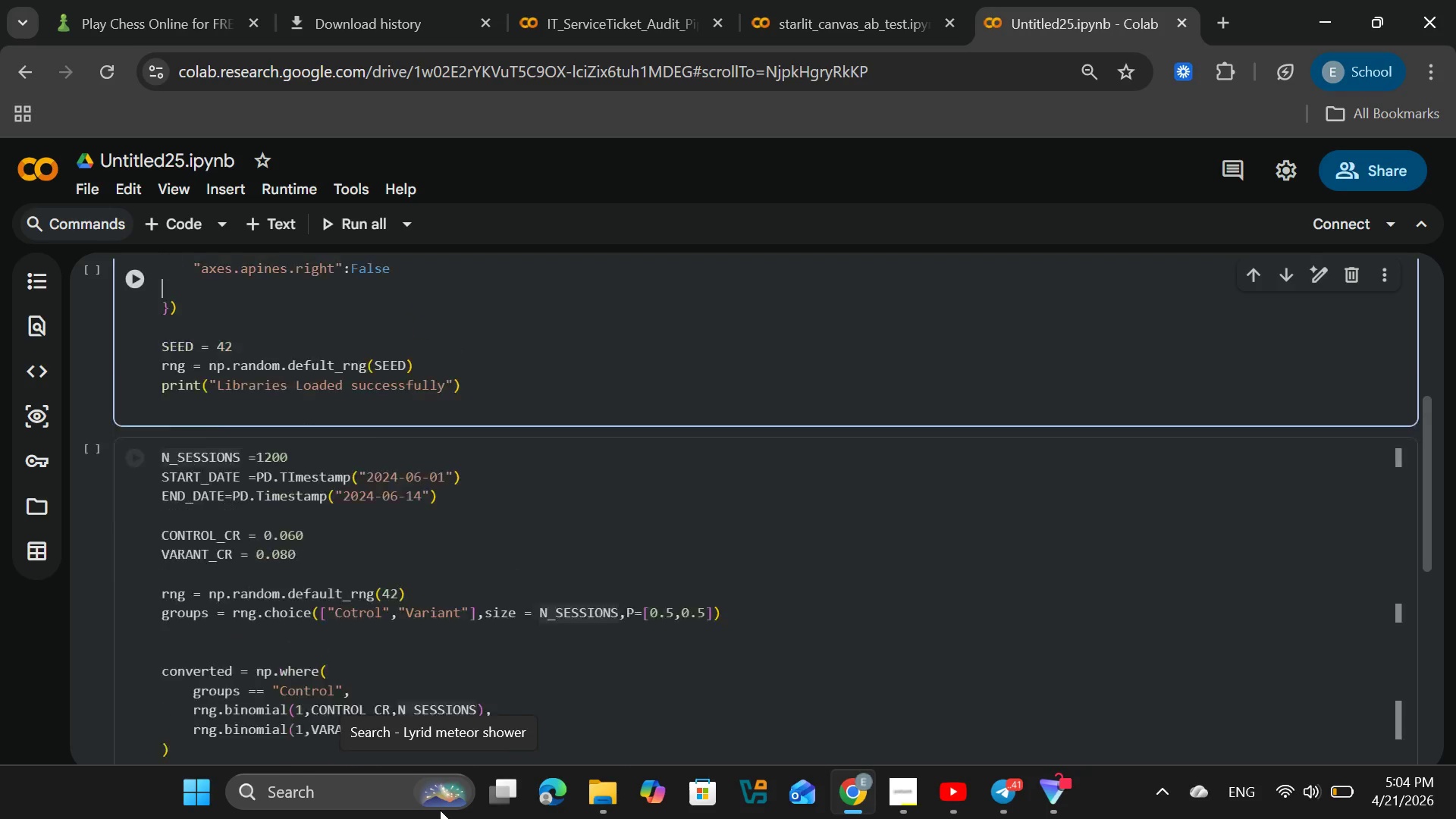 
key(ArrowUp)
 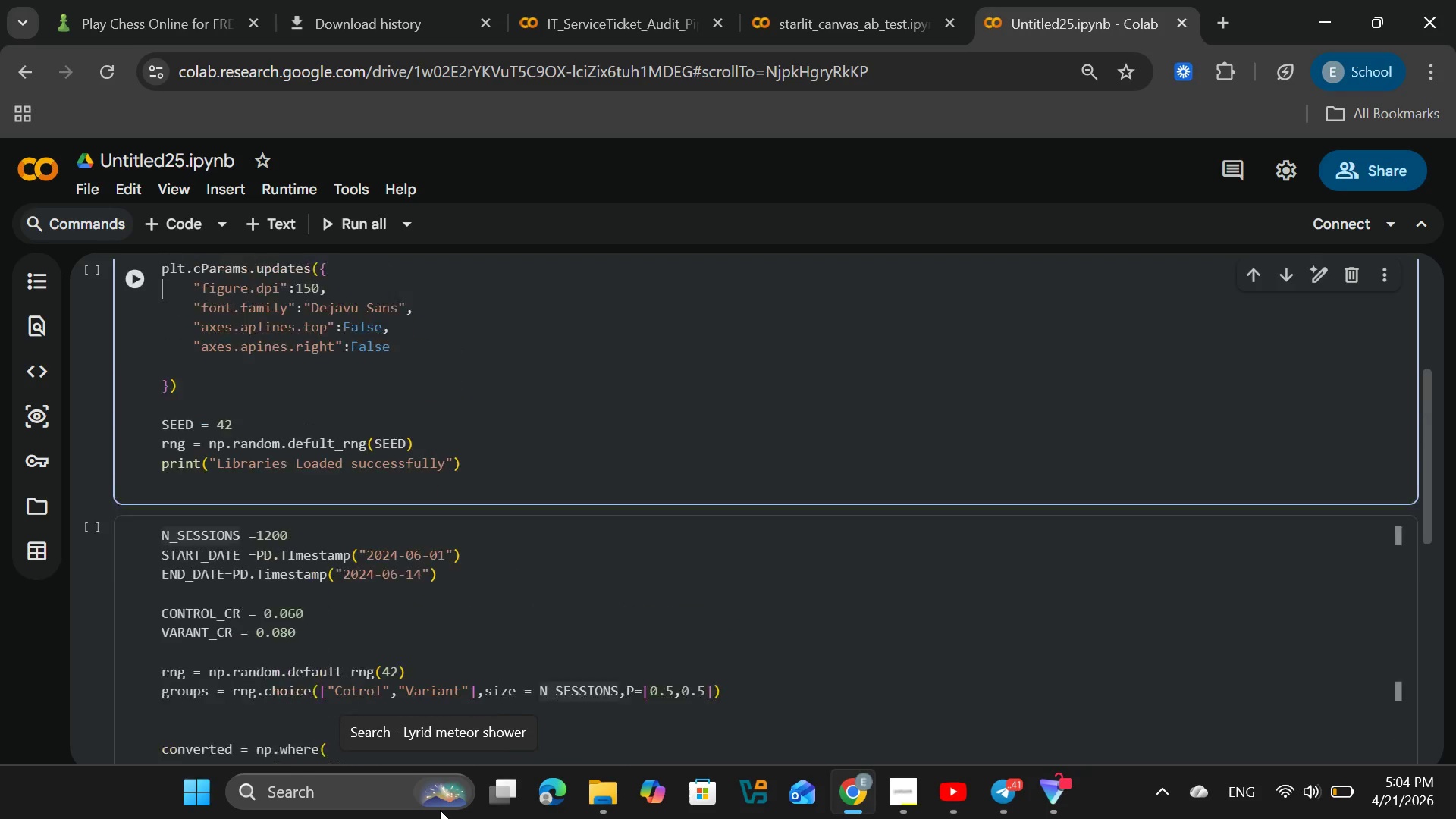 
key(ArrowUp)
 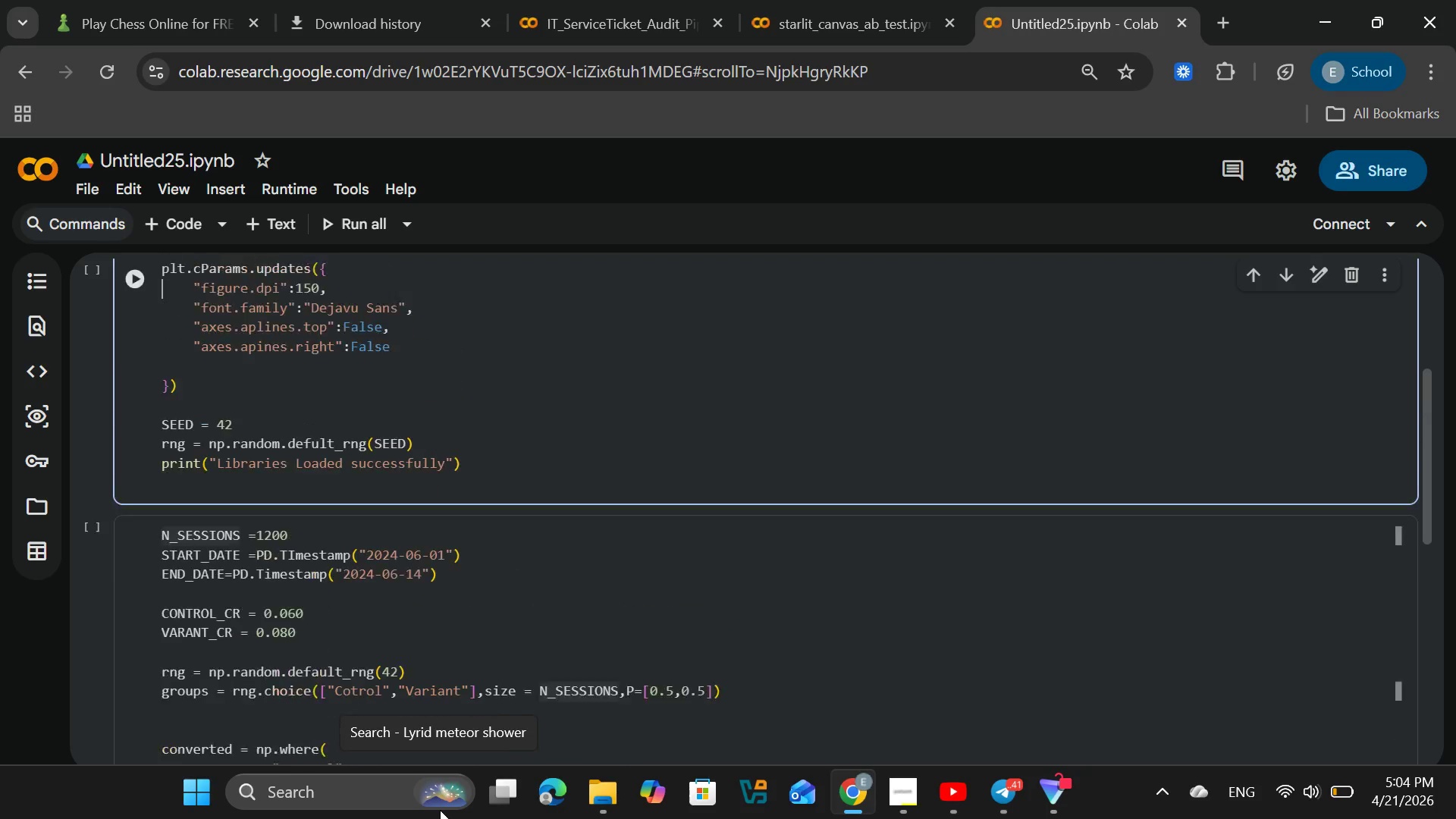 
key(ArrowUp)
 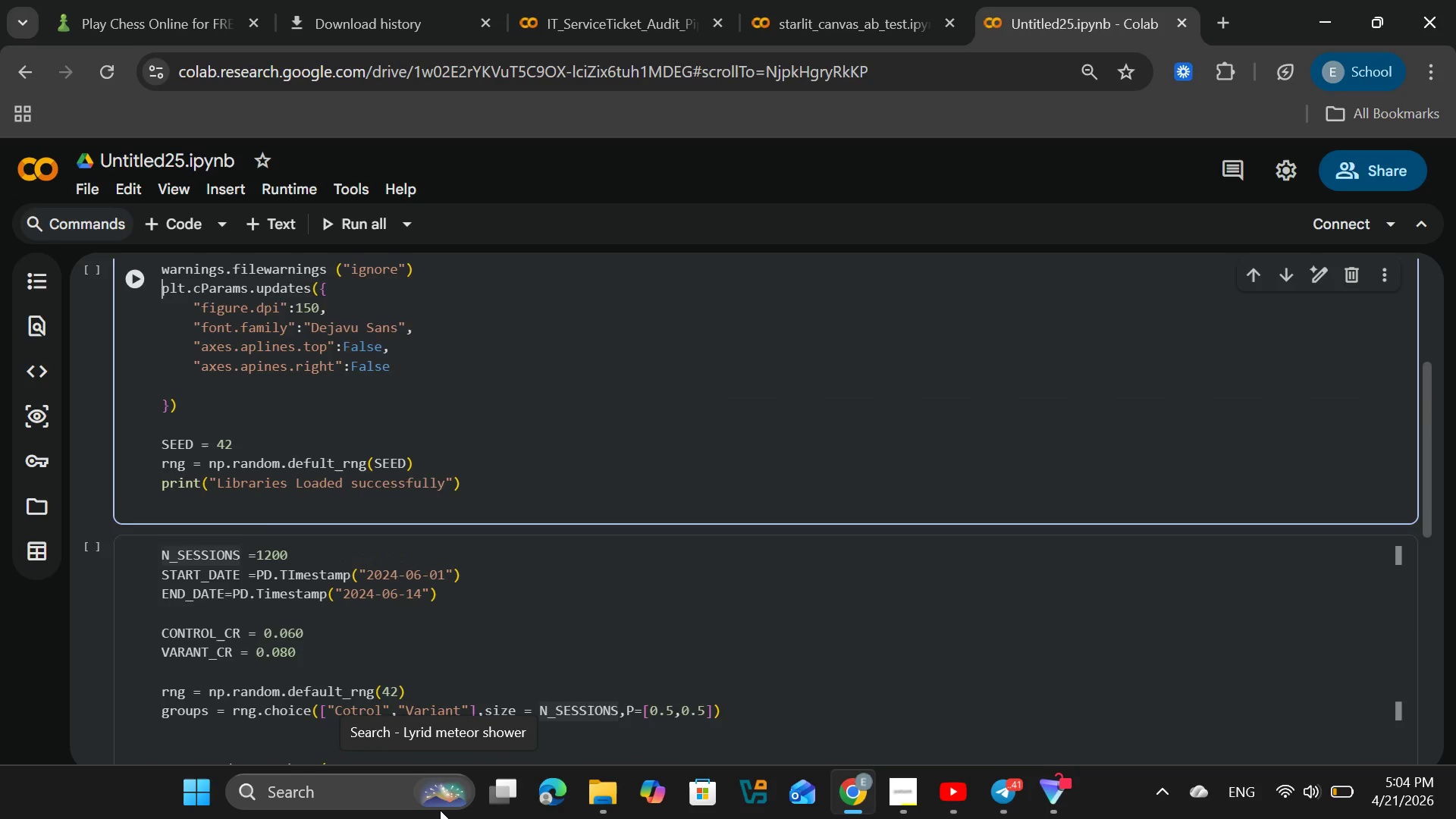 
key(ArrowUp)
 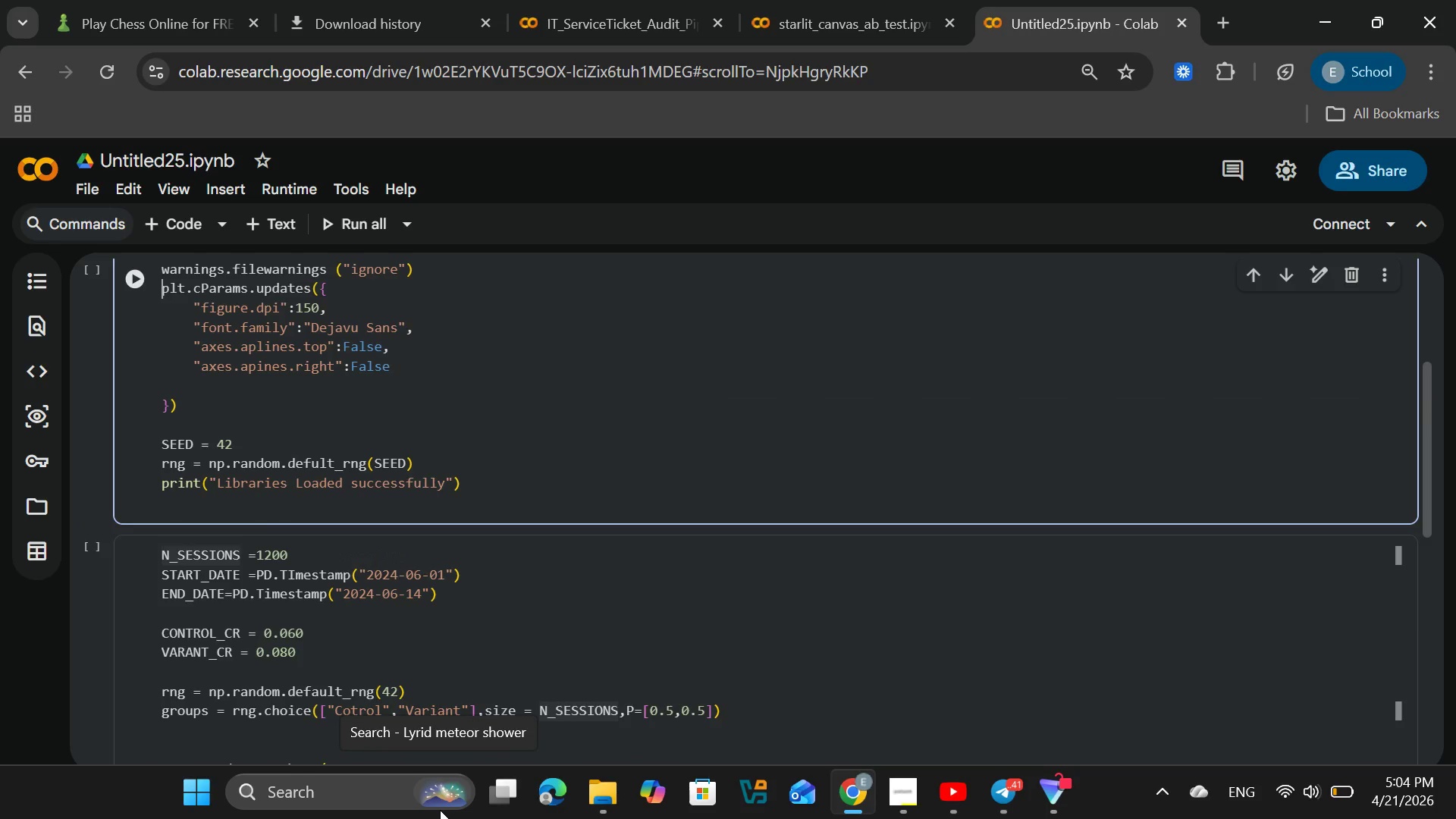 
key(ArrowUp)
 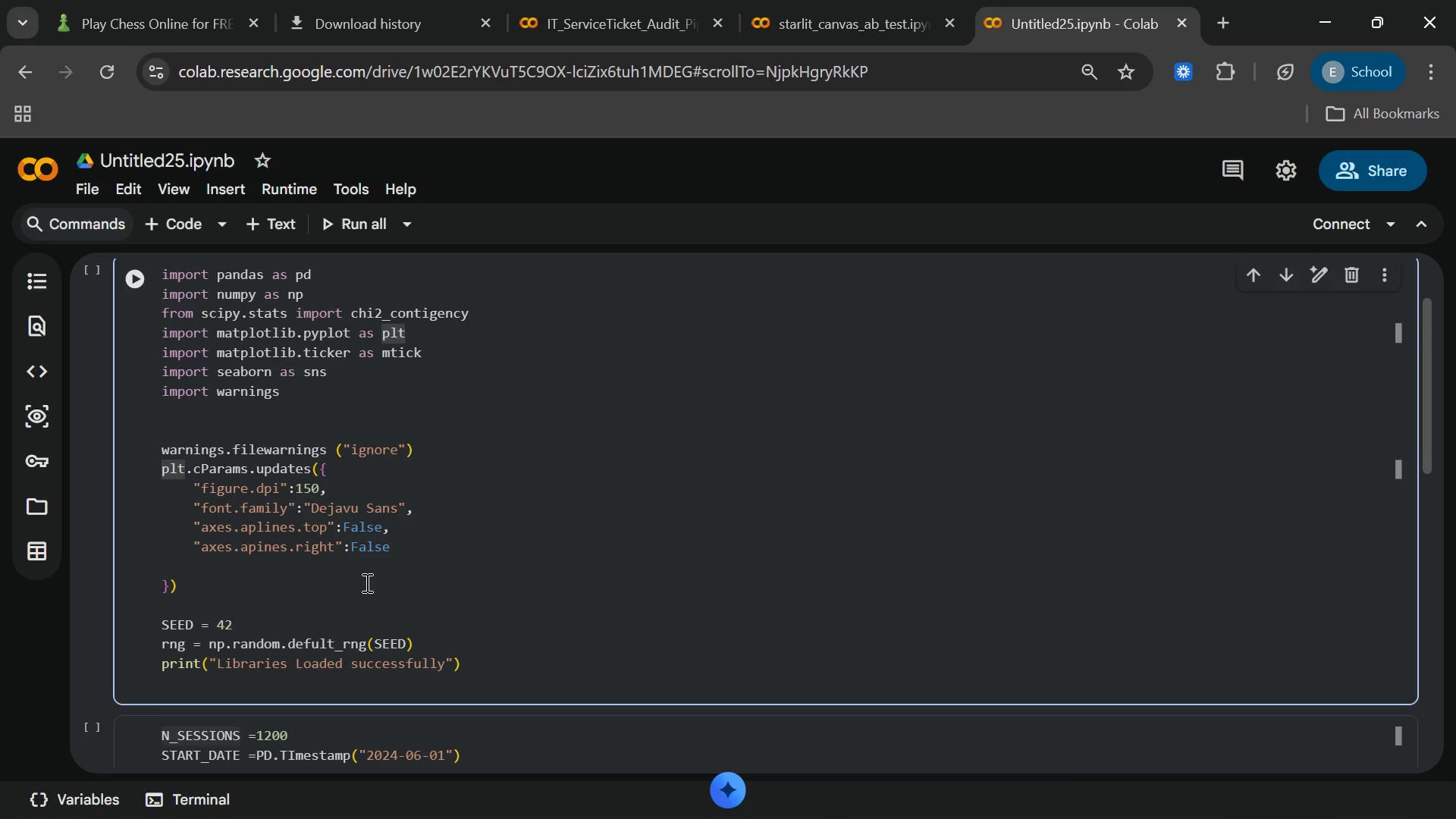 
left_click([143, 275])
 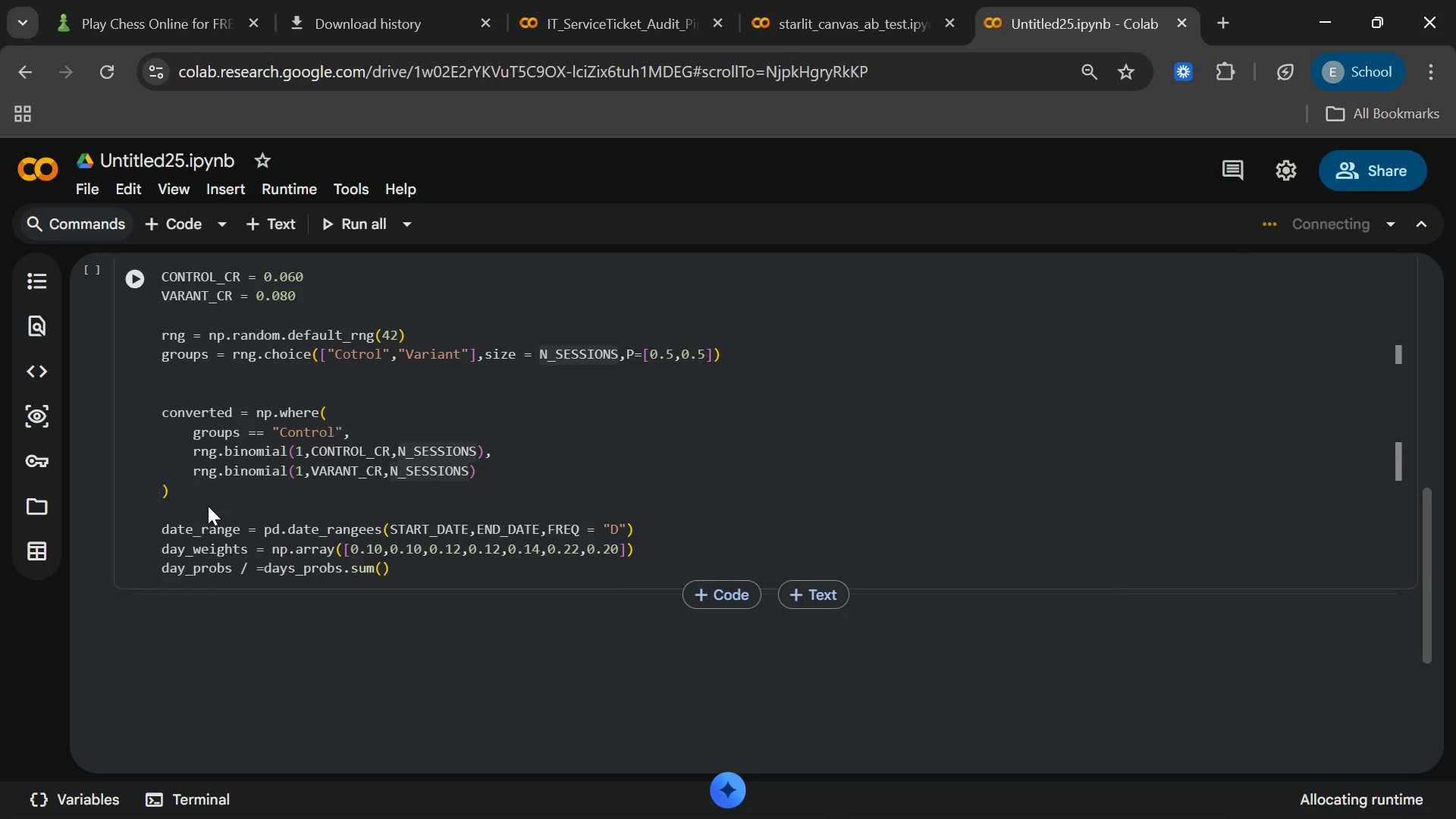 
wait(8.53)
 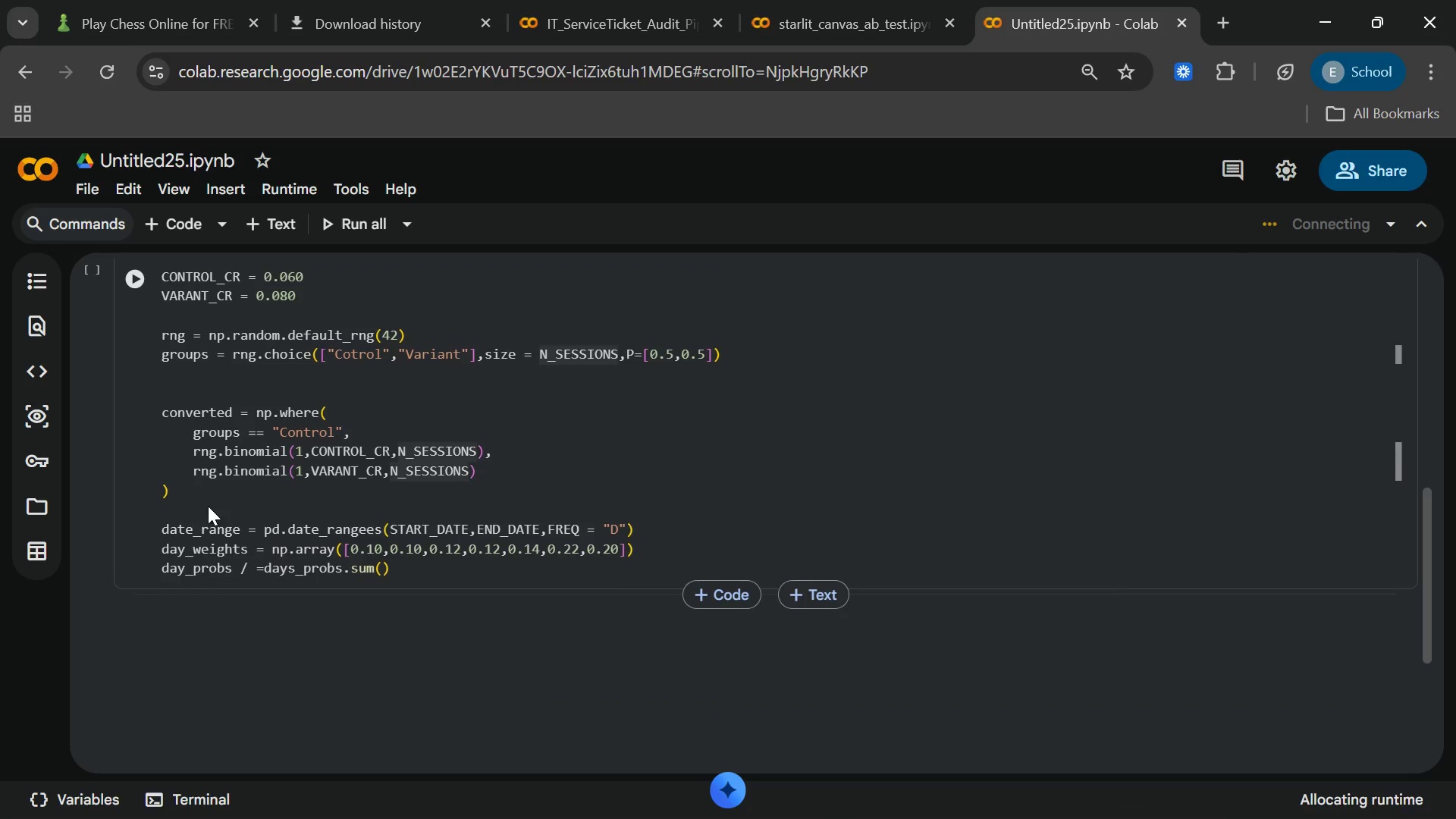 
left_click([410, 672])
 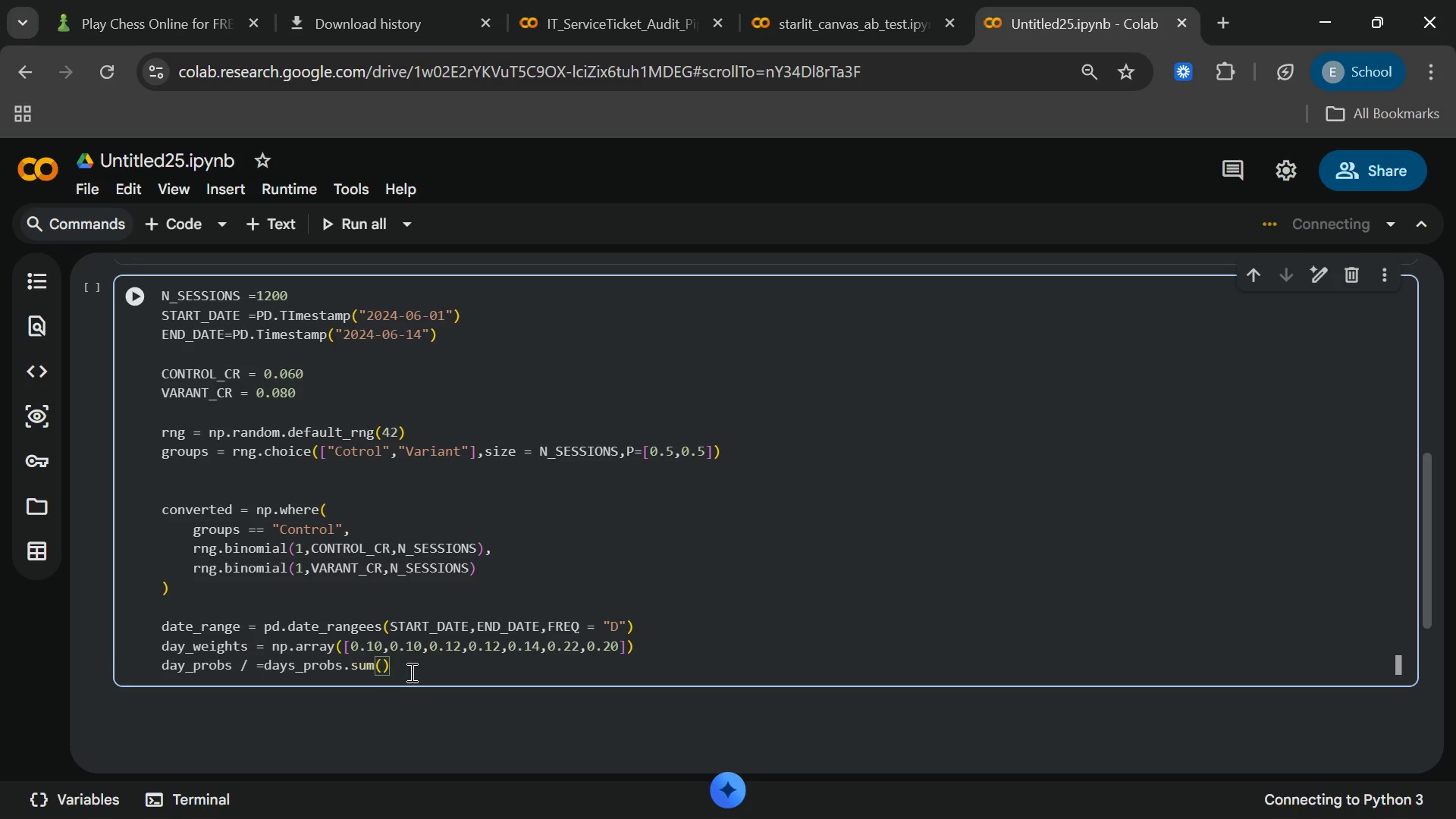 
key(Enter)
 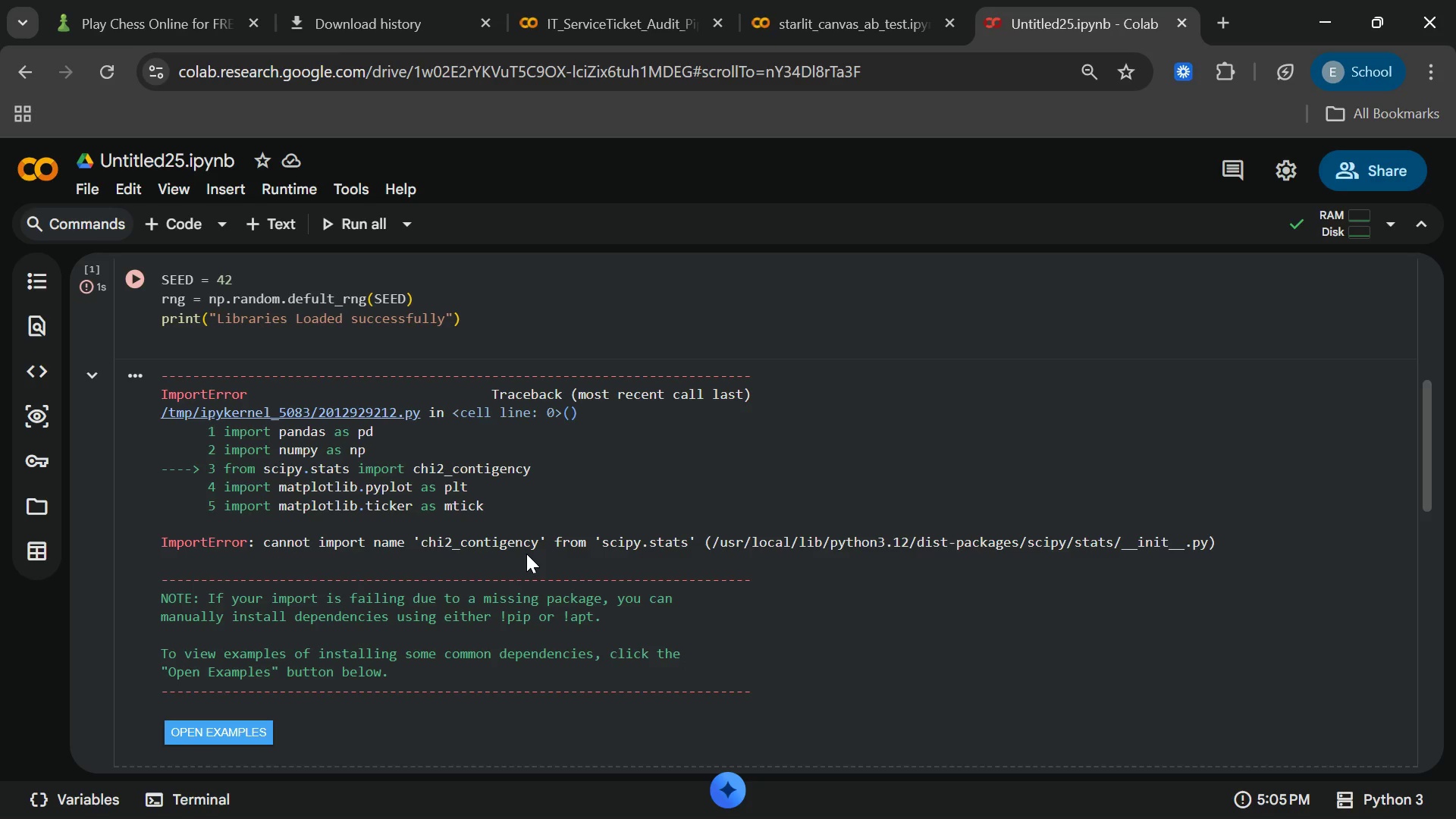 
wait(19.77)
 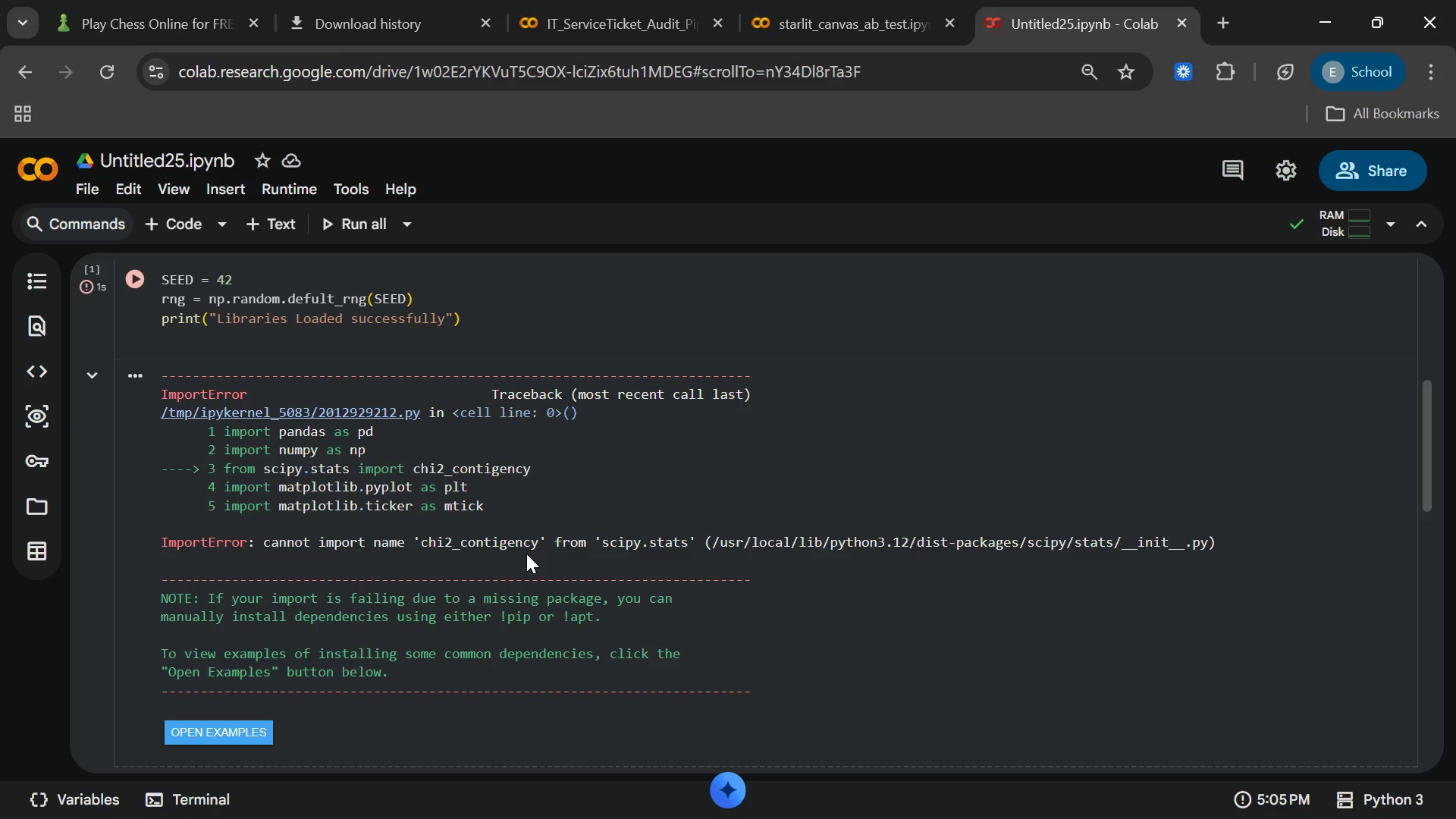 
left_click([428, 417])
 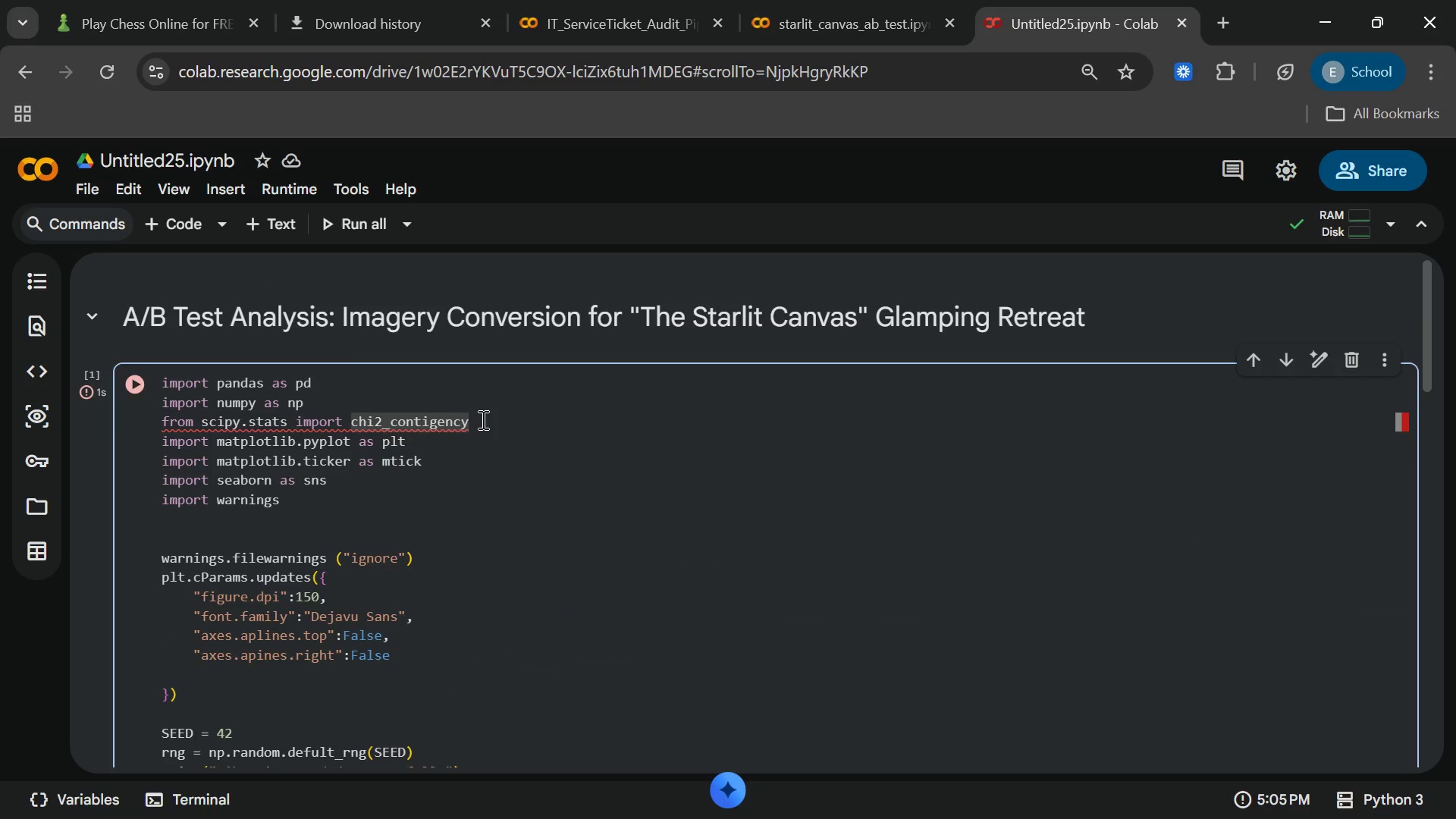 
left_click([482, 419])
 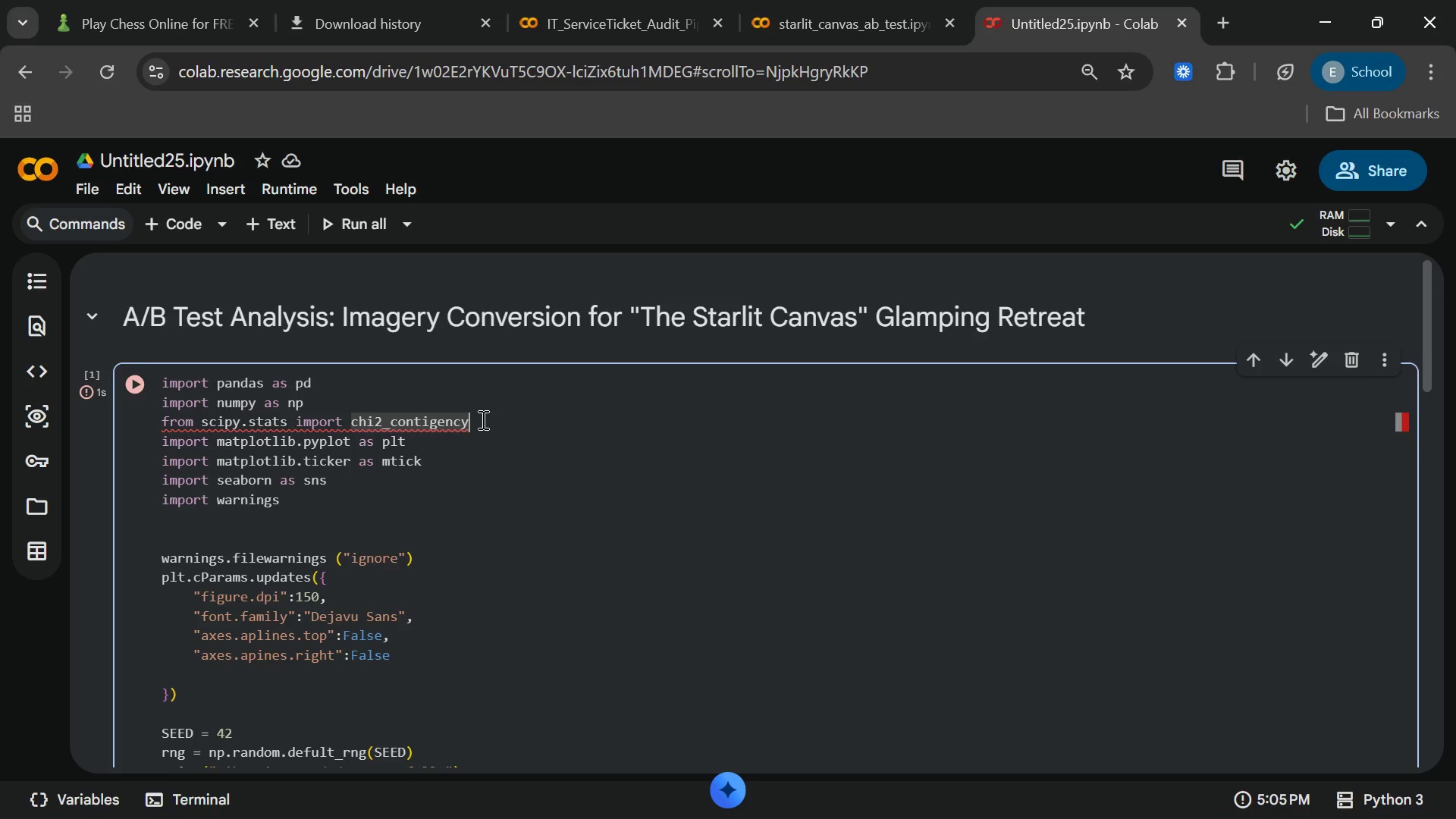 
wait(5.53)
 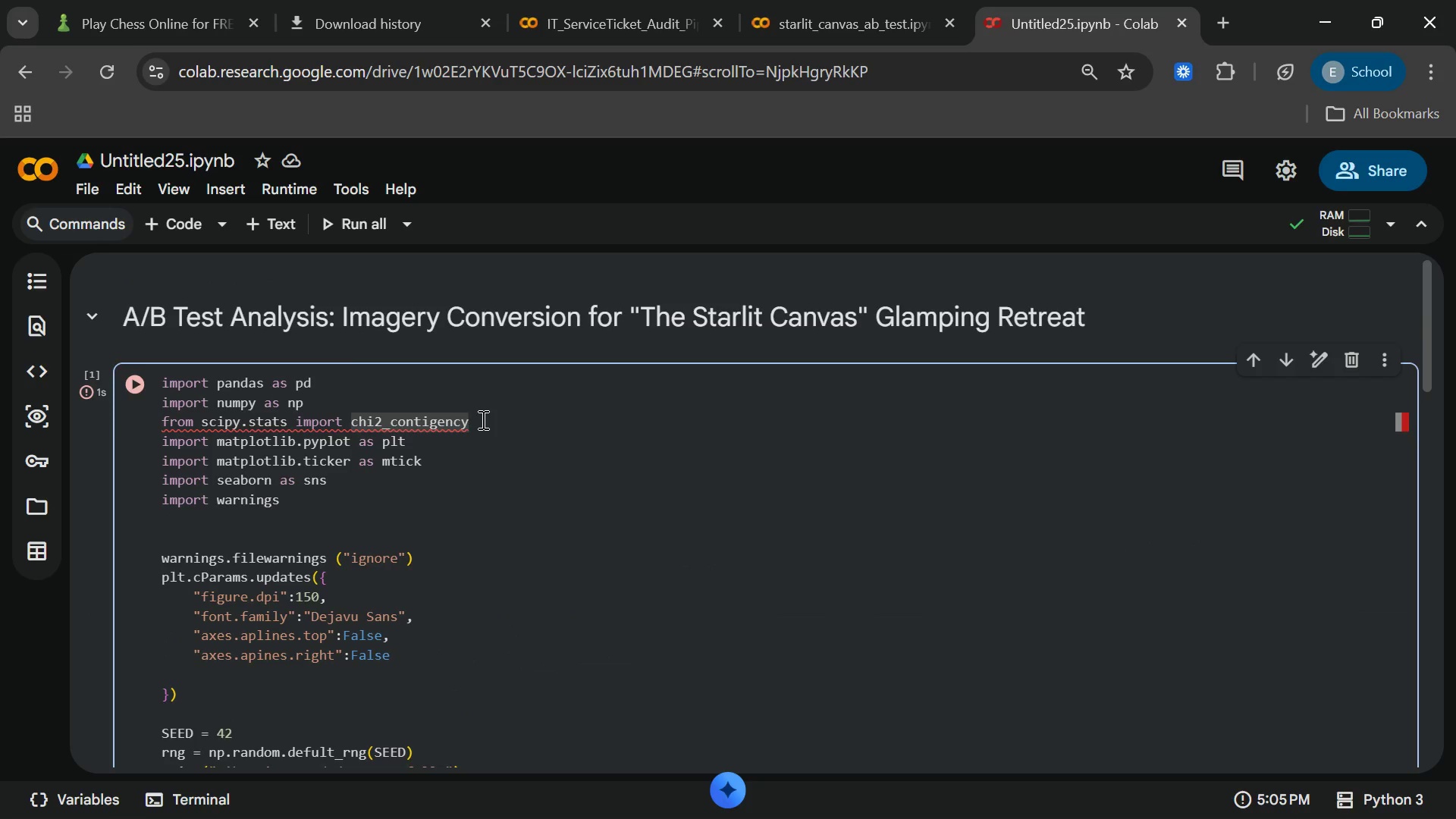 
left_click([426, 412])
 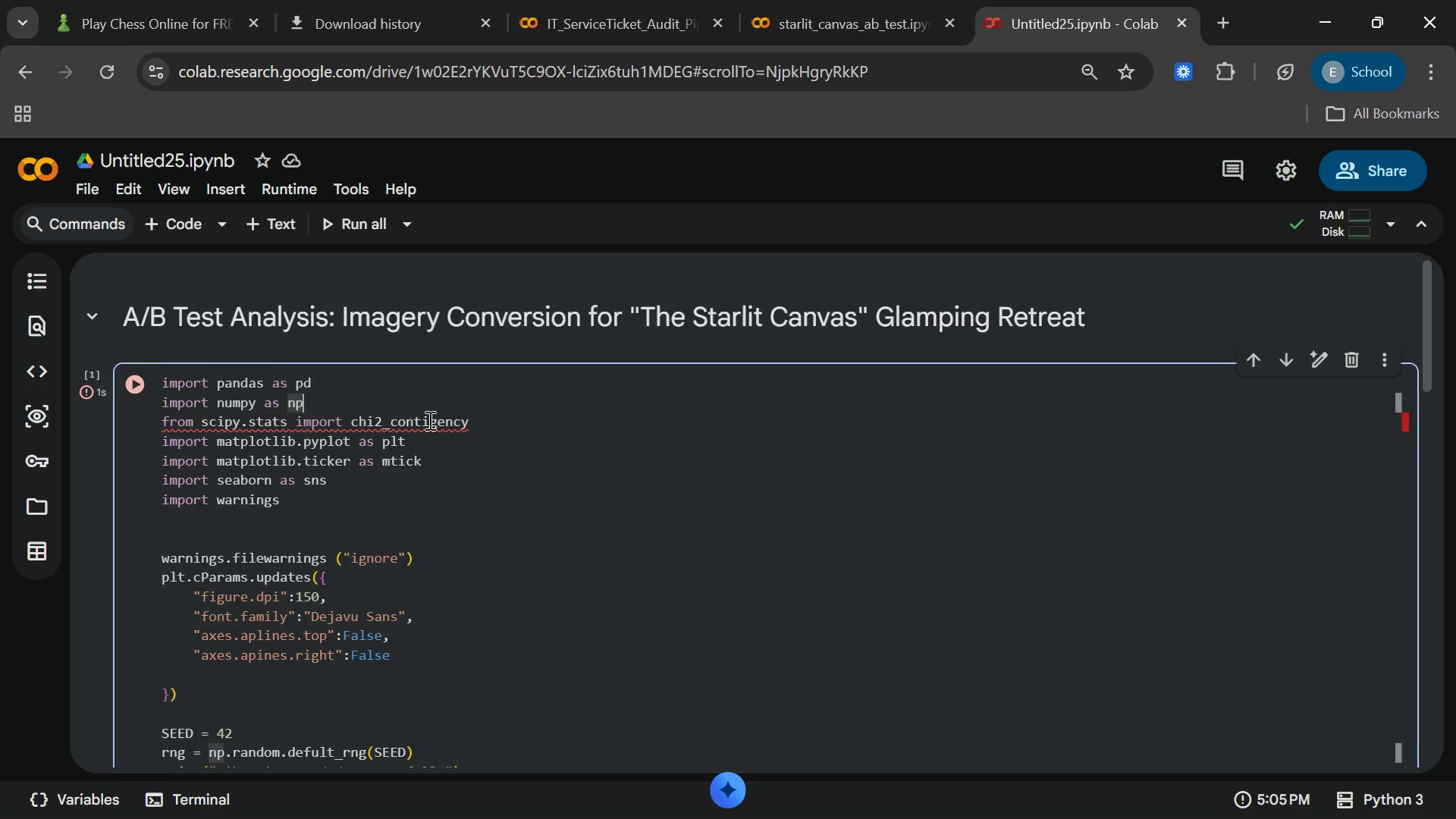 
left_click([428, 420])
 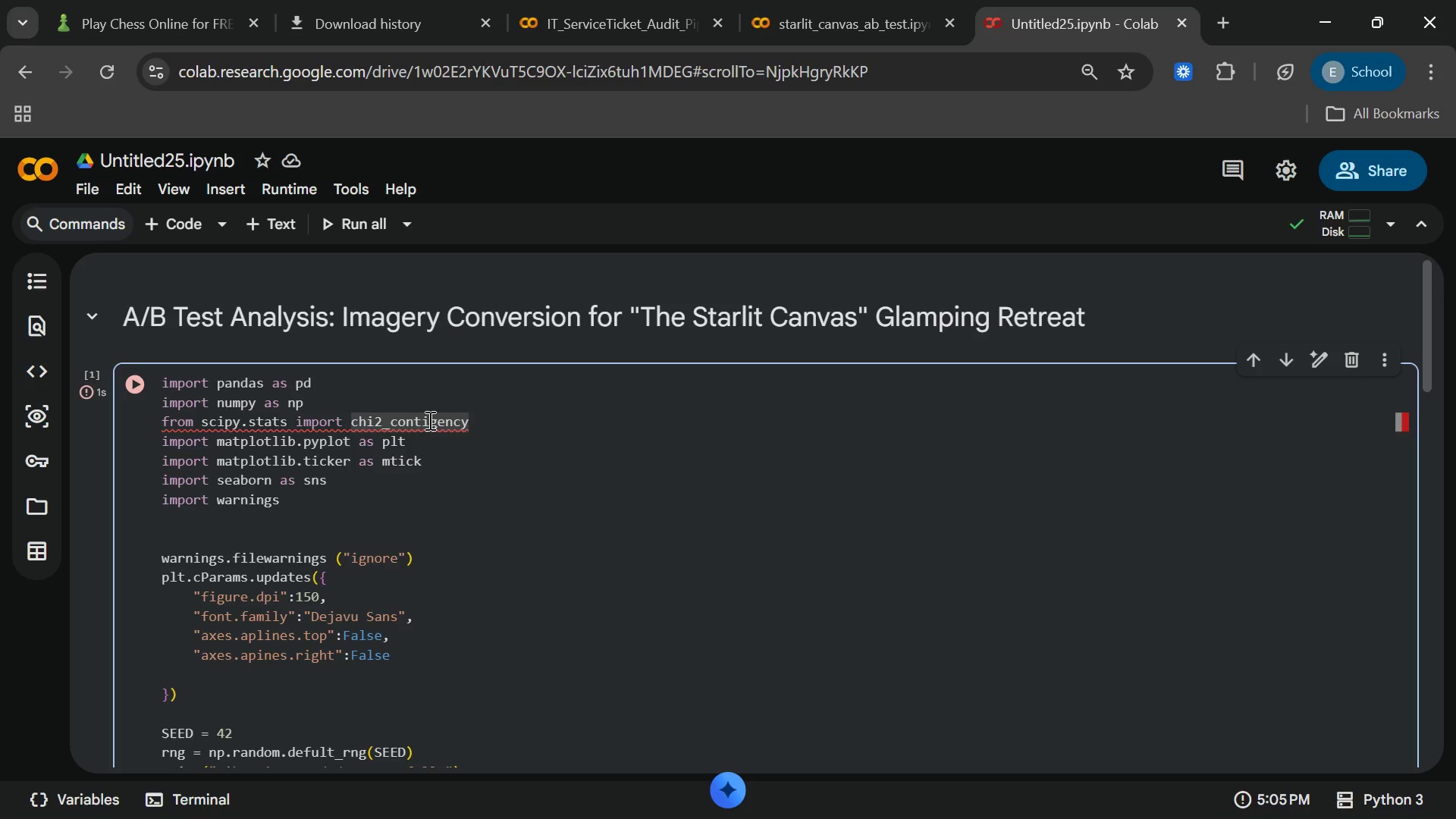 
key(N)
 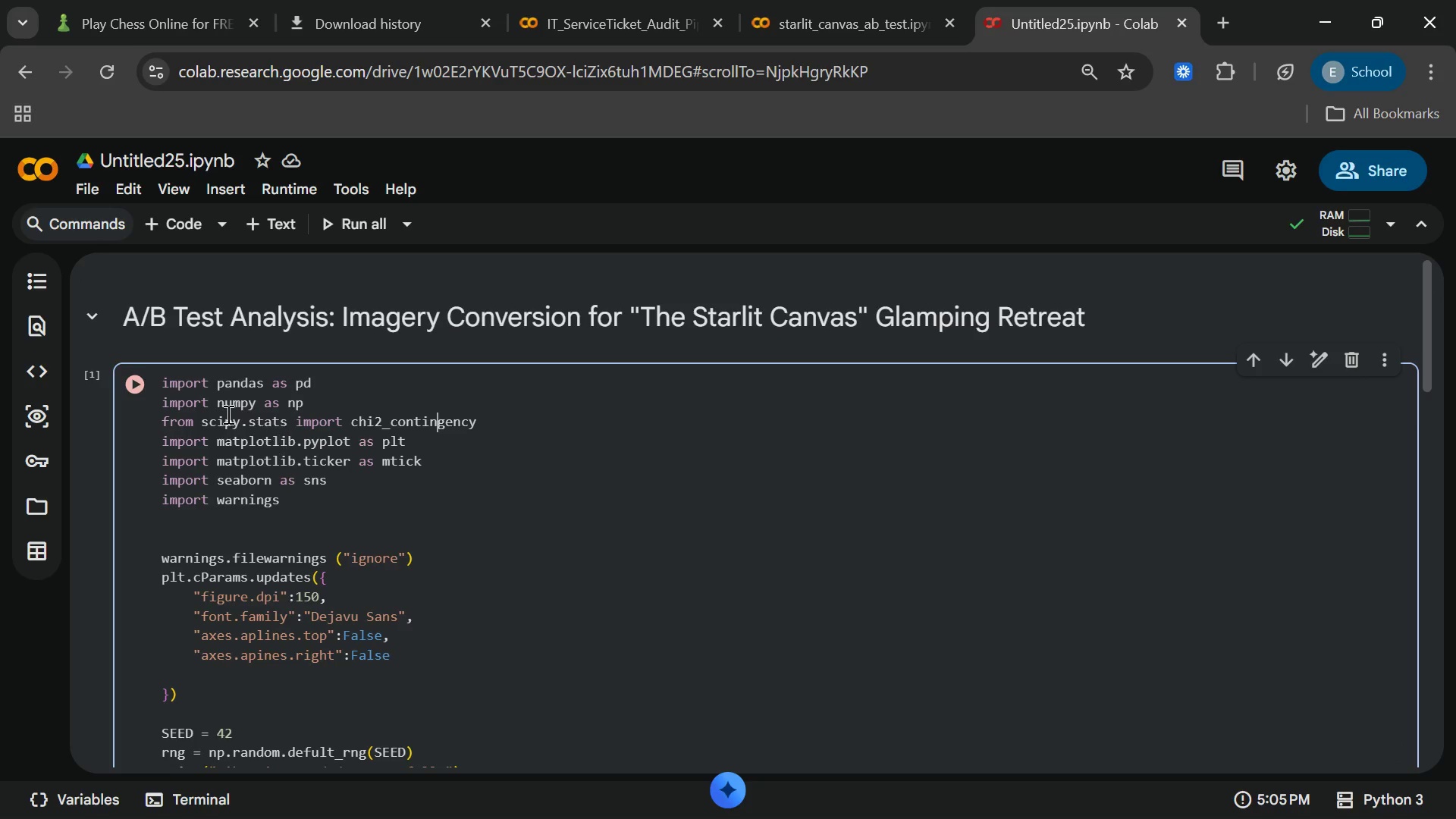 
wait(5.48)
 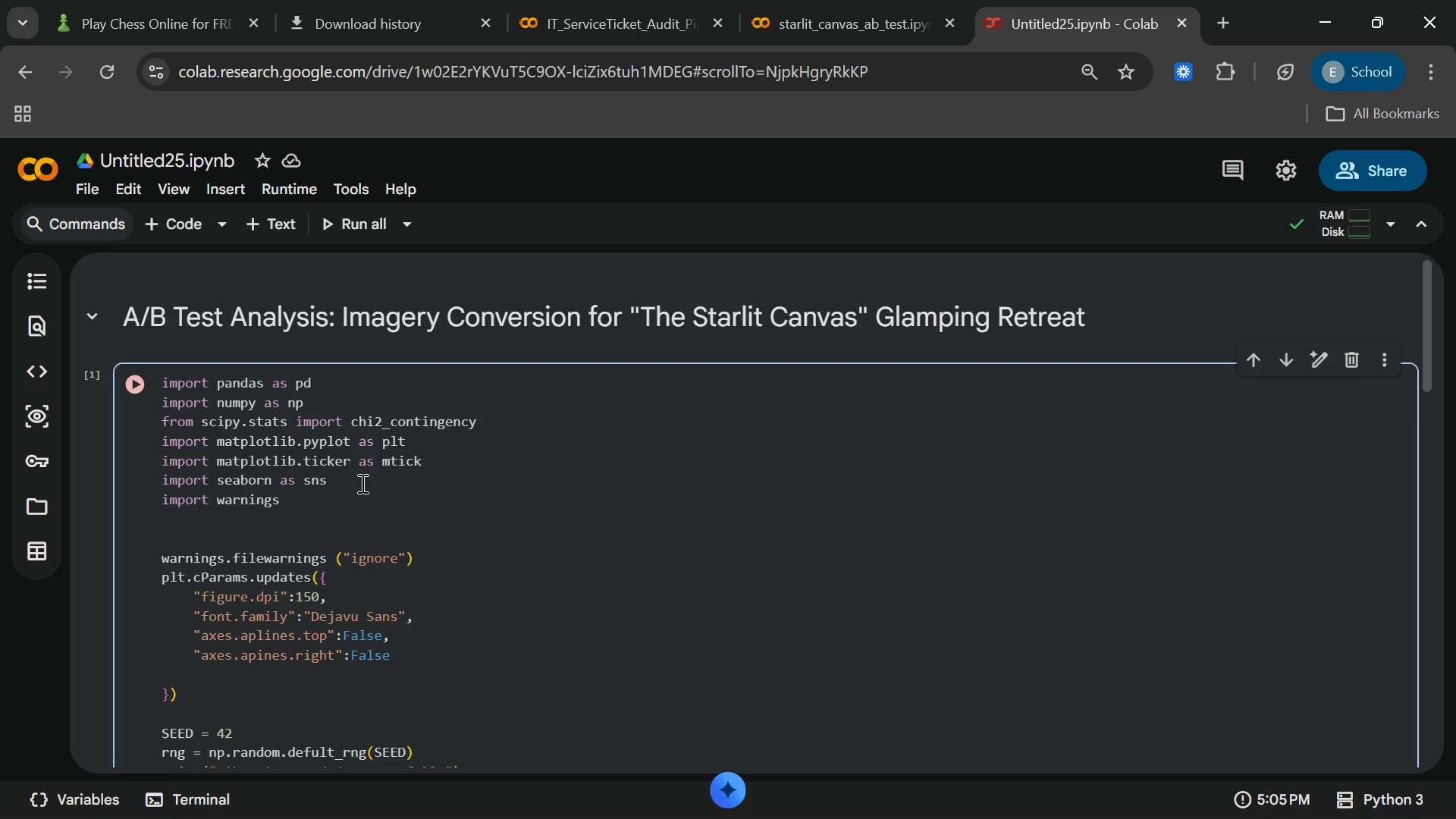 
left_click([130, 385])
 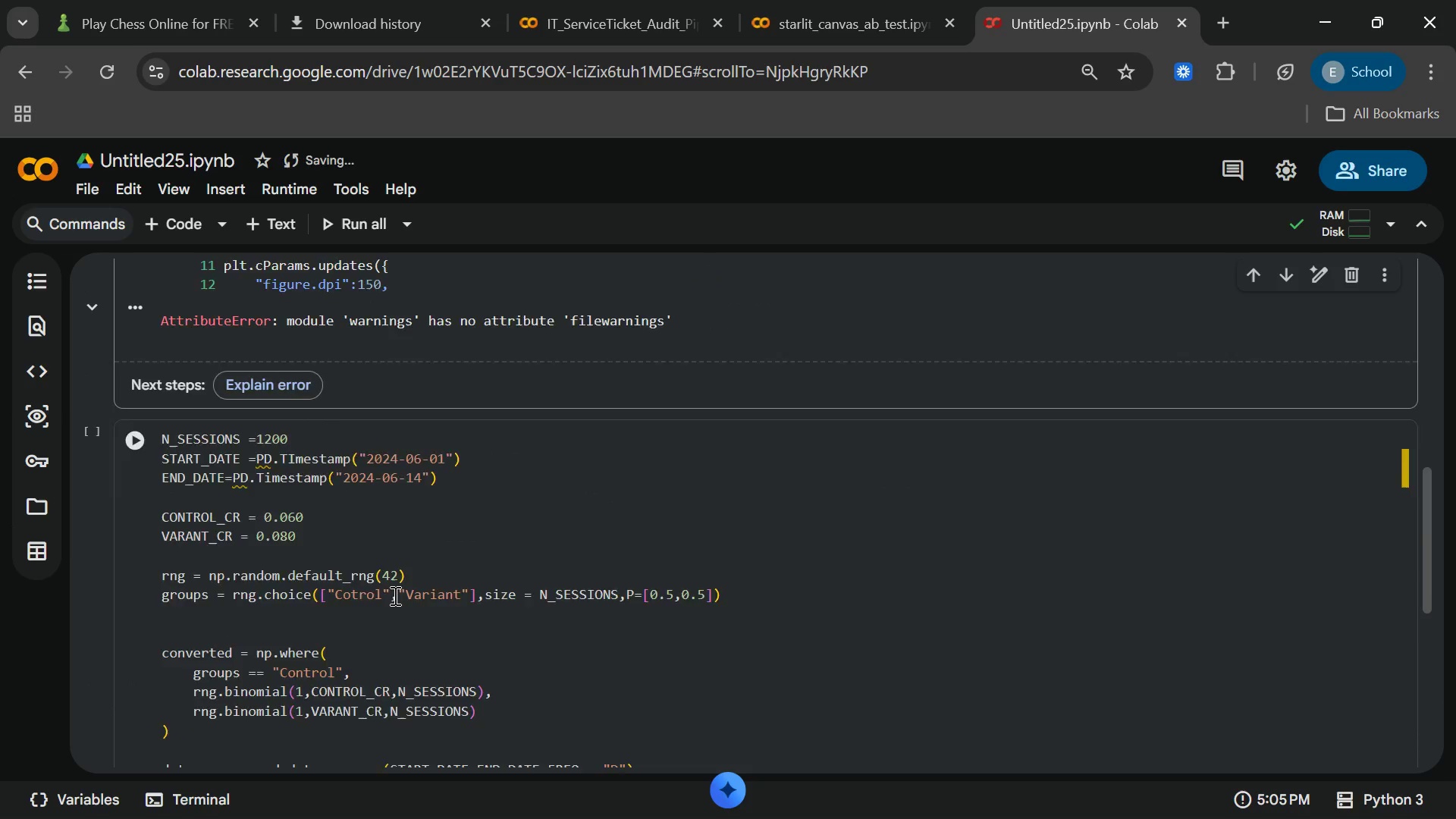 
wait(5.47)
 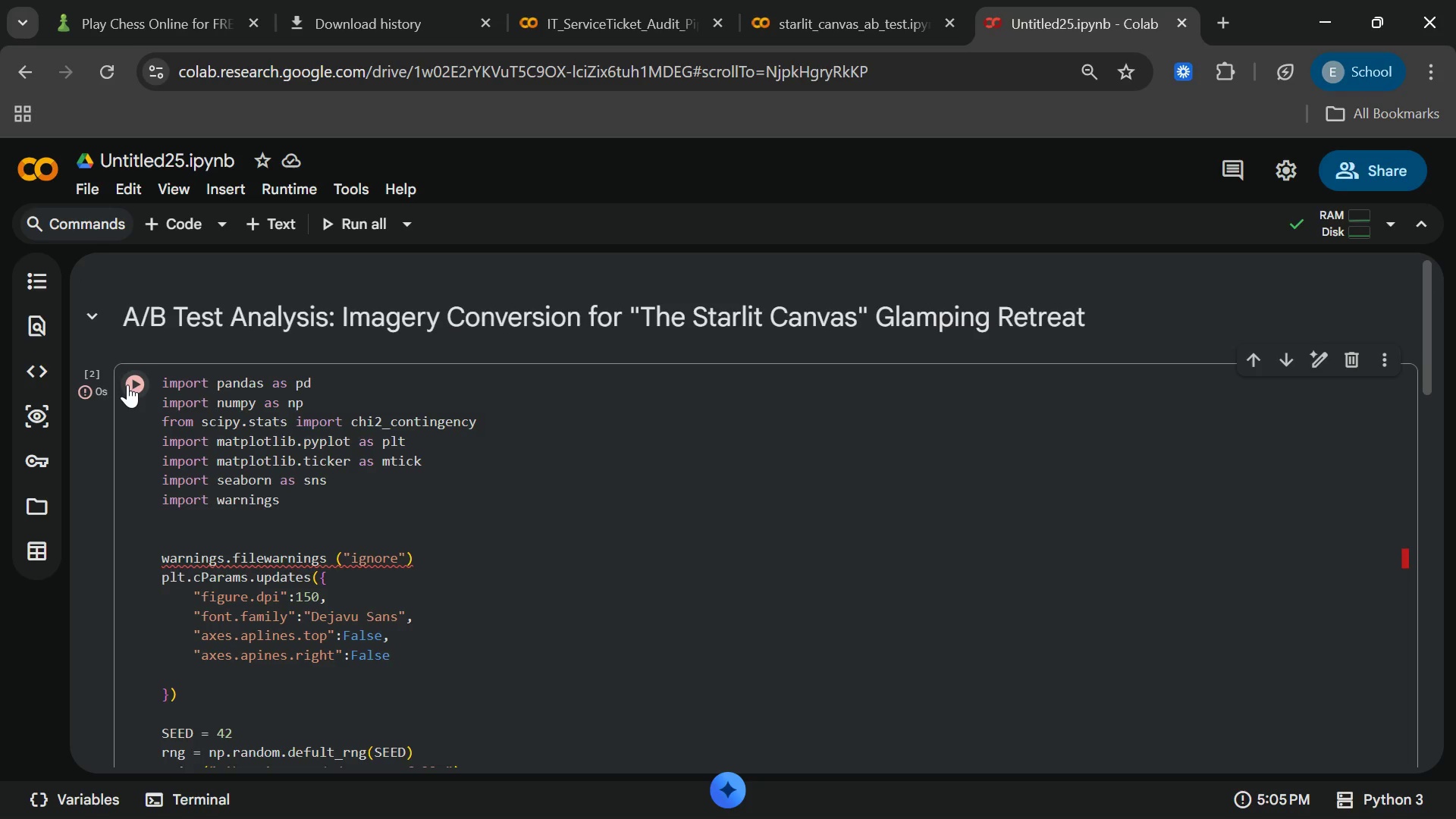 
left_click_drag(start_coordinate=[353, 422], to_coordinate=[401, 431])
 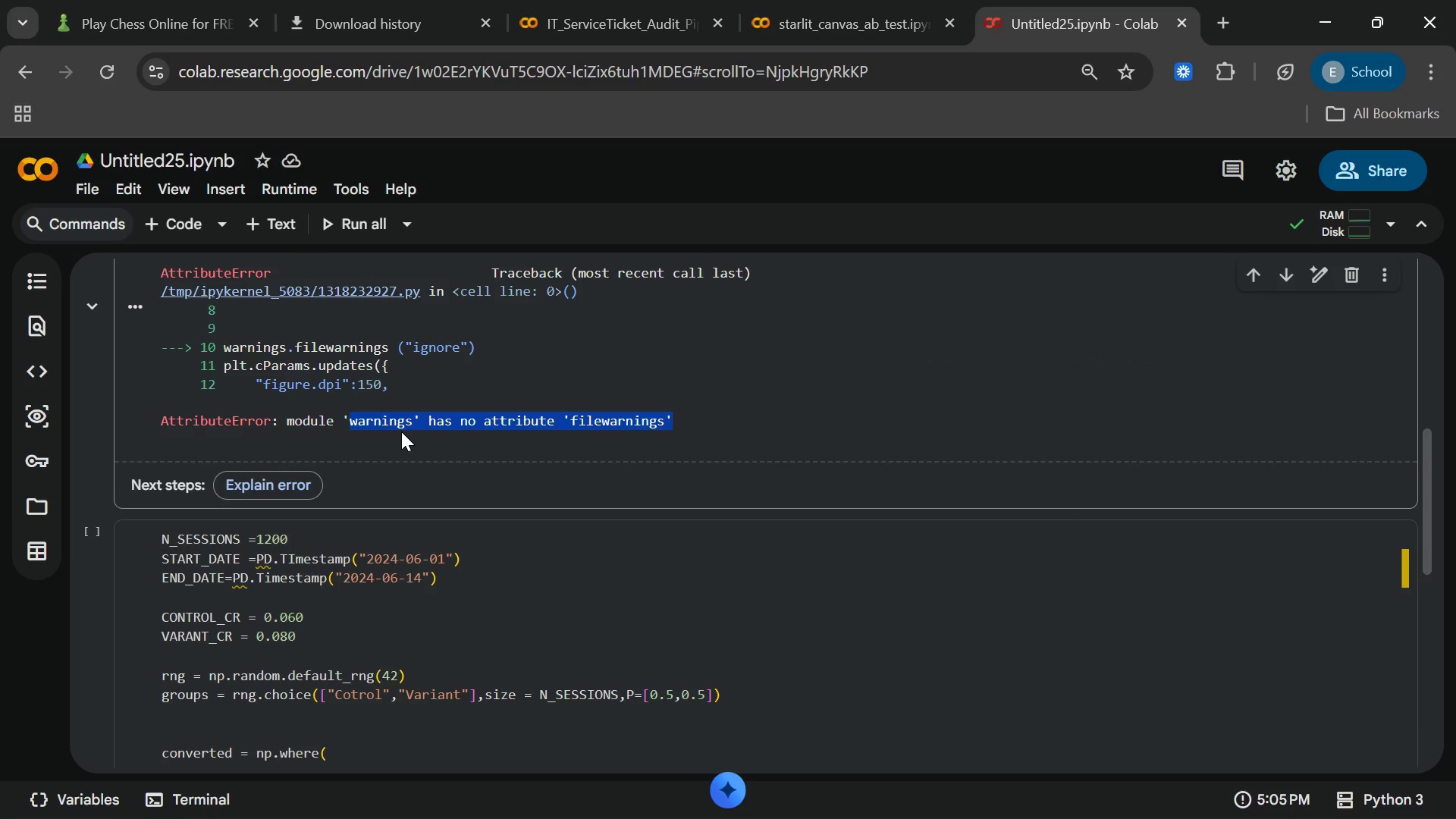 
left_click([401, 431])
 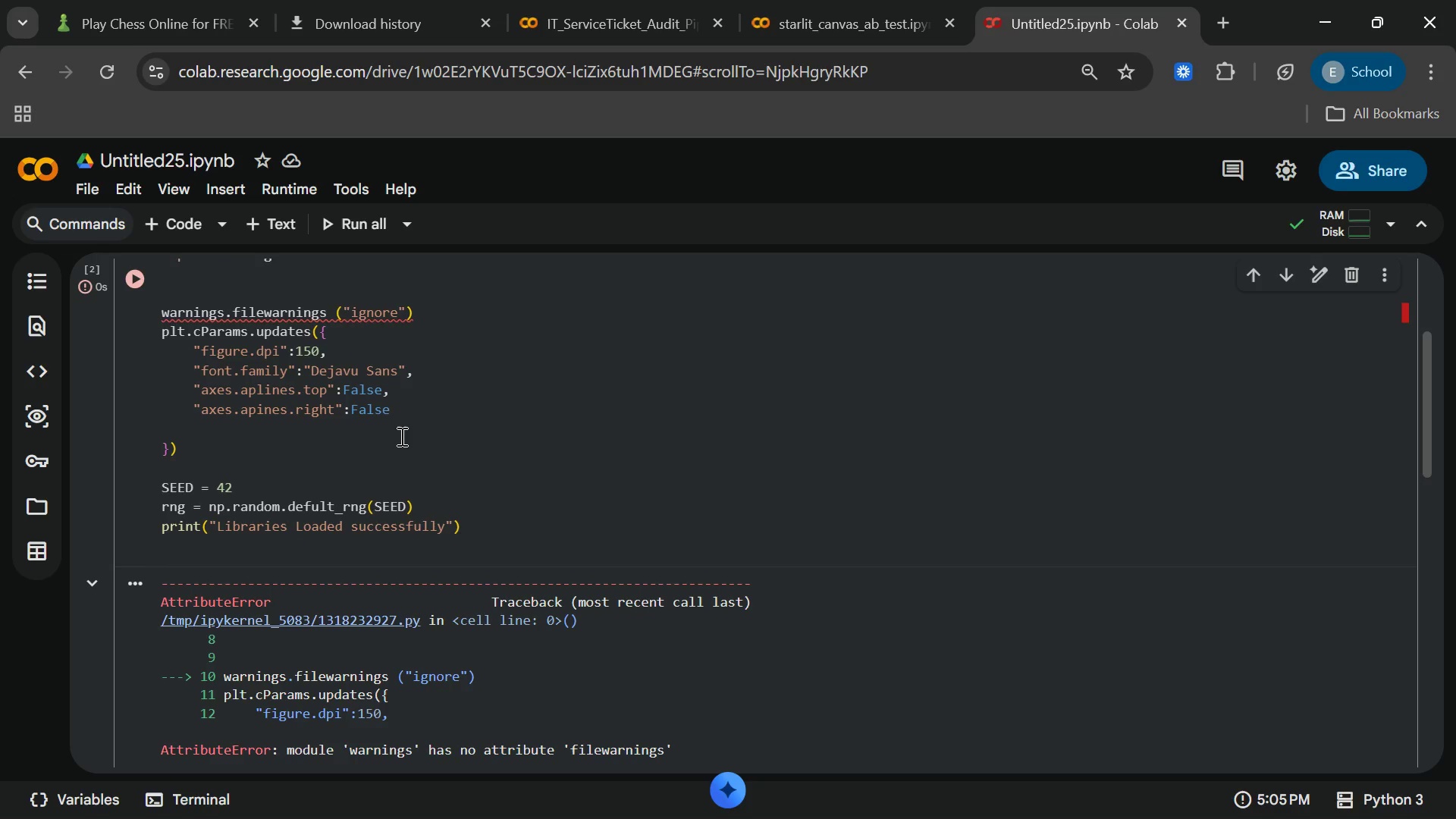 
wait(19.84)
 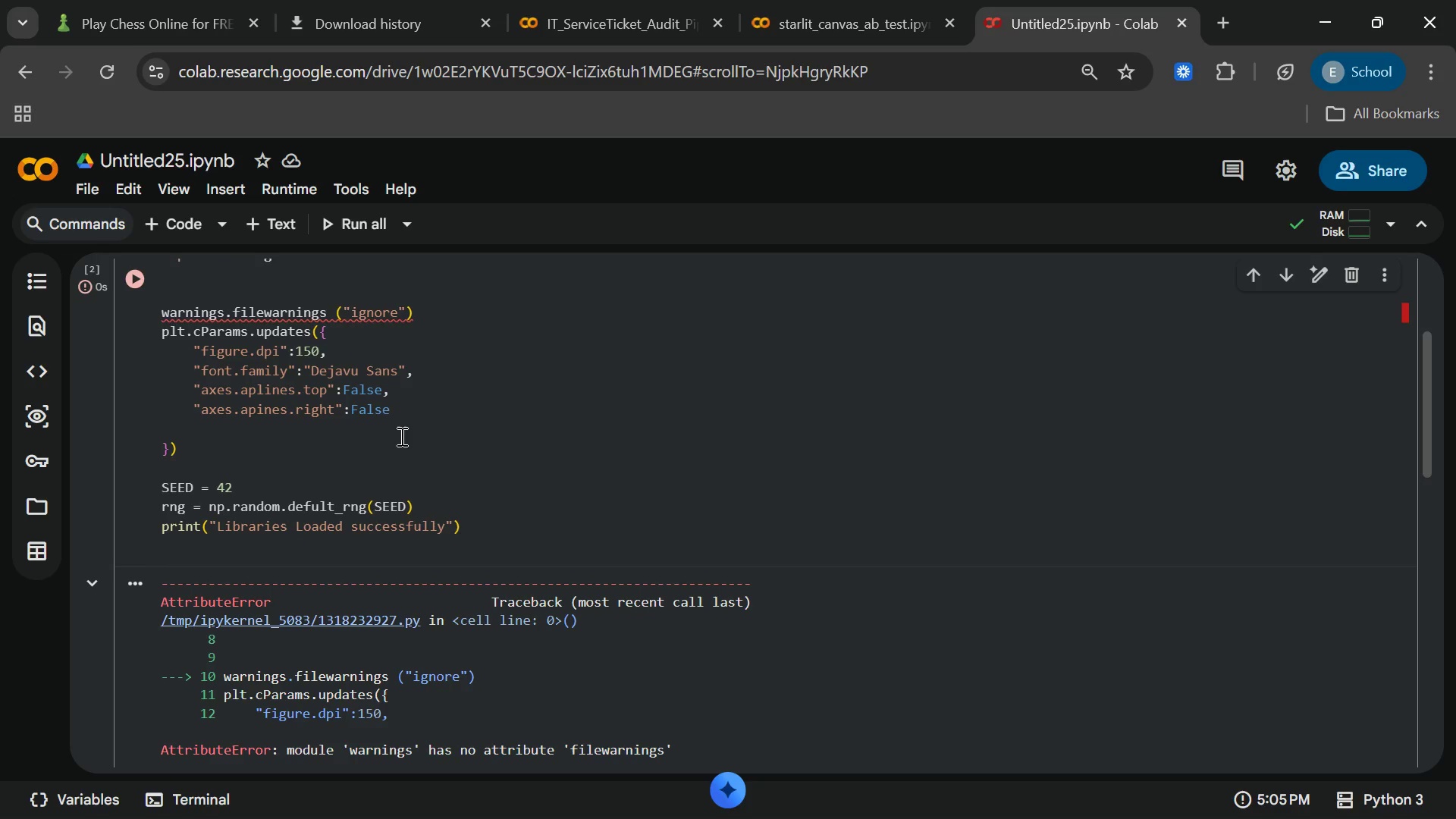 
left_click([256, 300])
 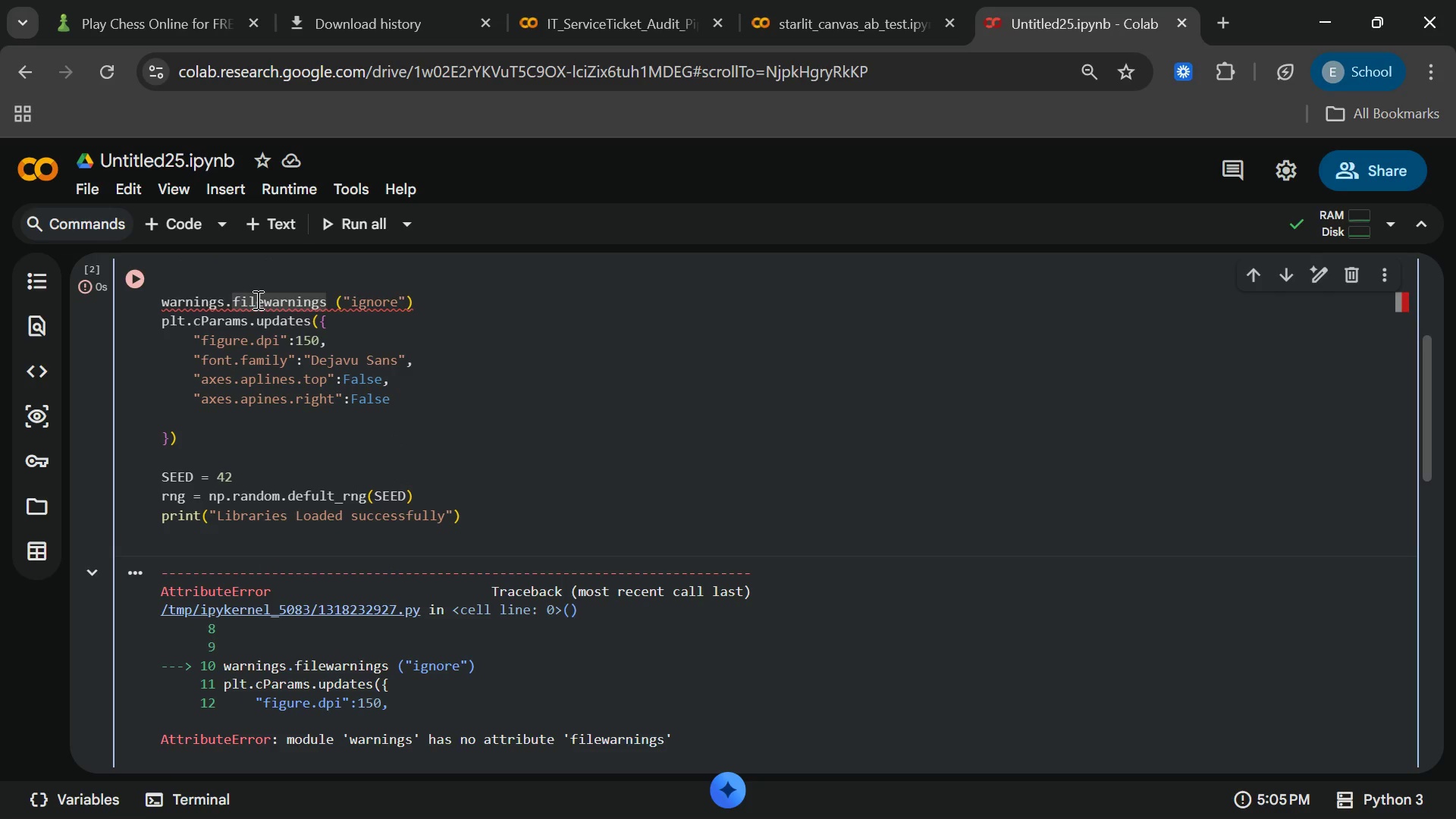 
type(te)
key(Backspace)
 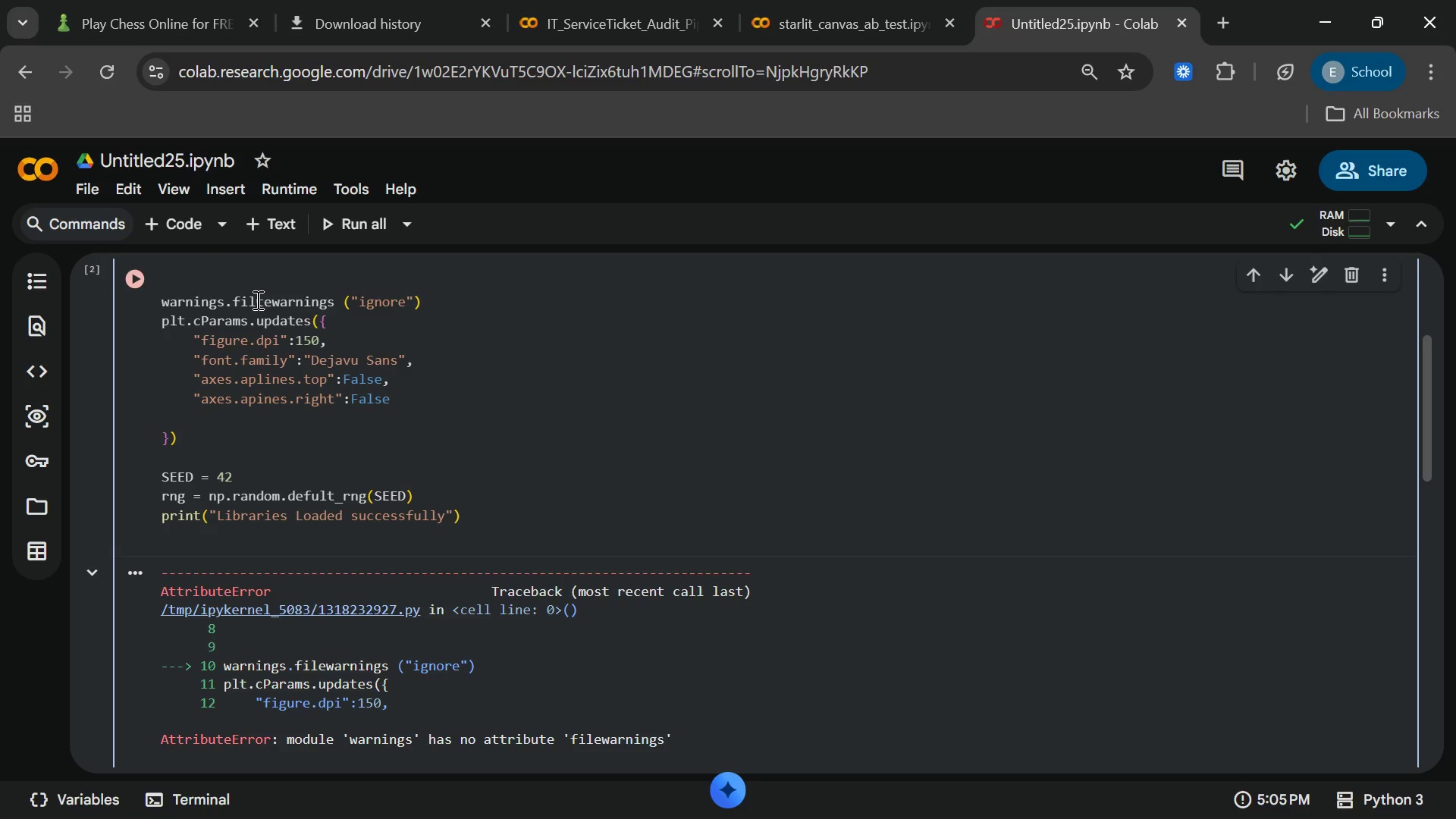 
key(ArrowRight)
 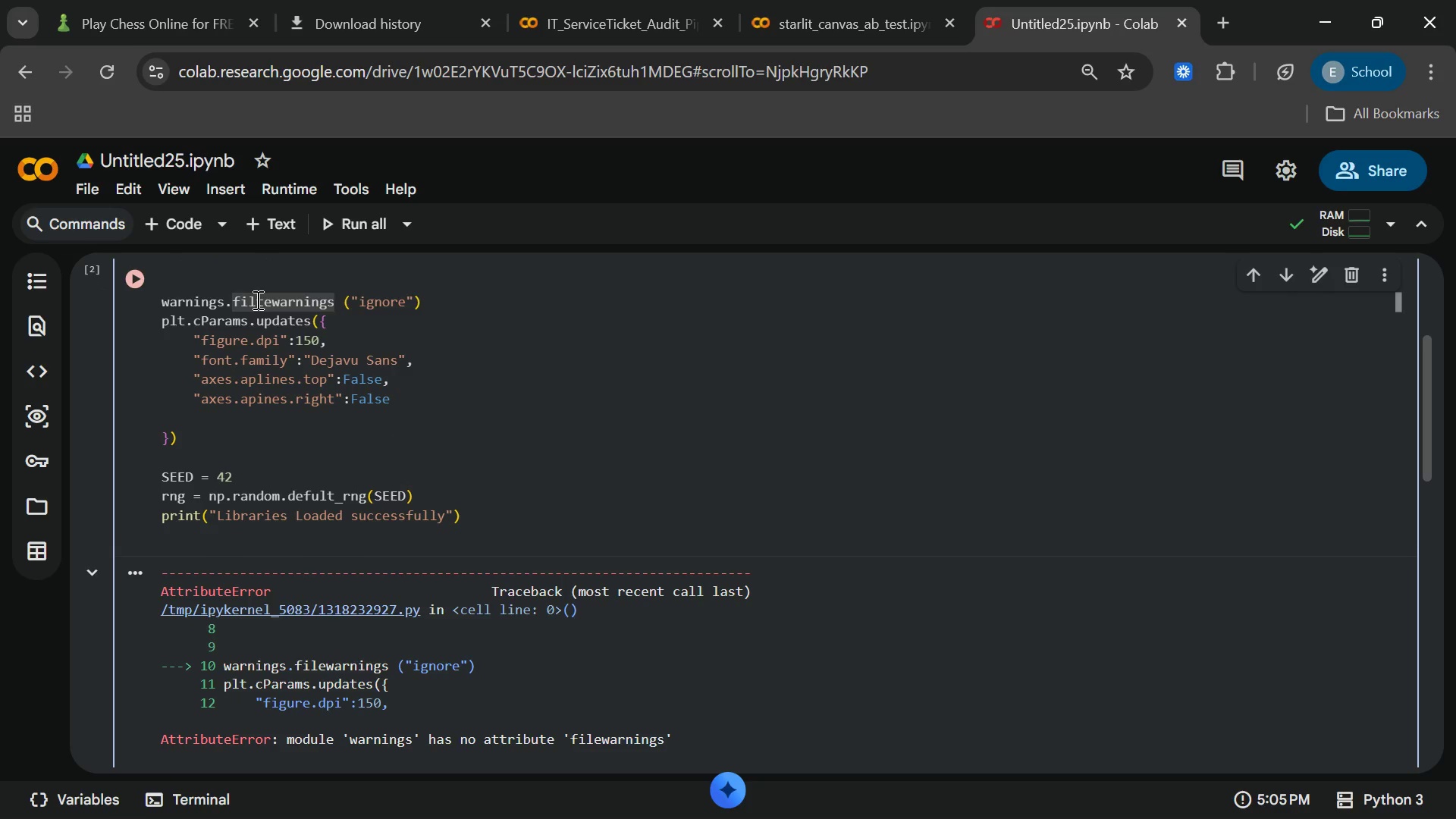 
key(R)
 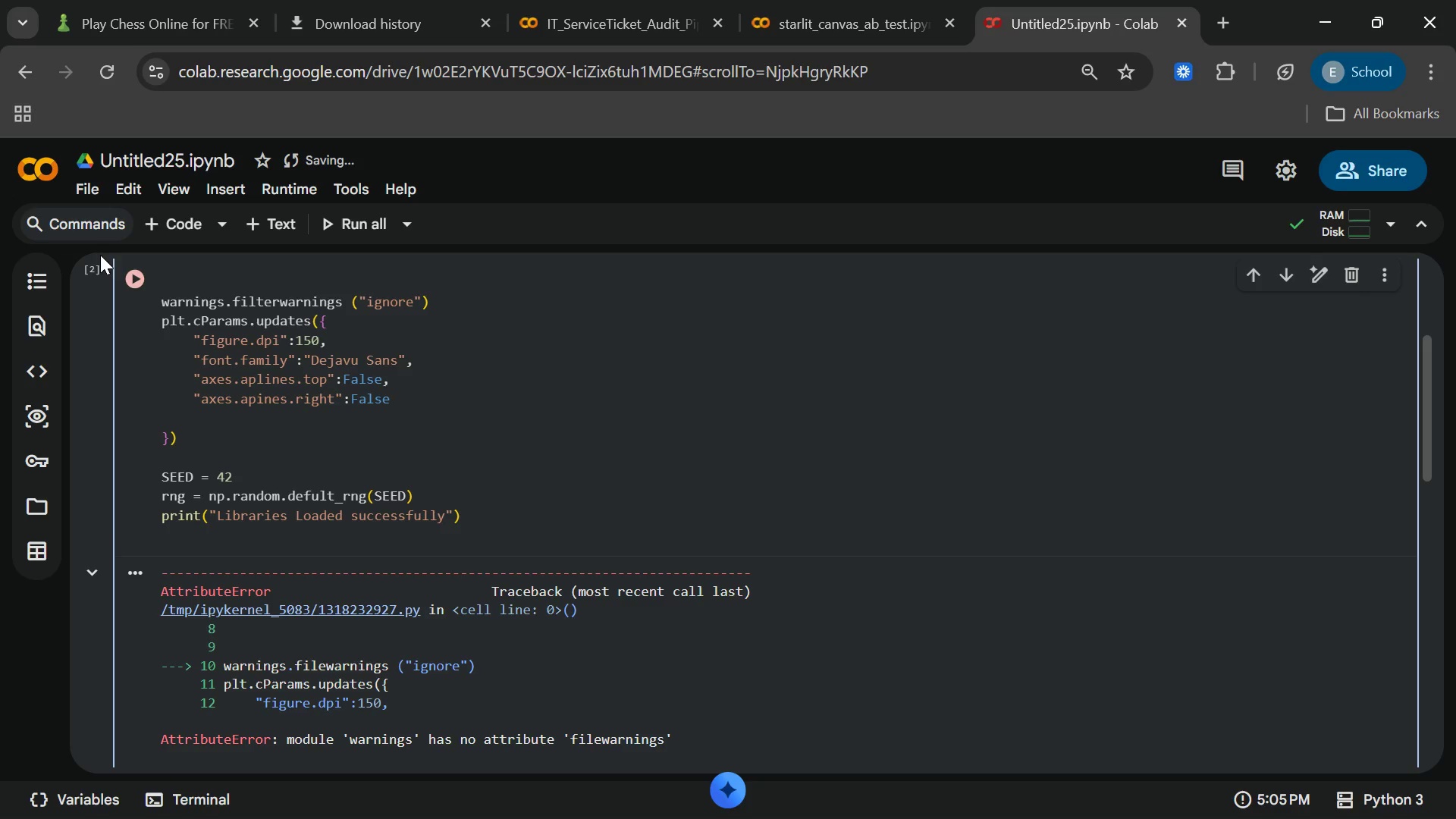 
left_click([143, 281])
 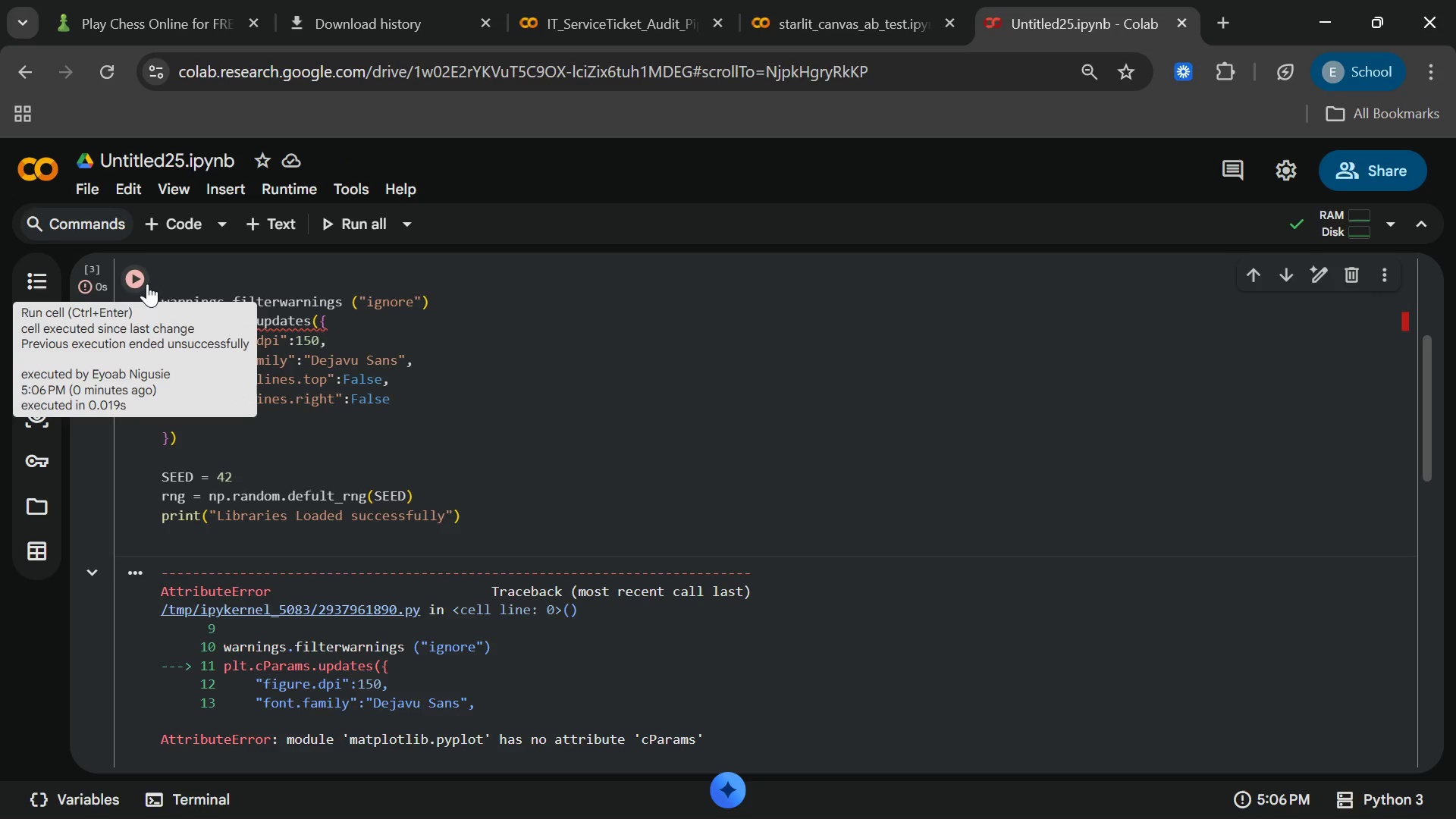 
left_click([363, 330])
 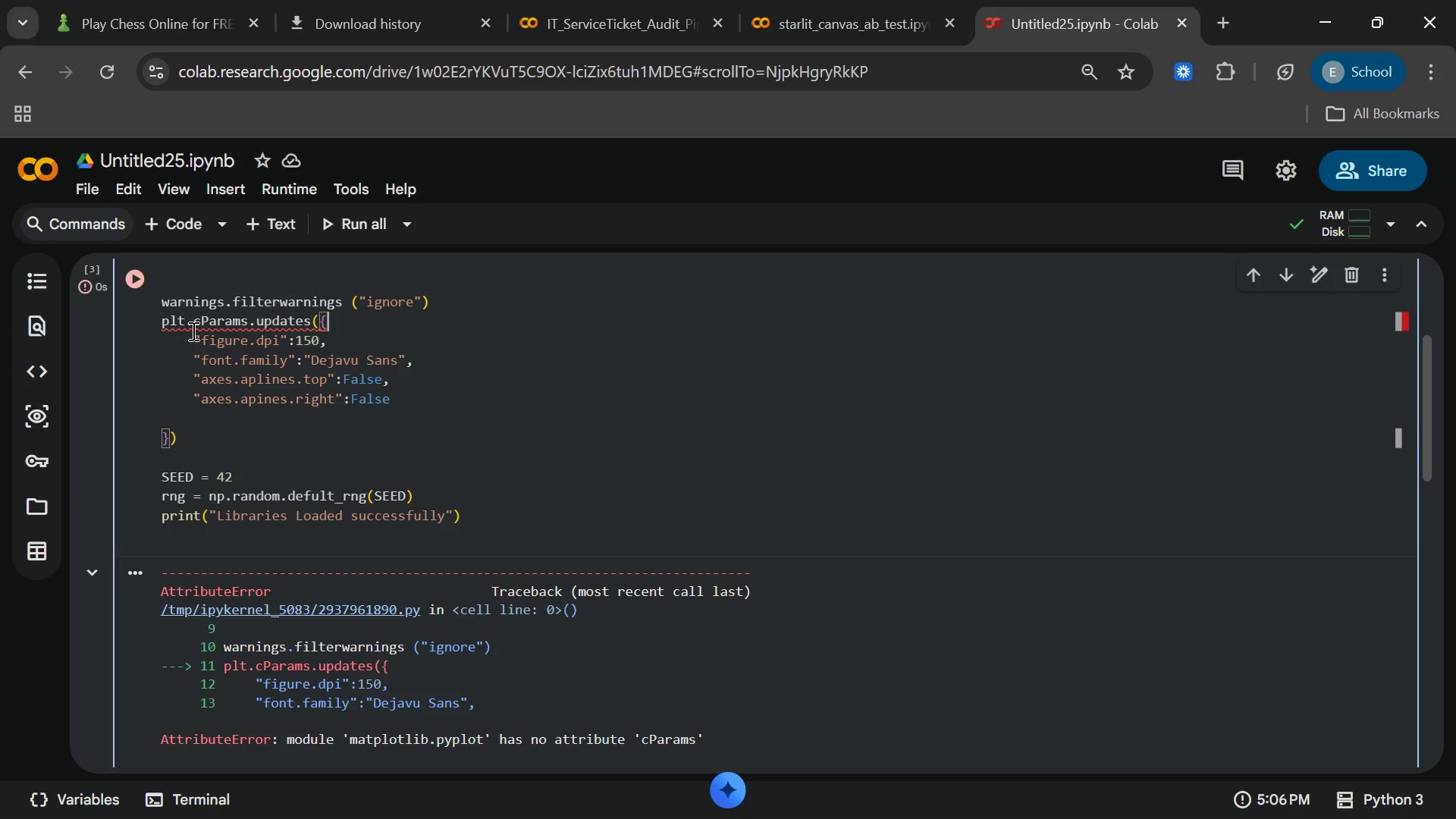 
left_click([191, 334])
 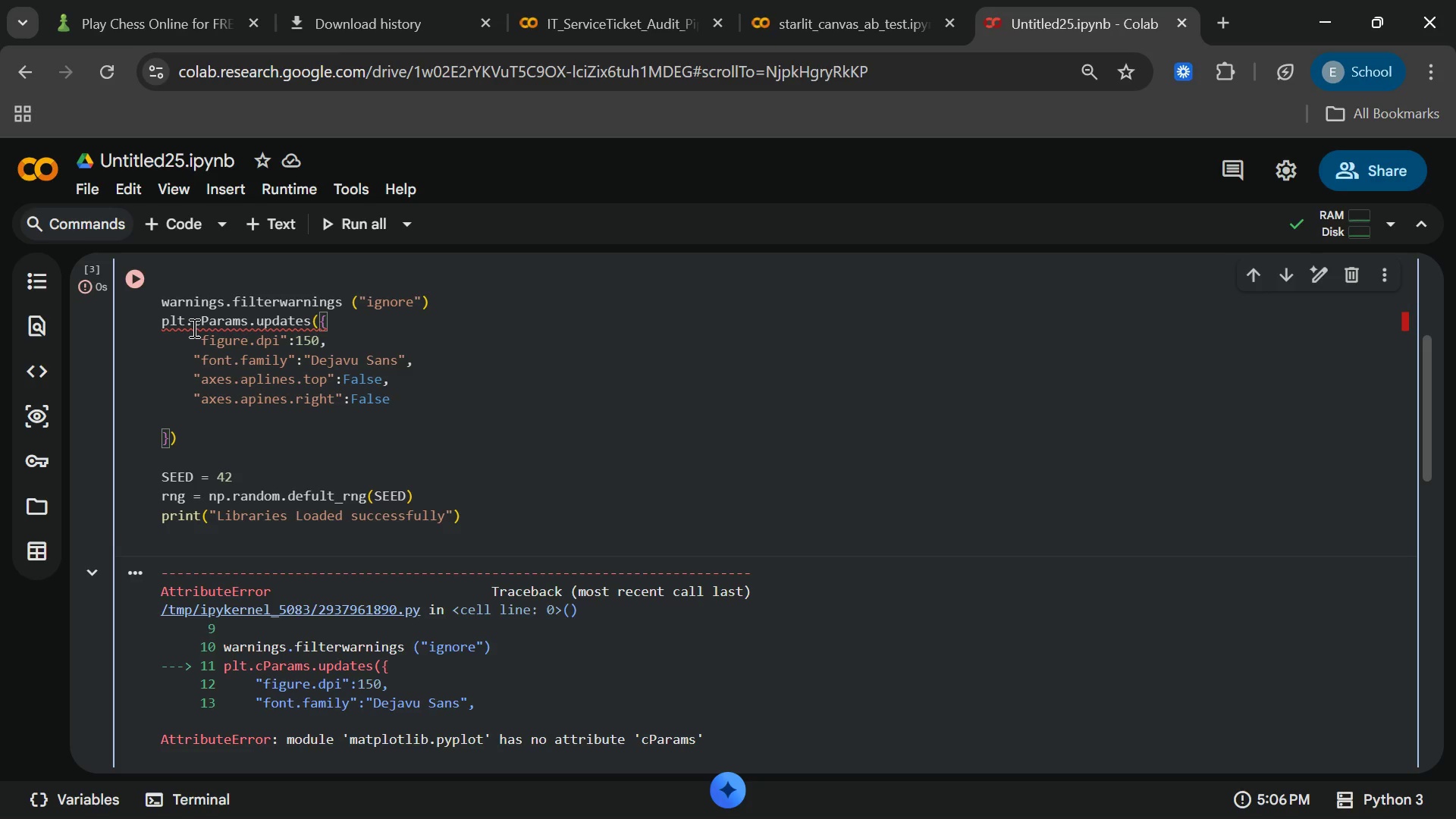 
left_click([193, 328])
 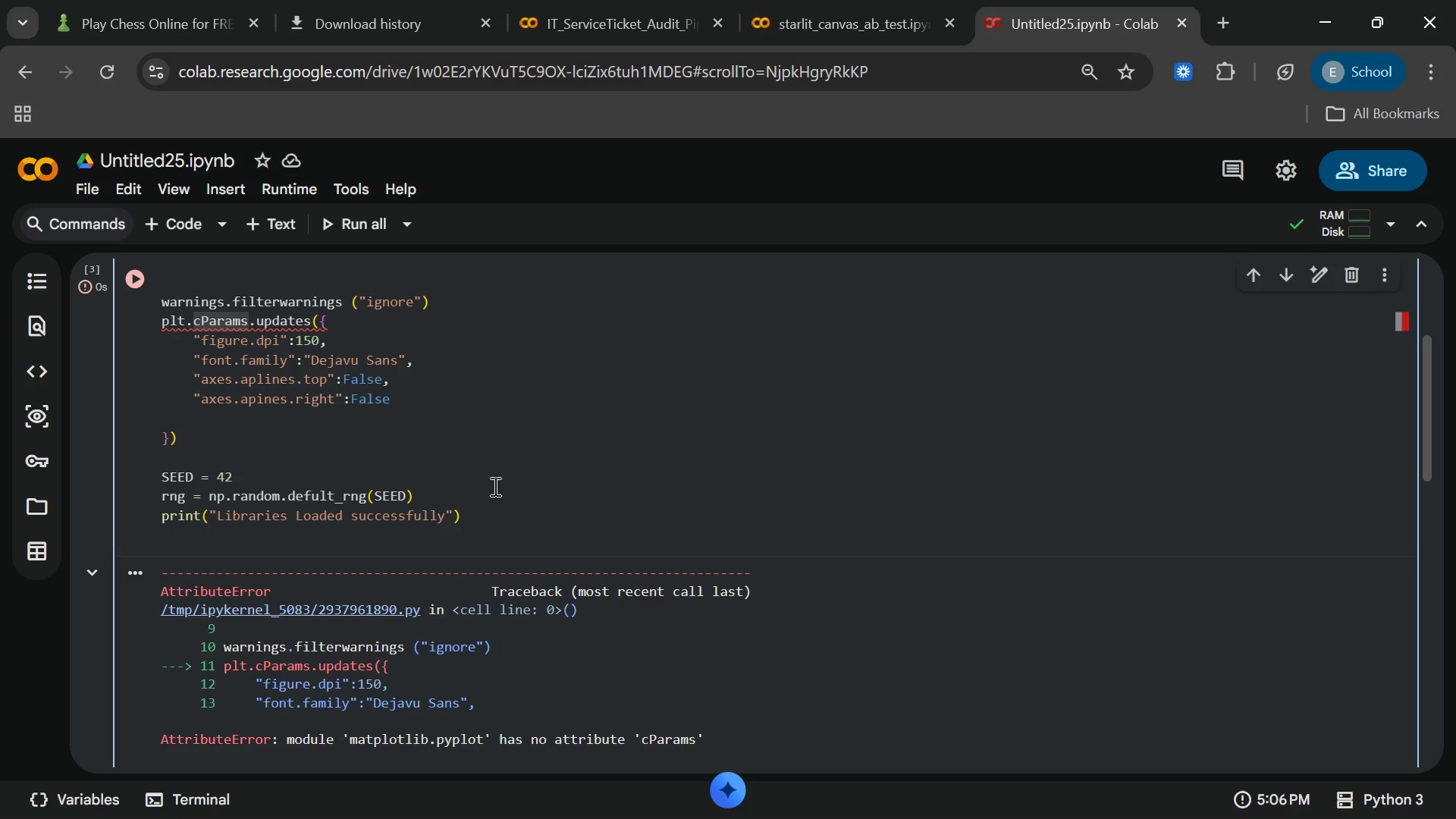 
key(R)
 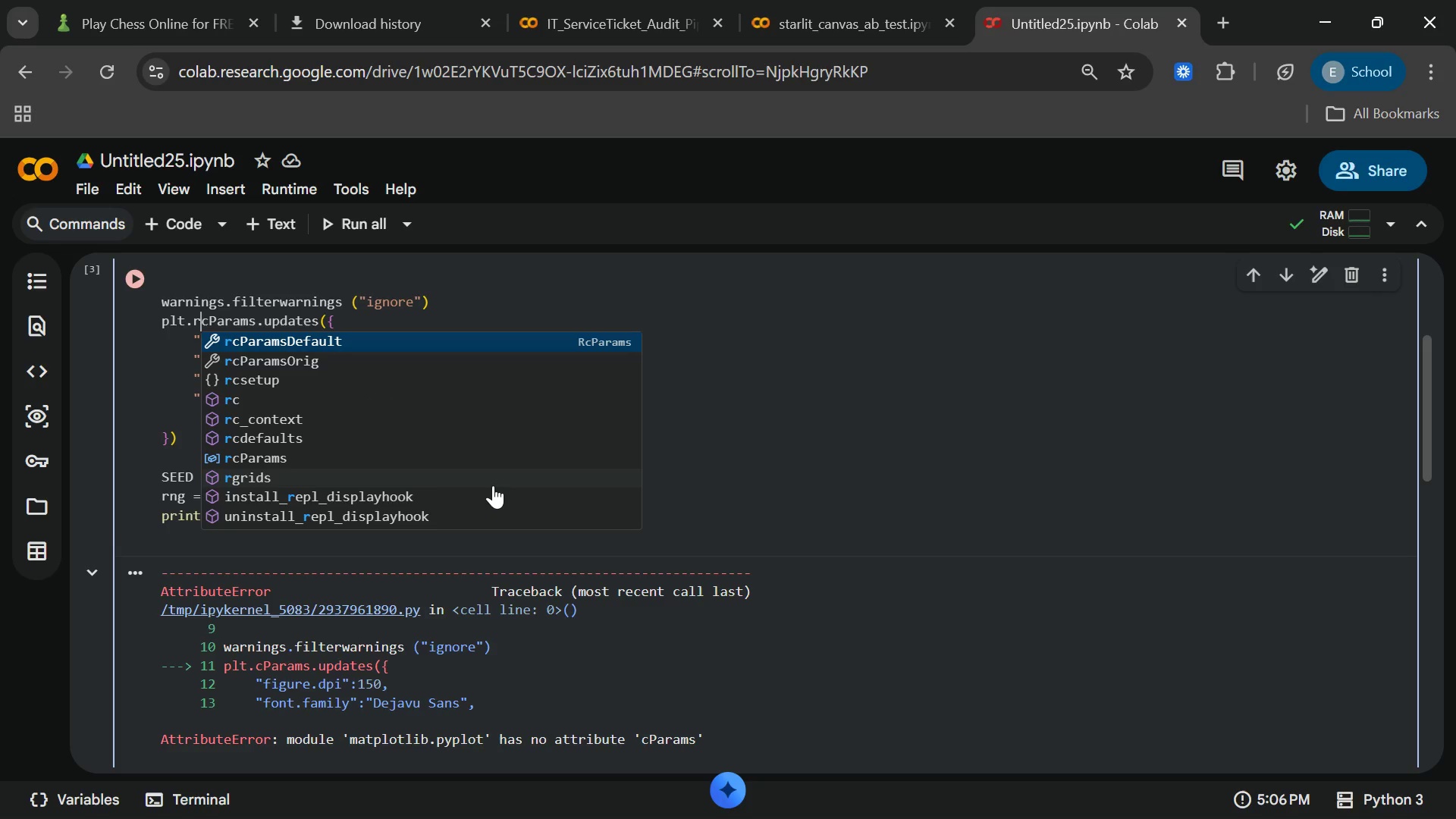 
wait(6.62)
 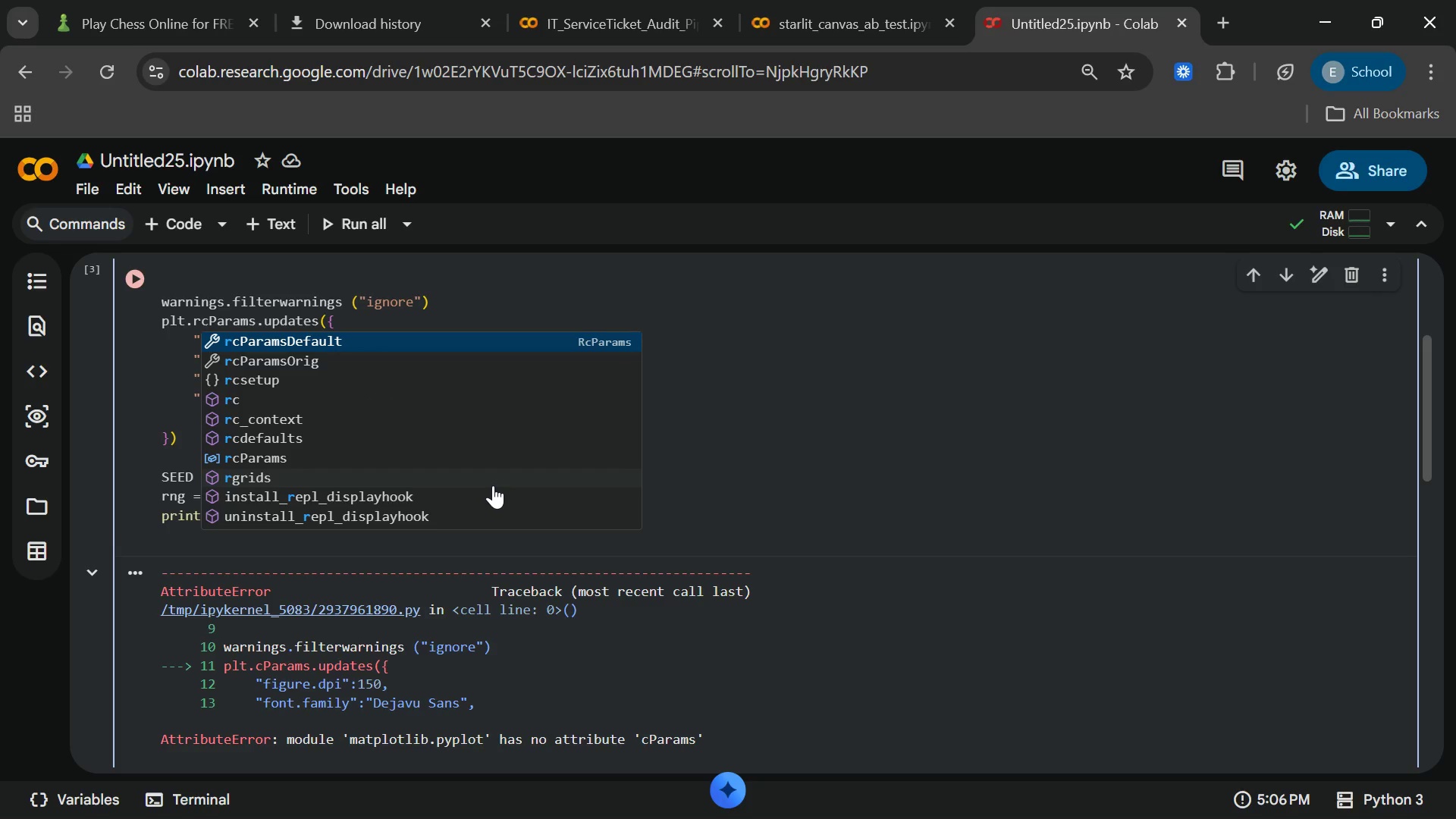 
left_click([133, 267])
 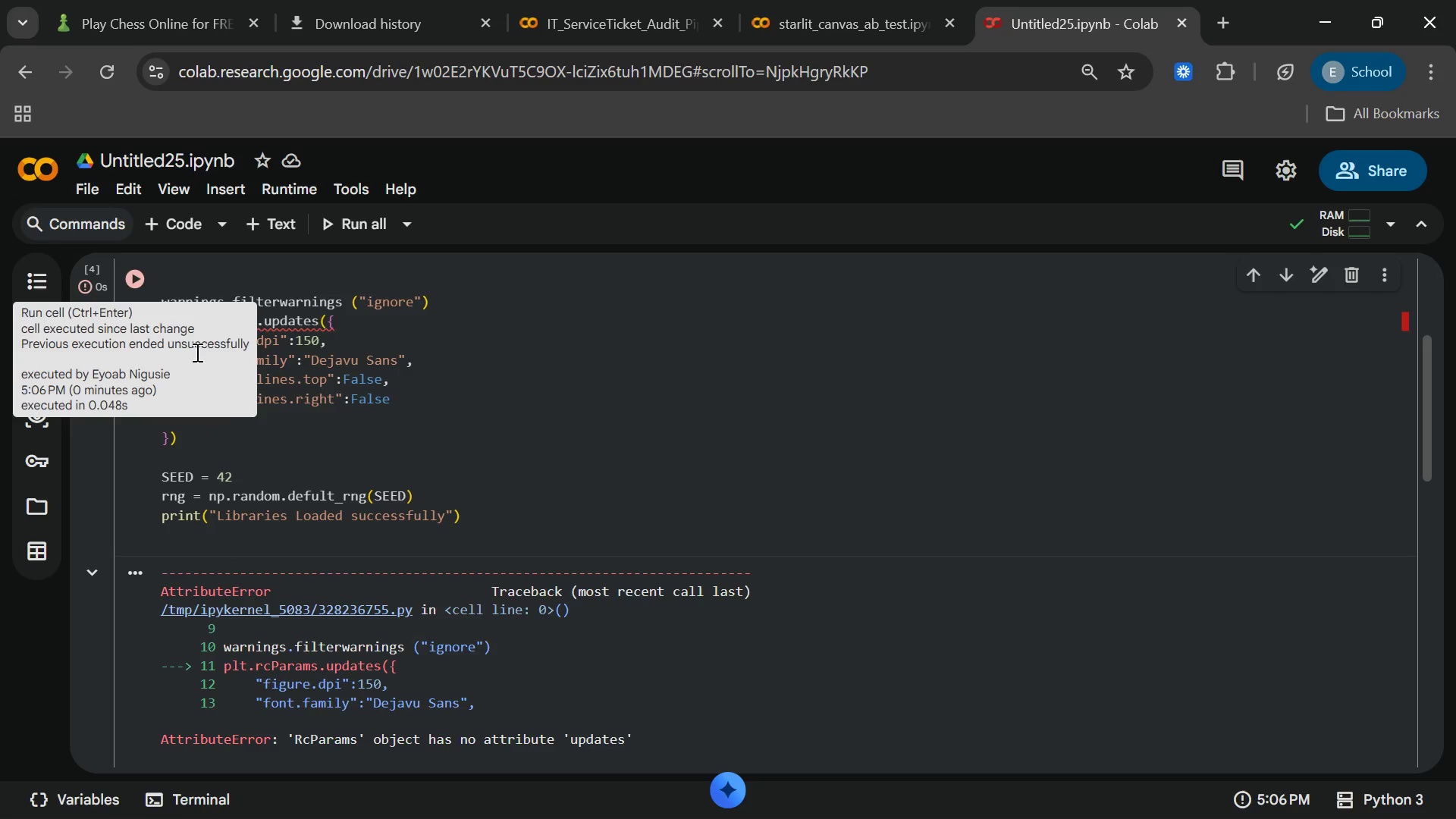 
left_click([275, 472])
 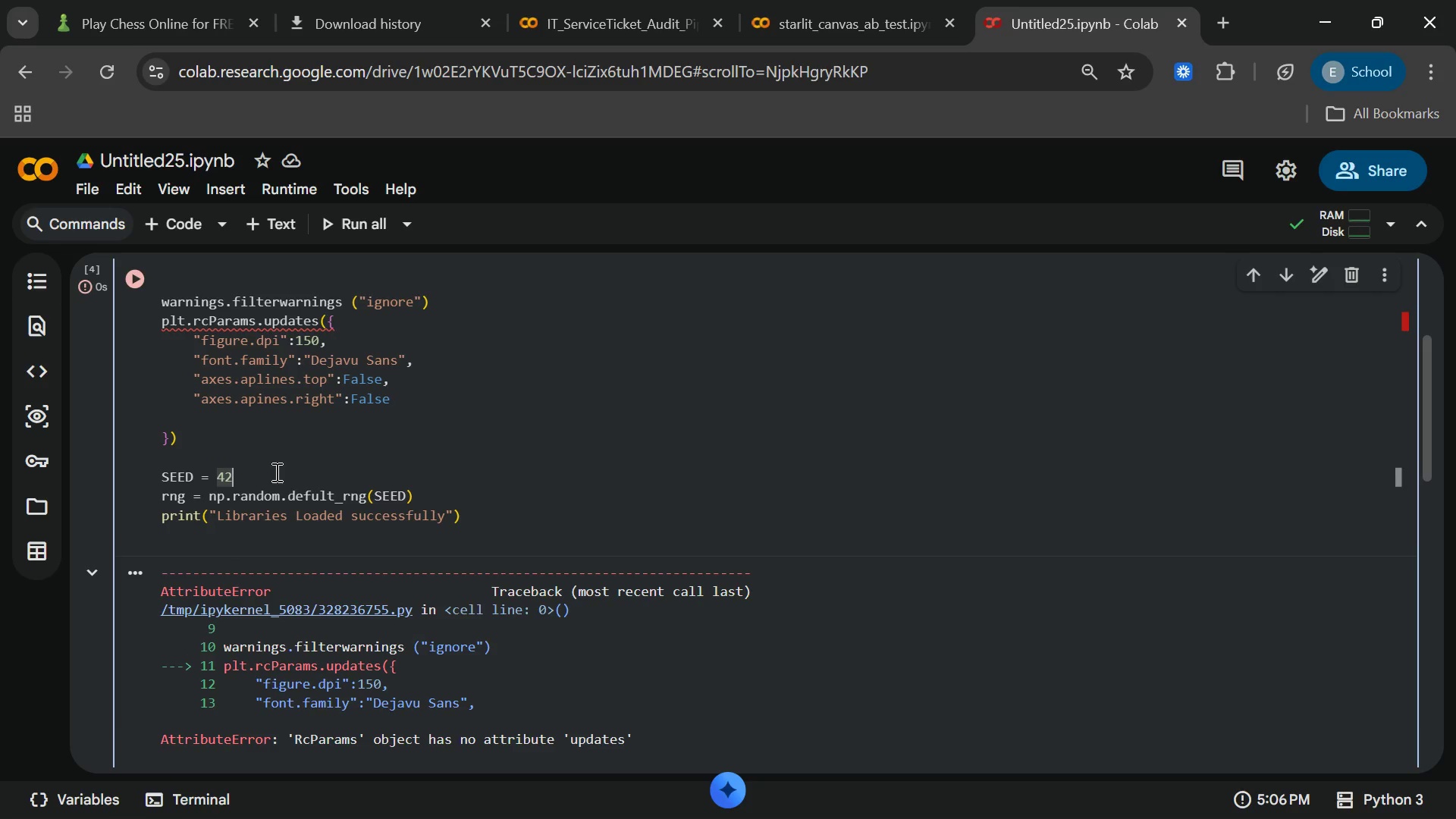 
left_click([275, 472])
 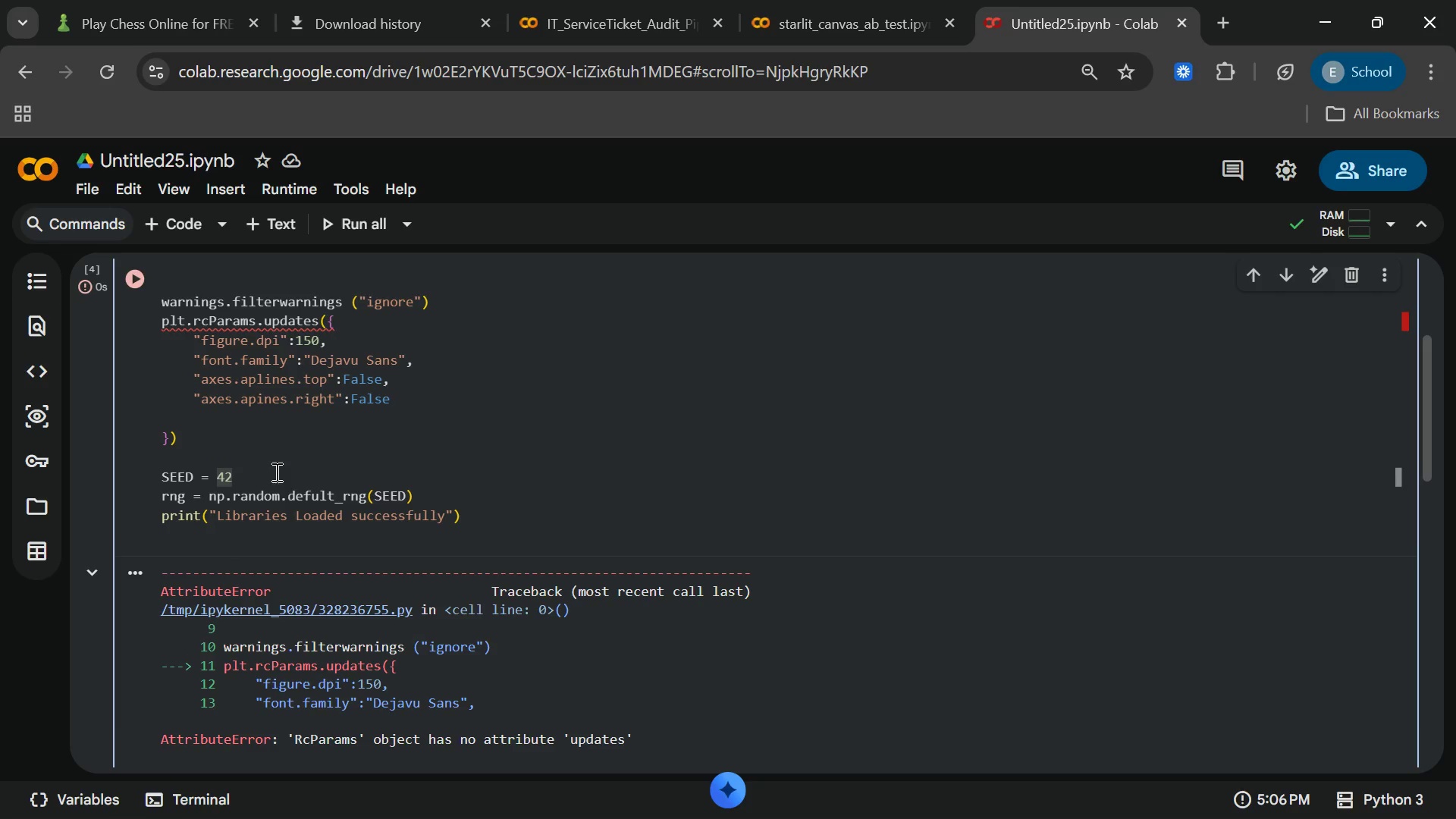 
wait(5.06)
 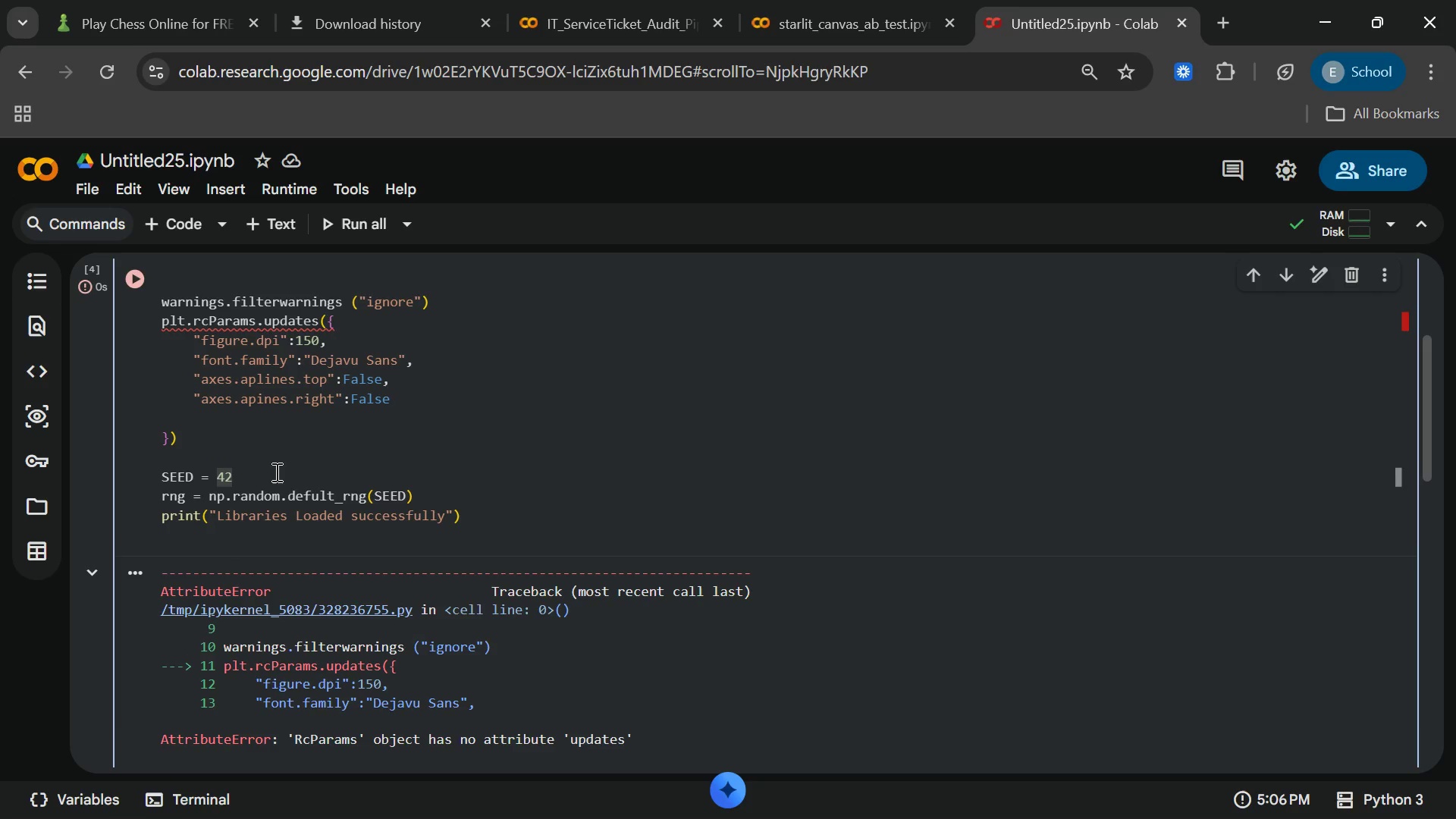 
left_click([322, 318])
 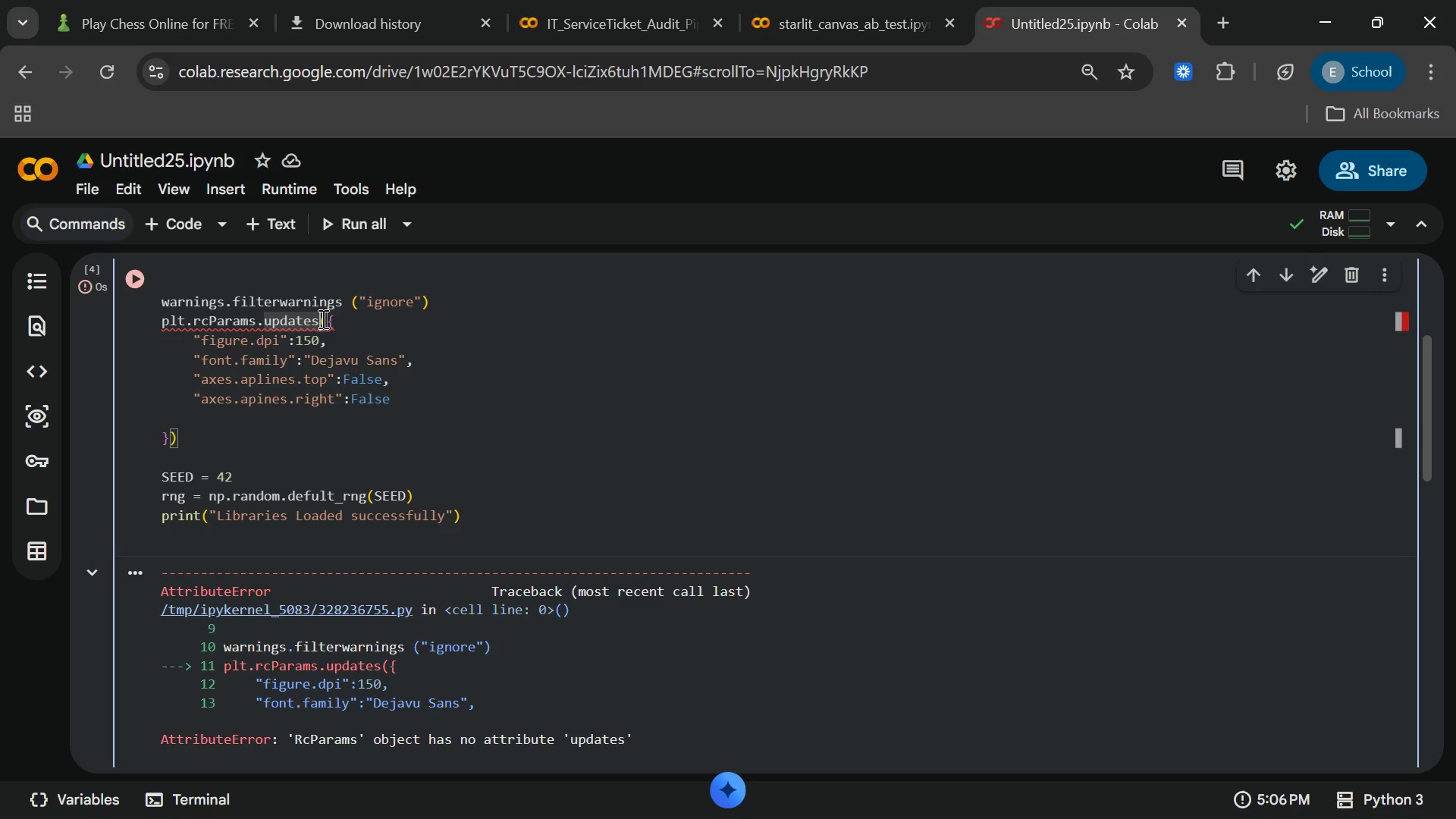 
key(Backspace)
 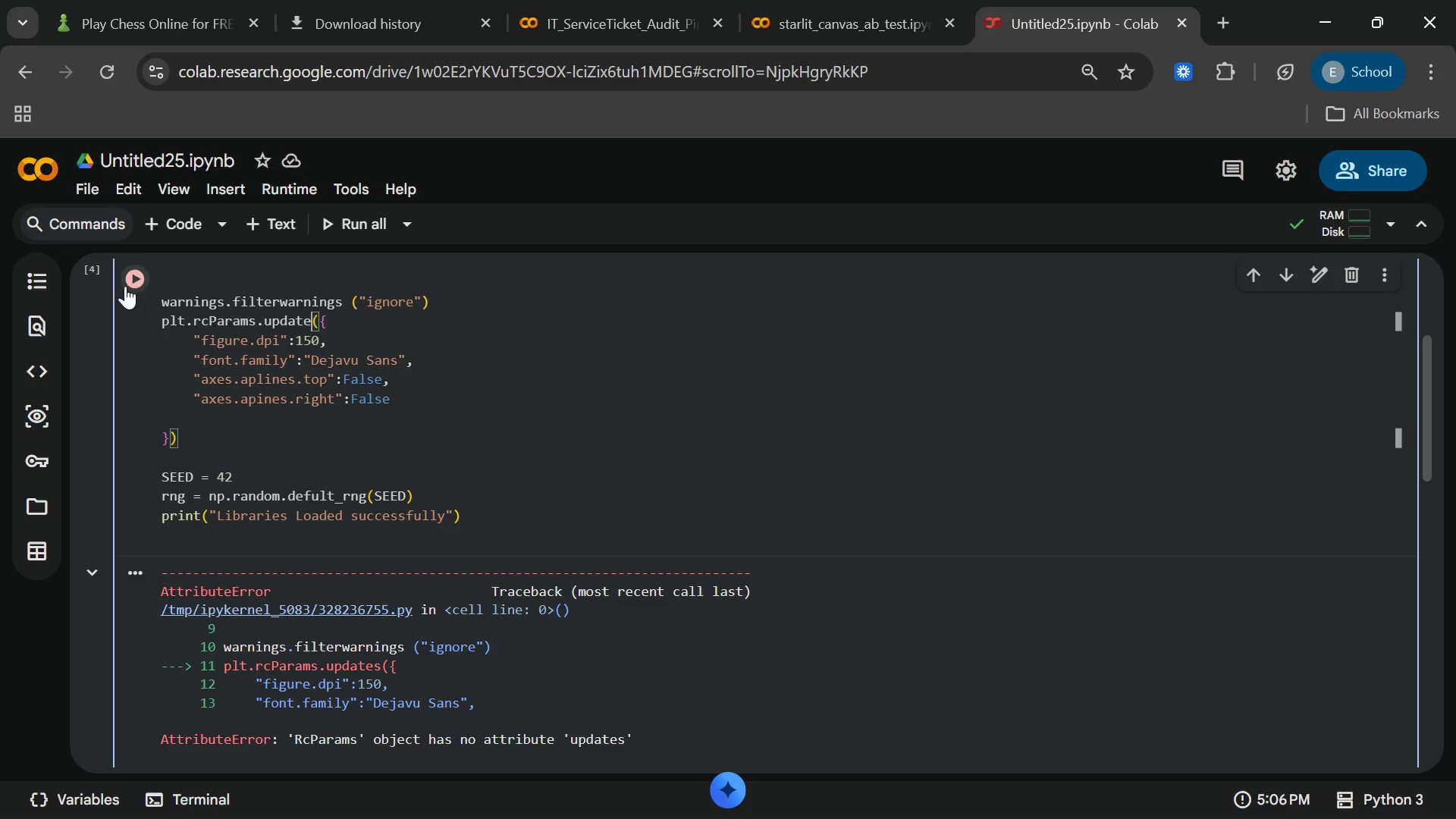 
left_click([124, 286])
 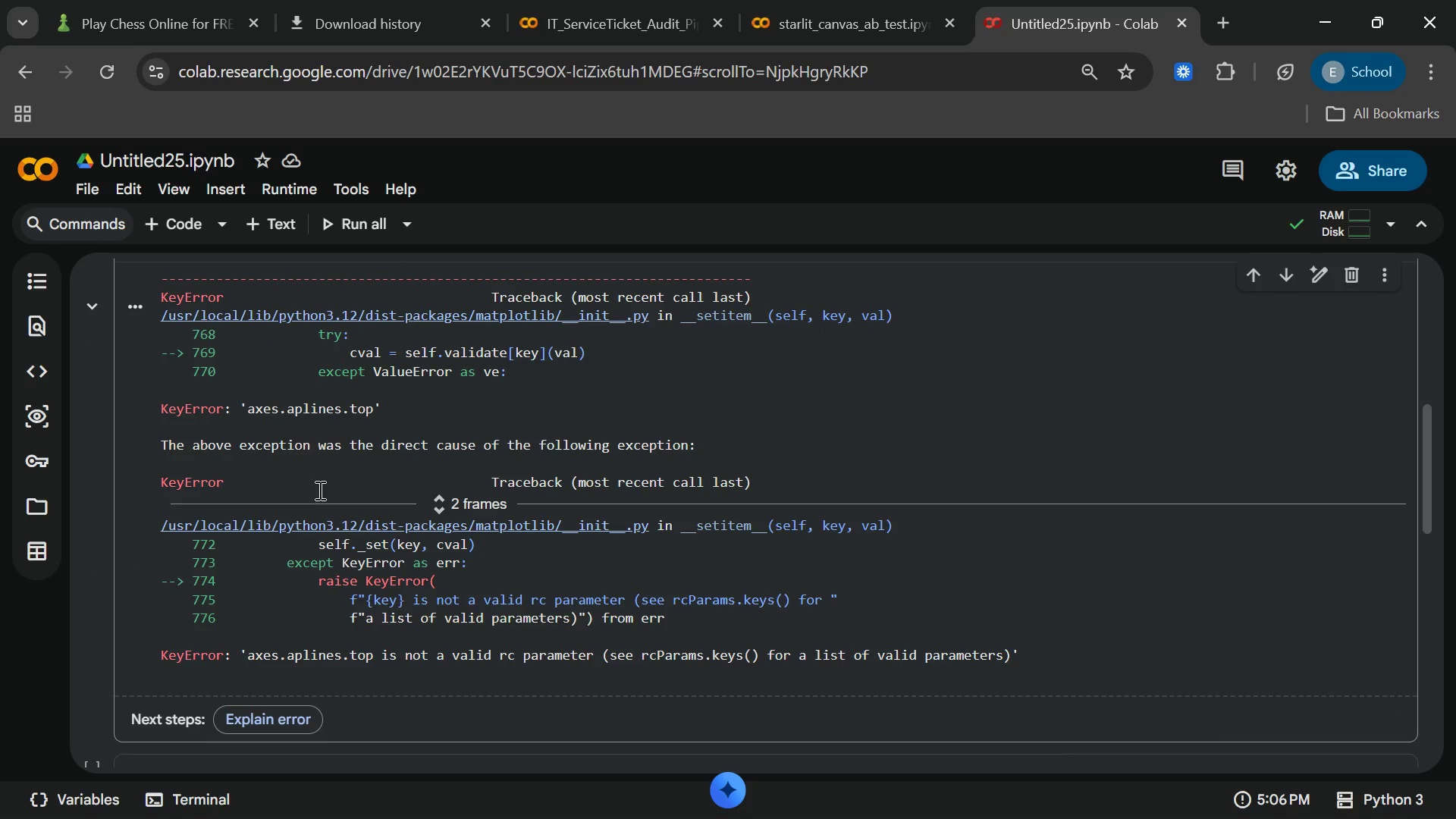 
wait(5.17)
 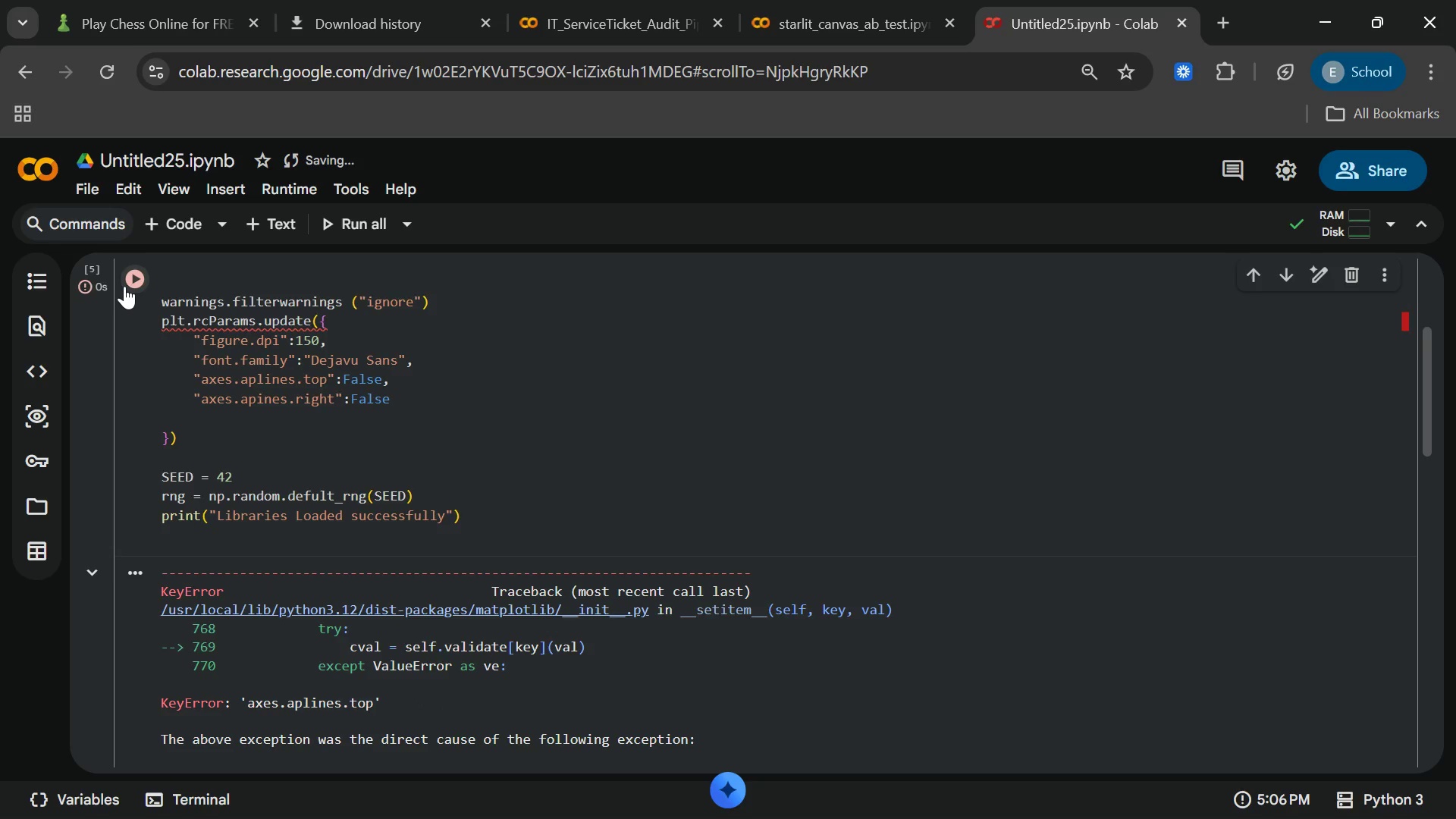 
left_click_drag(start_coordinate=[274, 661], to_coordinate=[711, 673])
 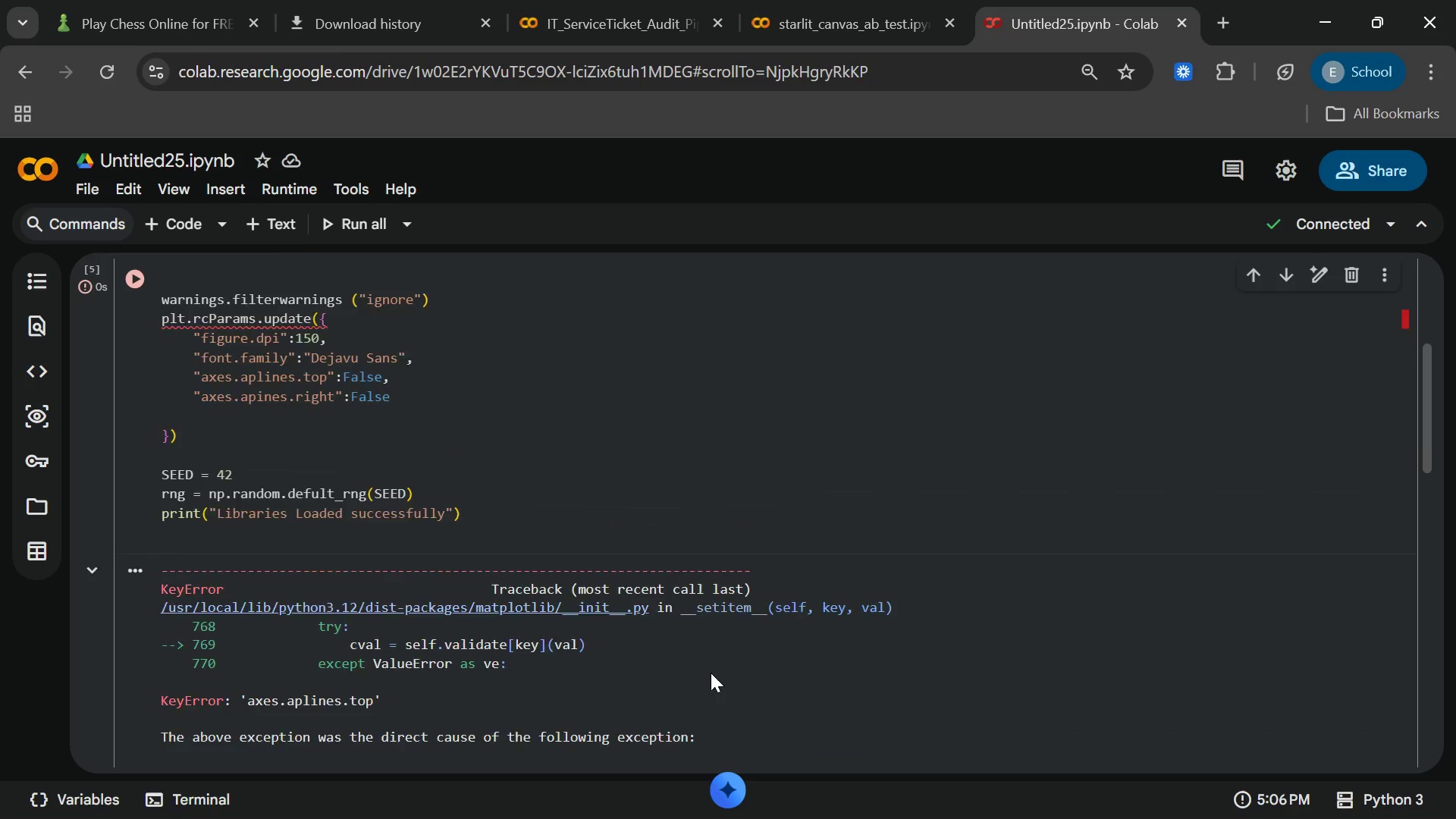 
wait(14.49)
 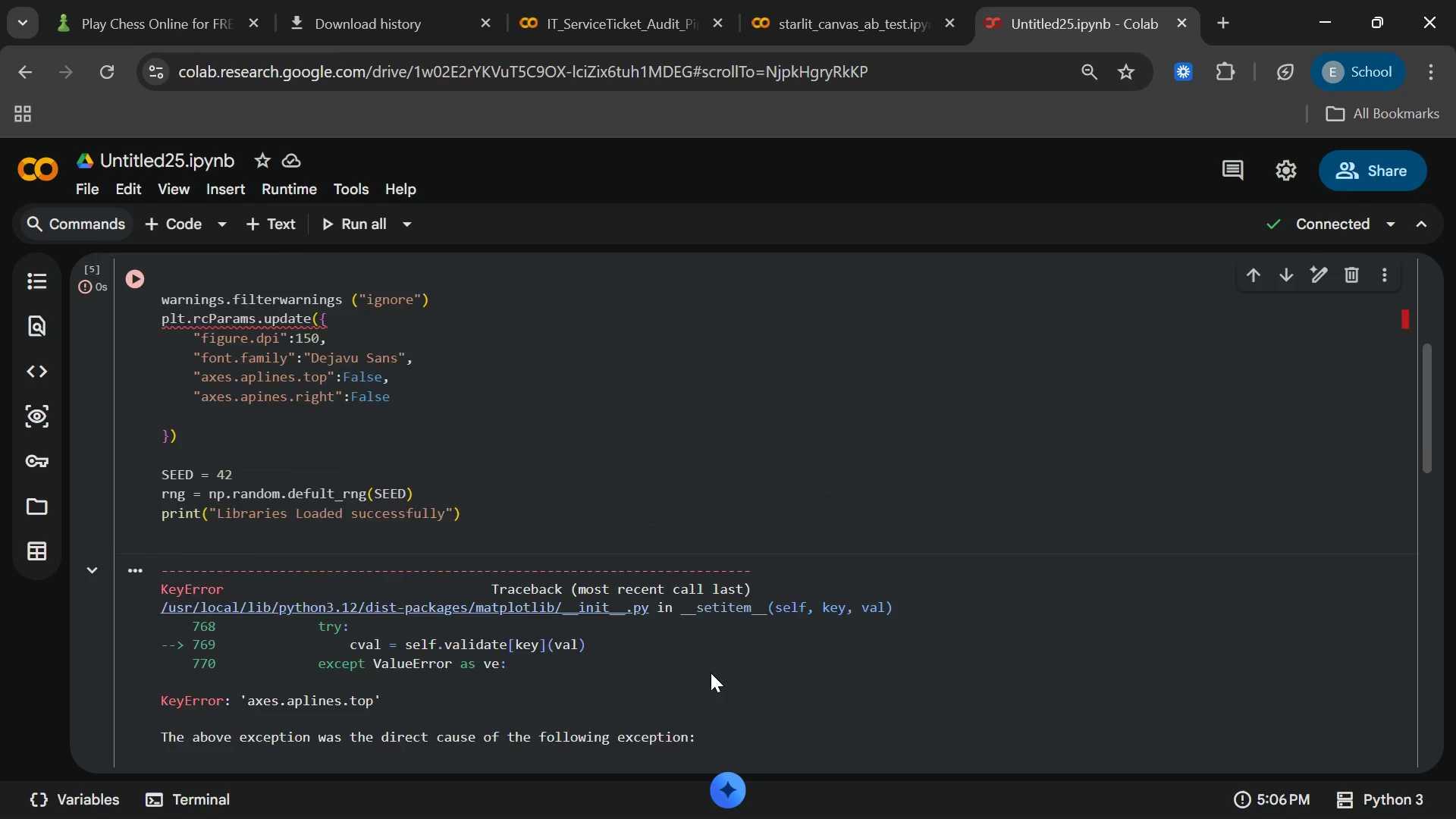 
left_click([204, 480])
 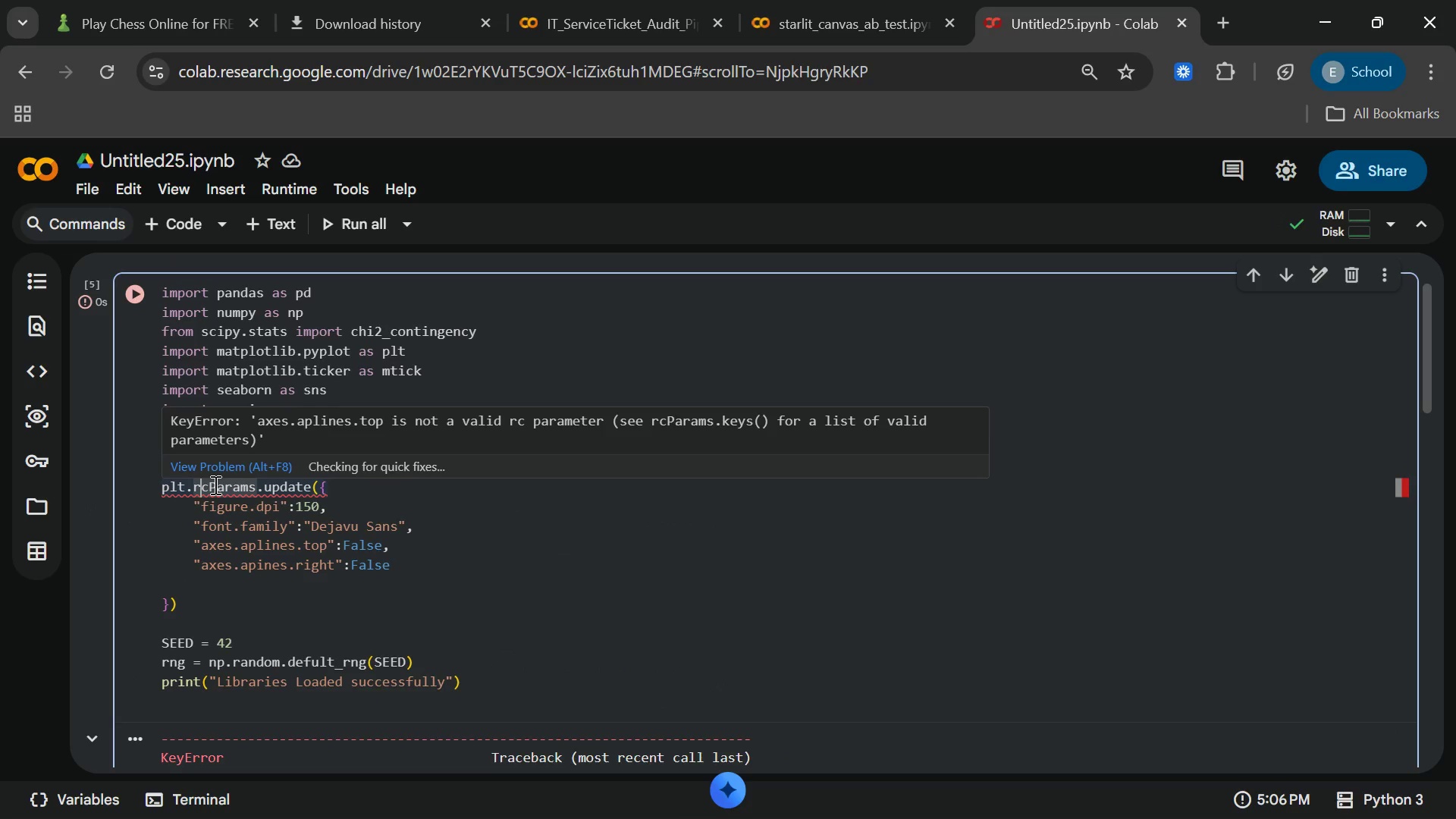 
left_click([214, 485])
 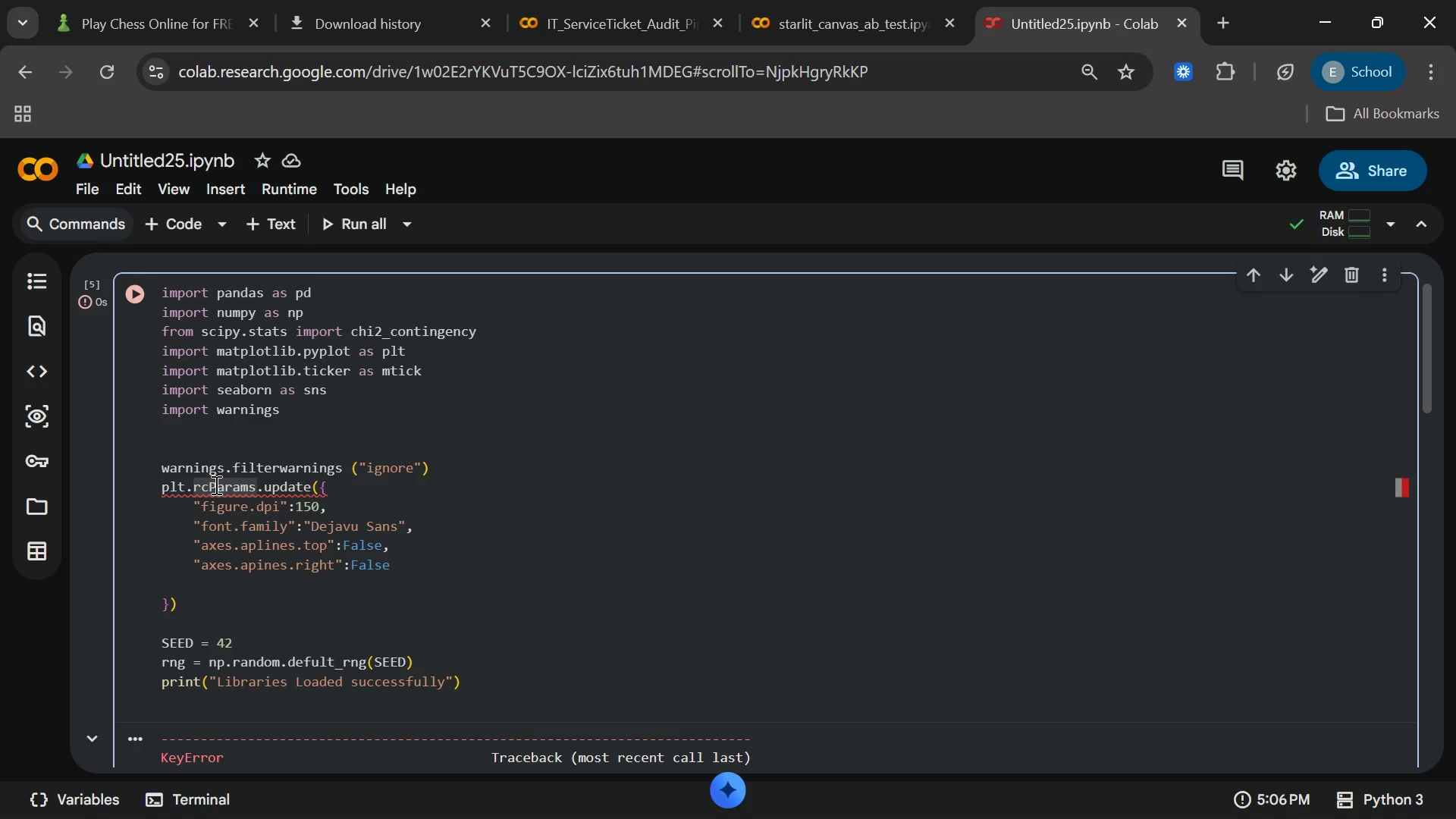 
mouse_move([361, 541])
 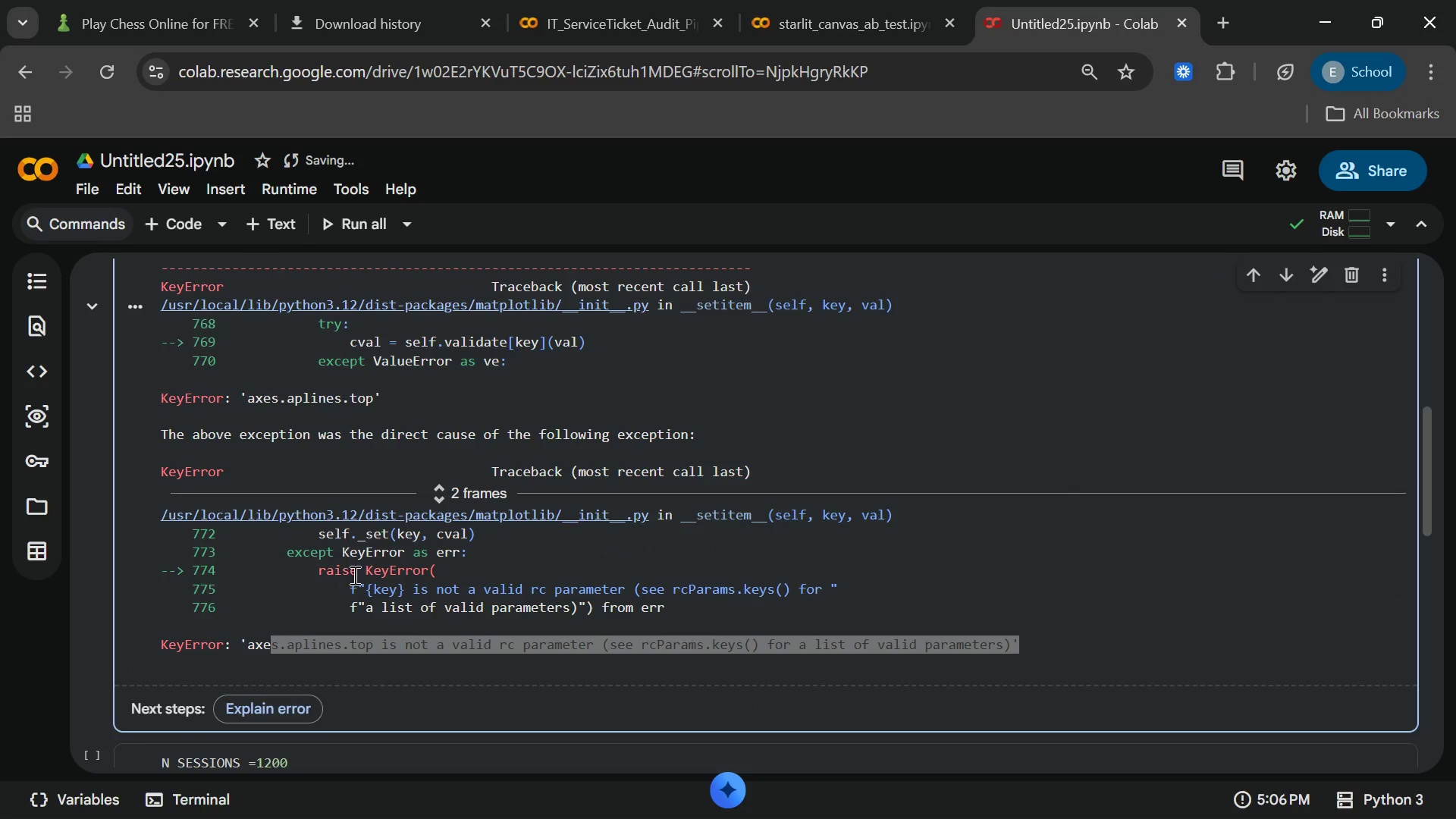 
right_click([344, 638])
 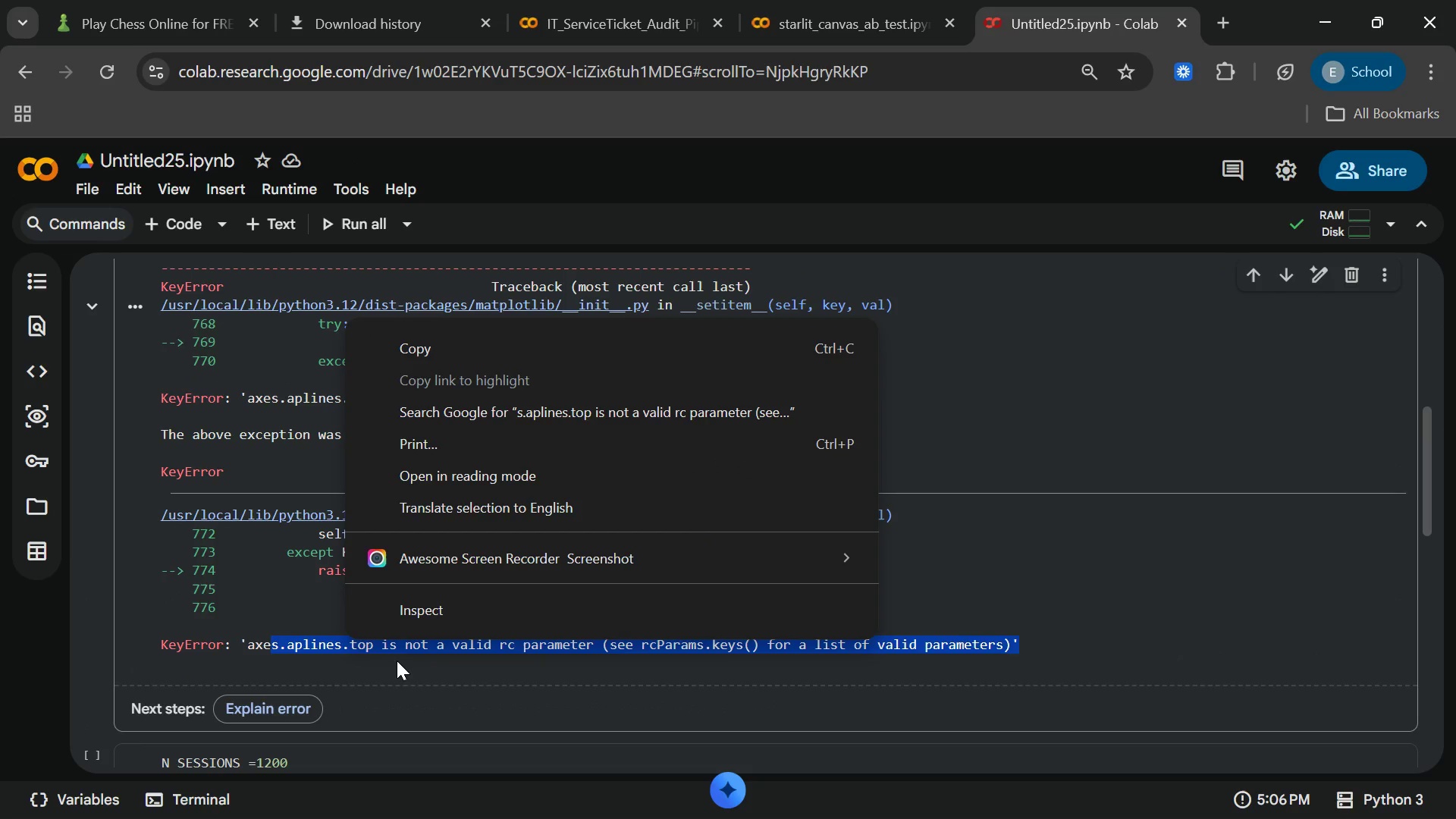 
left_click([397, 663])
 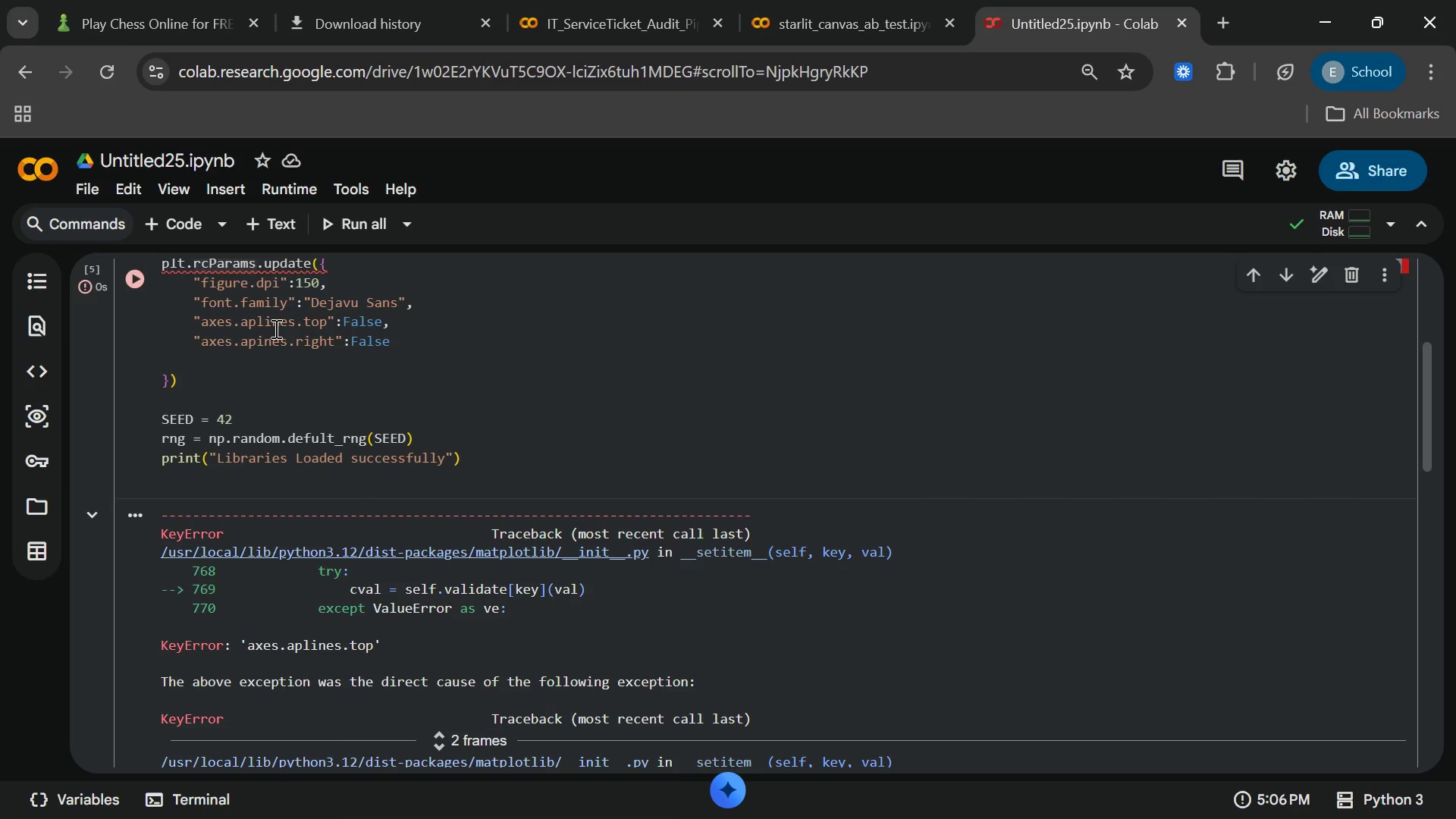 
wait(16.61)
 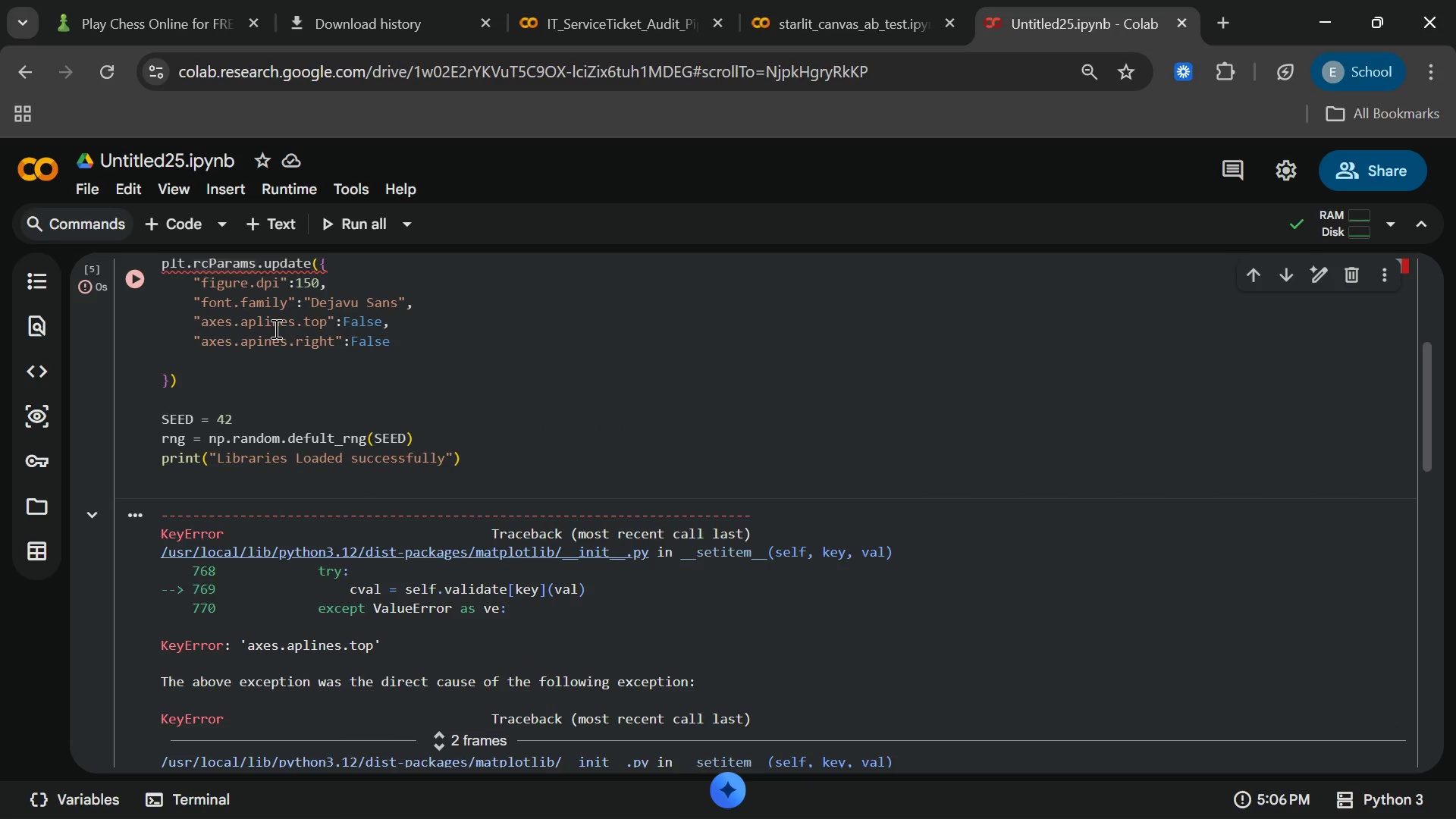 
left_click([296, 319])
 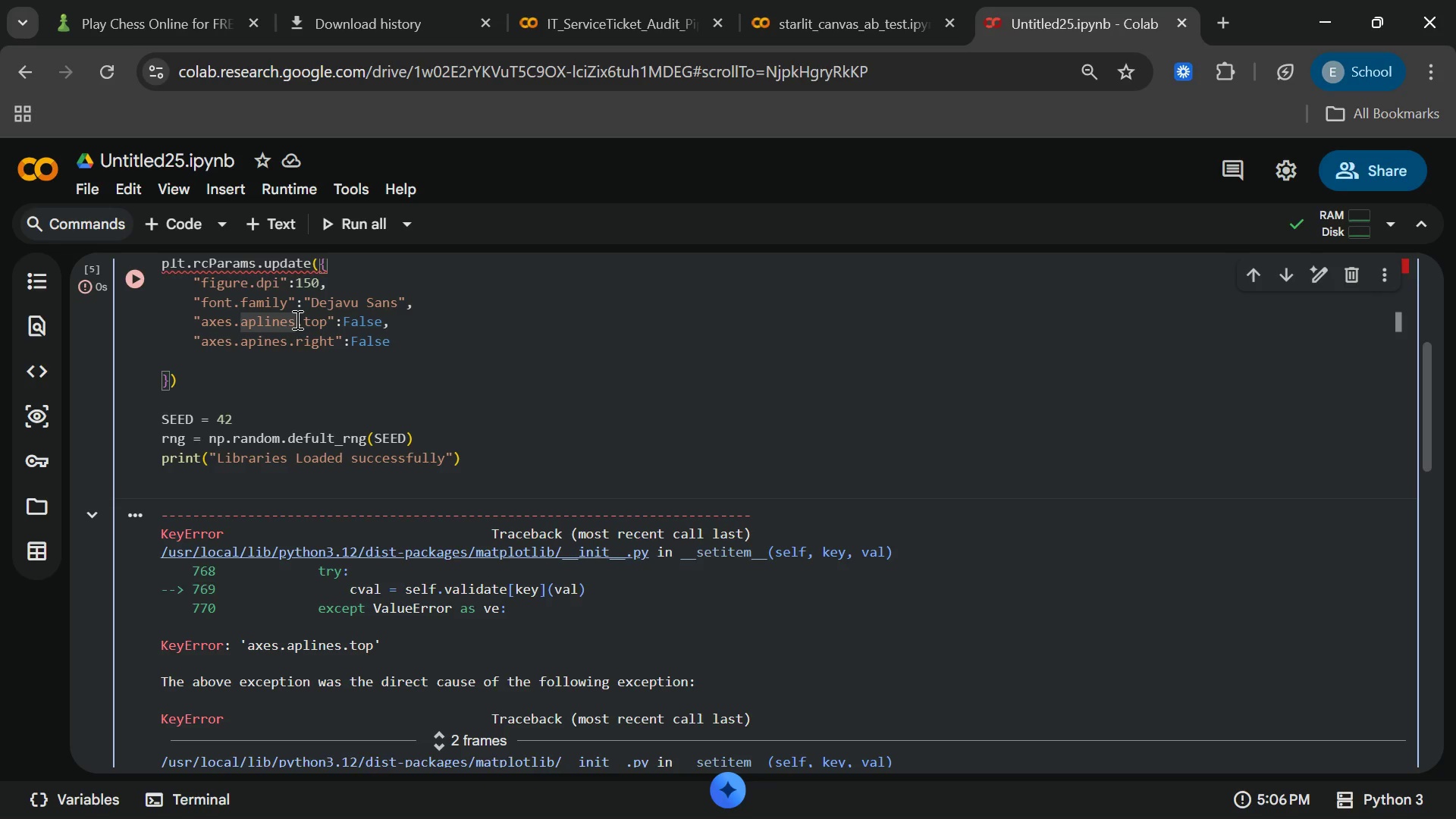 
key(Backspace)
key(Backspace)
key(Backspace)
key(Backspace)
key(Backspace)
key(Backspace)
key(Backspace)
type(spines)
 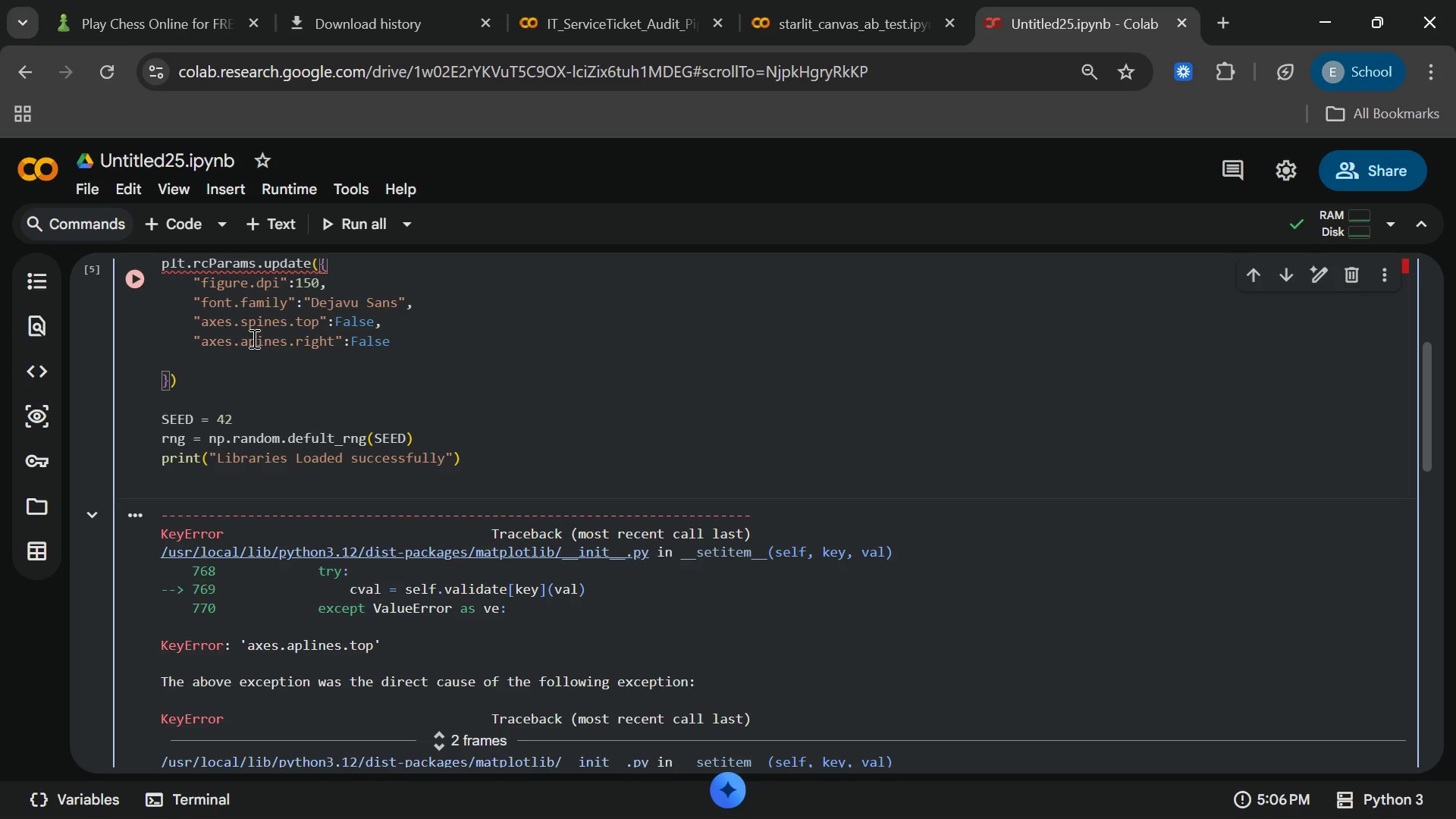 
wait(8.78)
 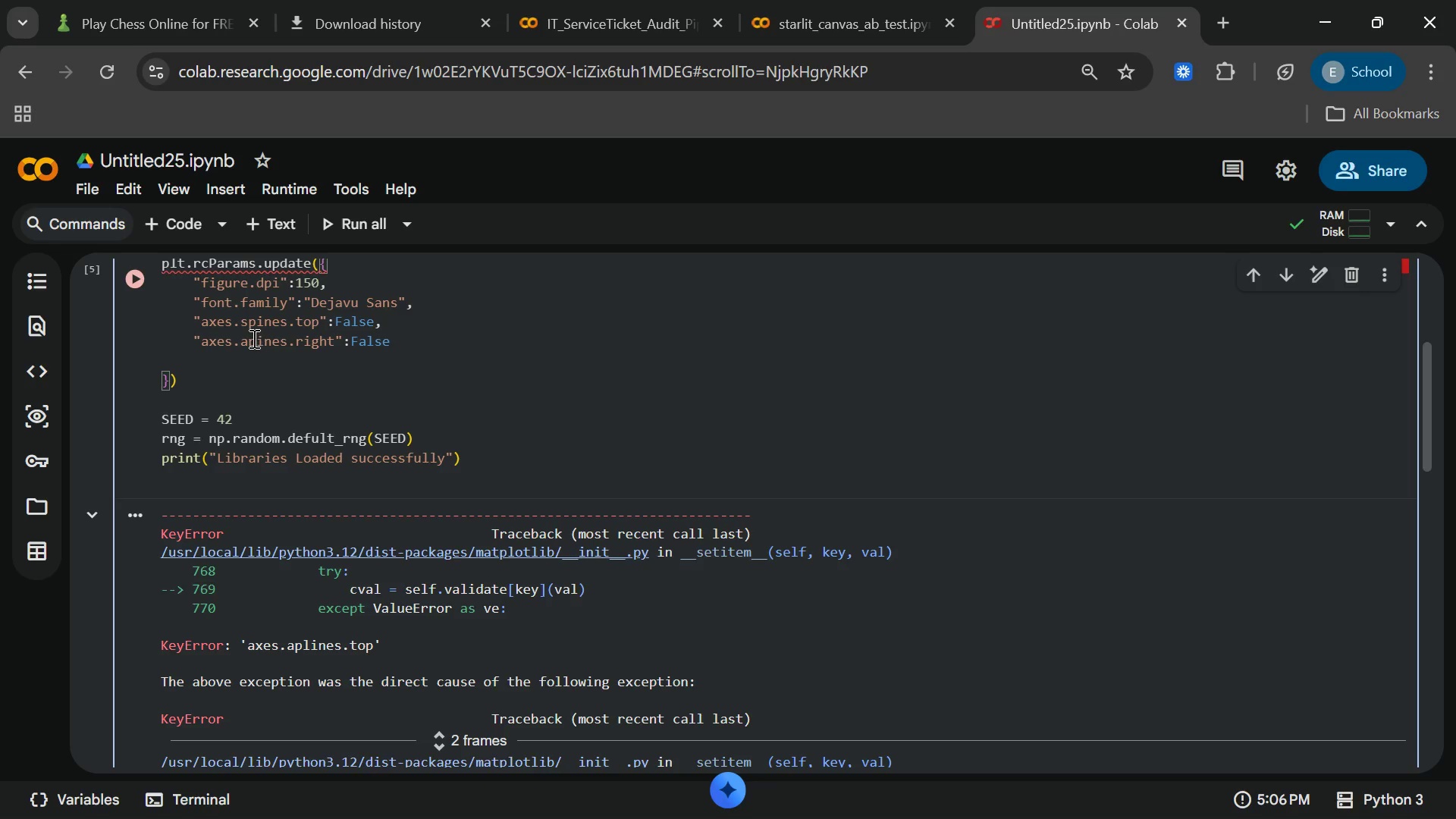 
left_click([290, 340])
 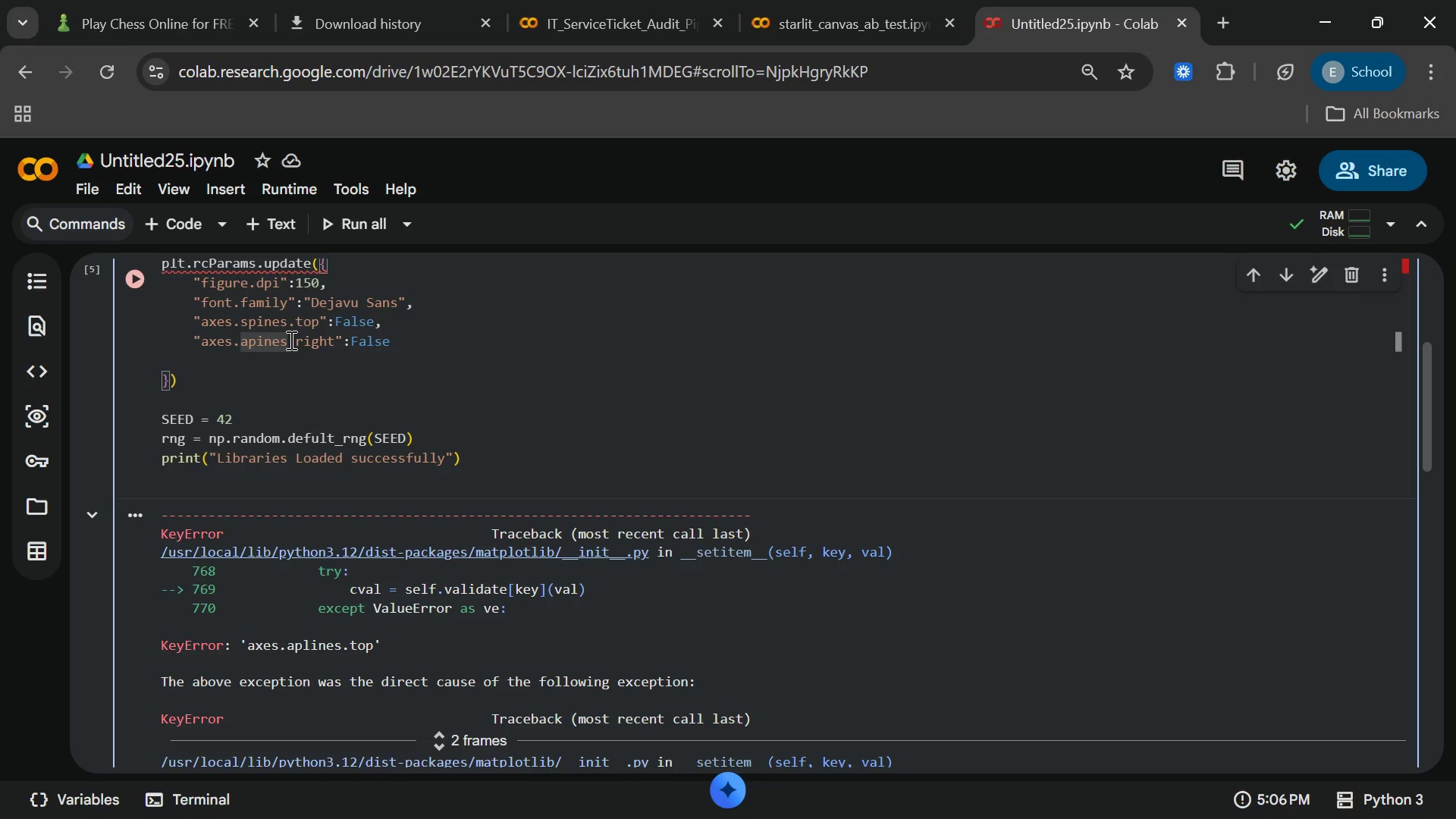 
hold_key(key=Backspace, duration=0.66)
 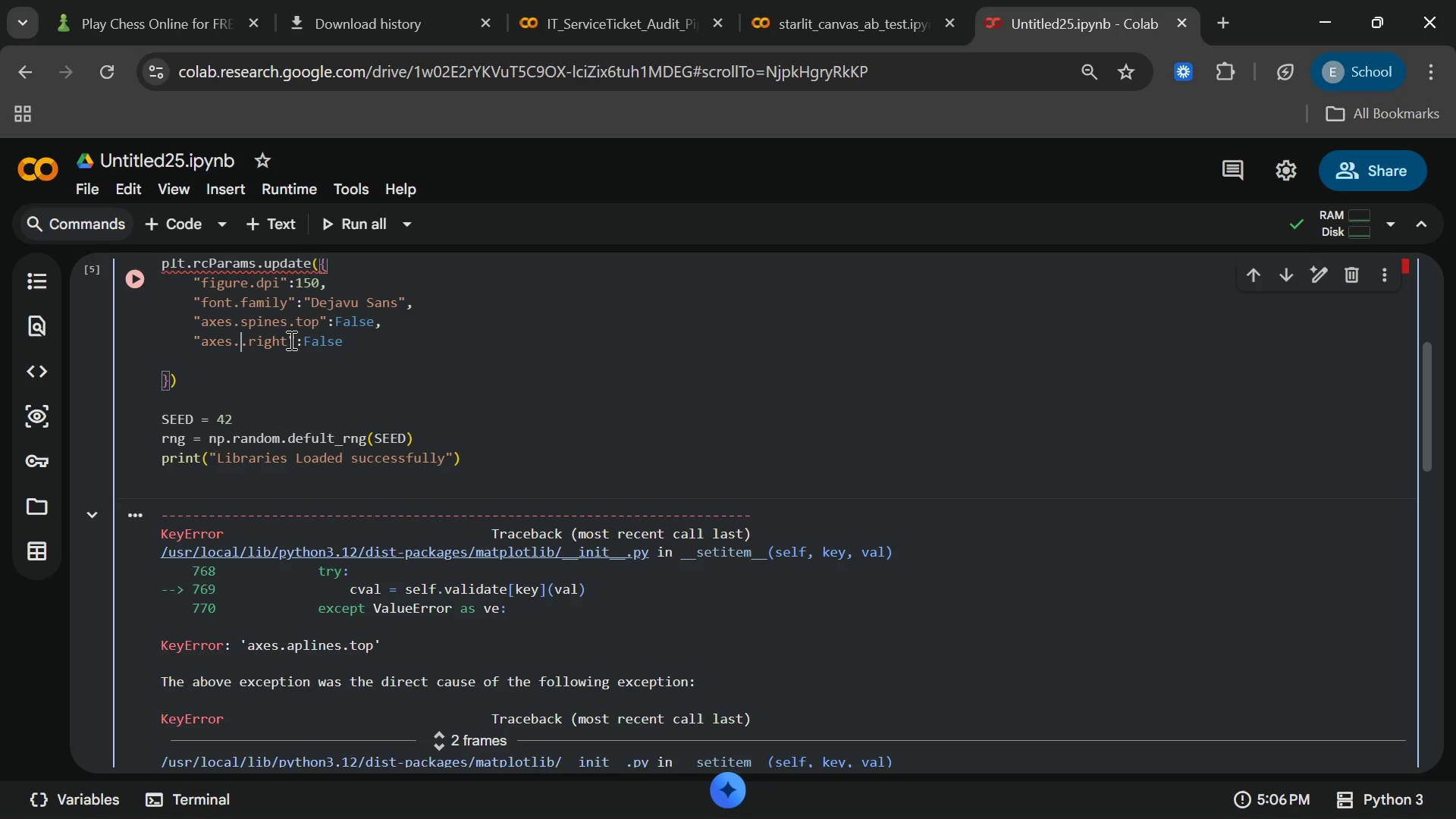 
key(Backspace)
type(spines)
 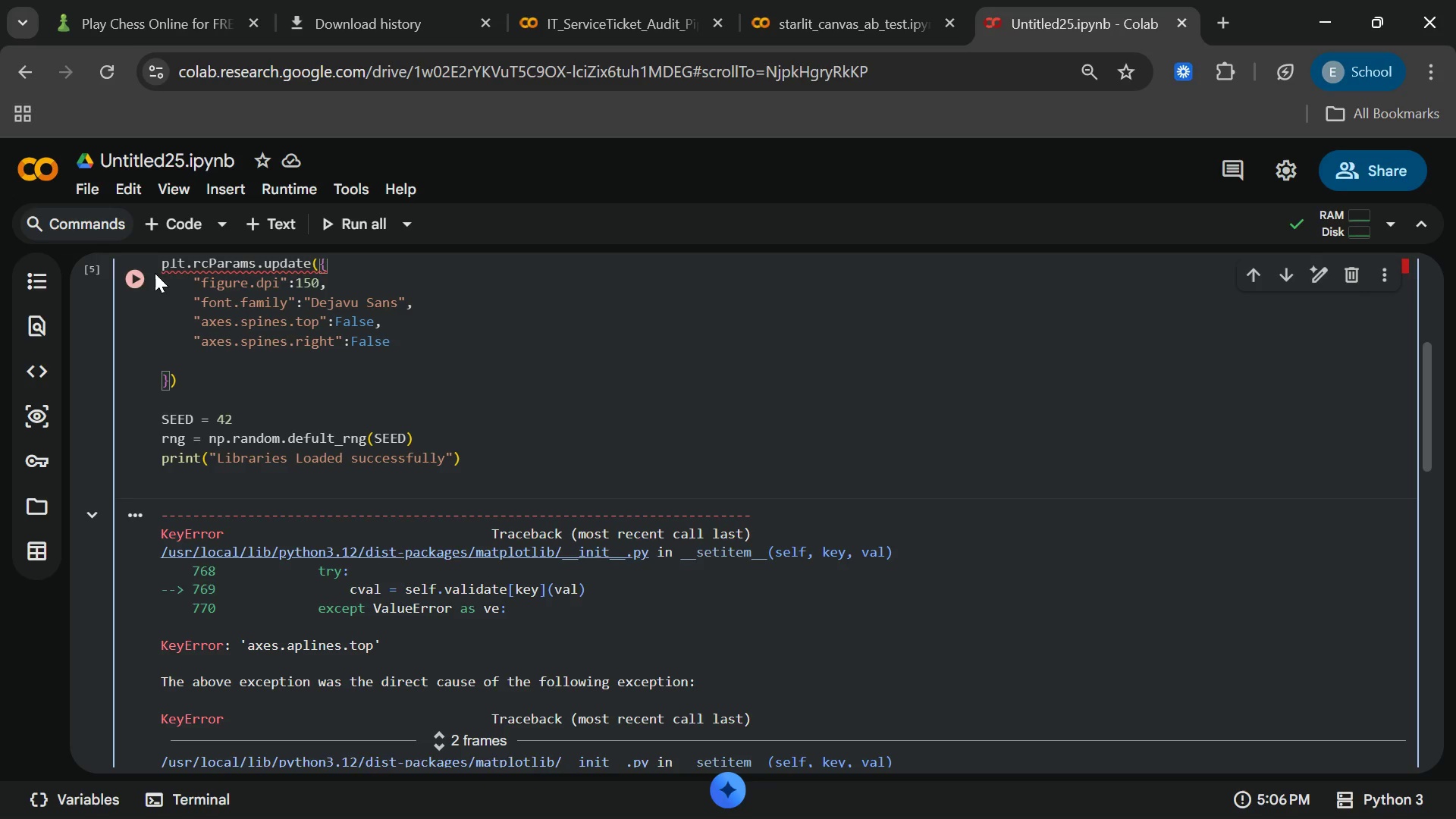 
left_click([140, 273])
 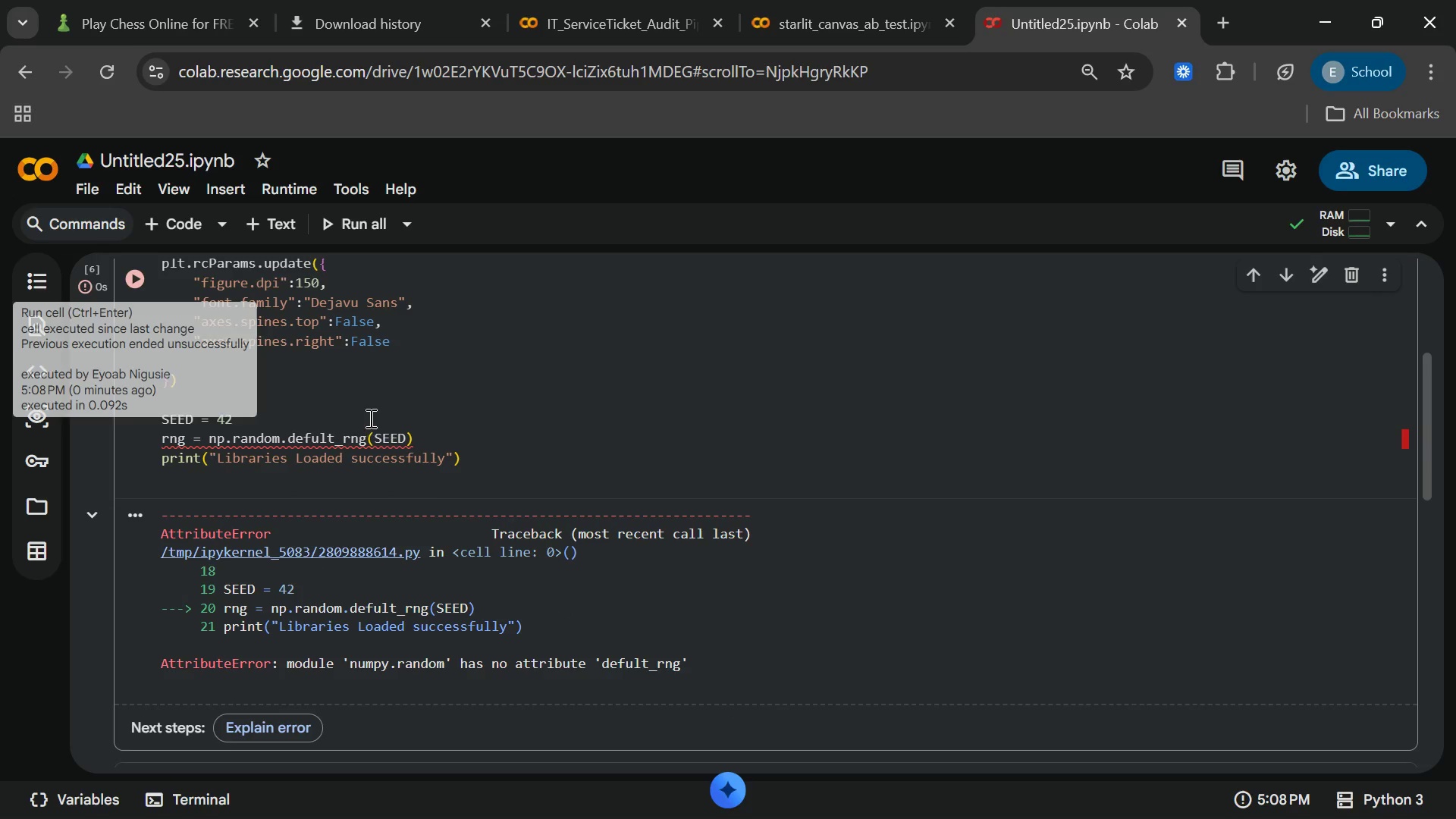 
left_click([372, 469])
 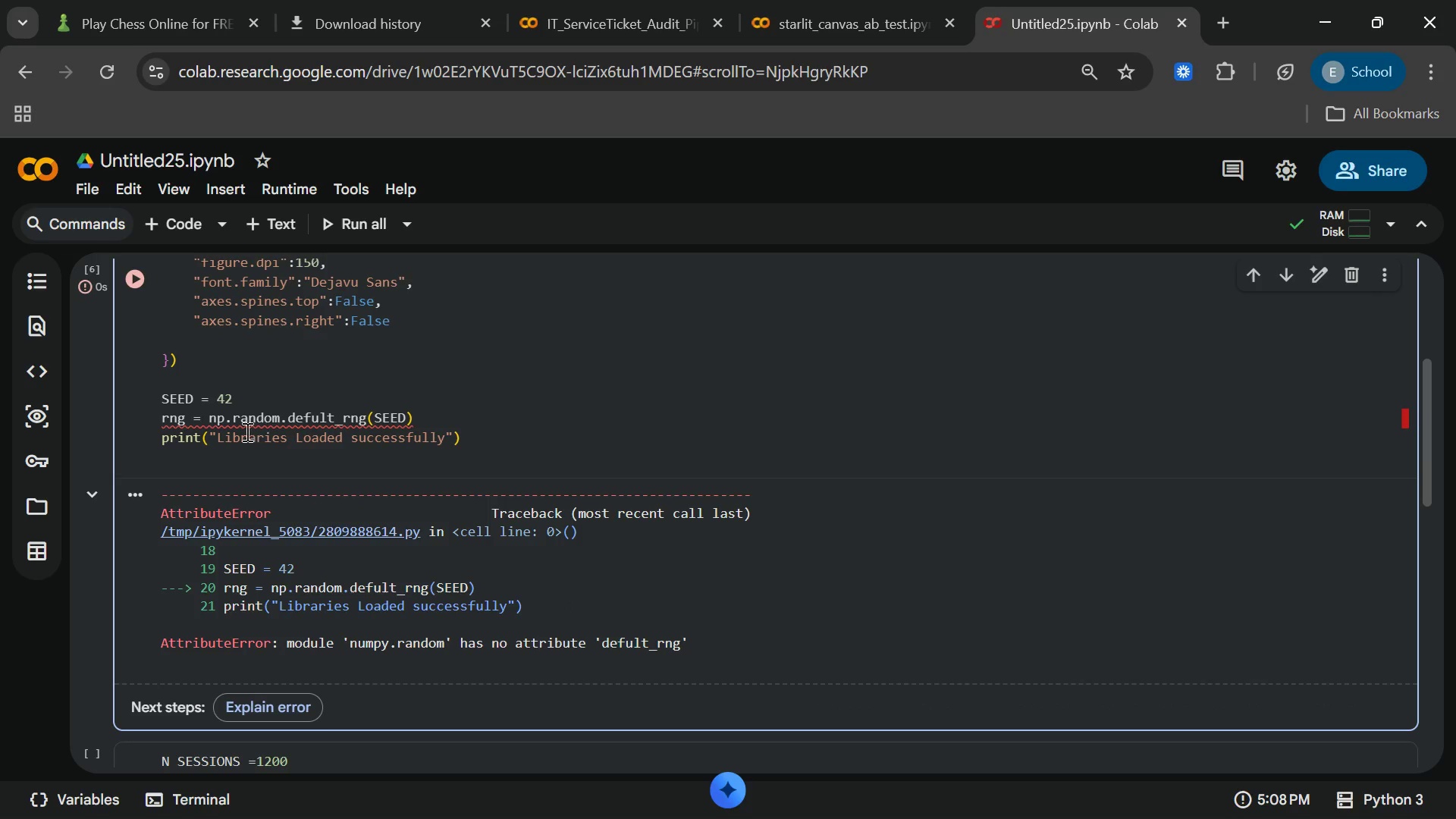 
left_click([240, 428])
 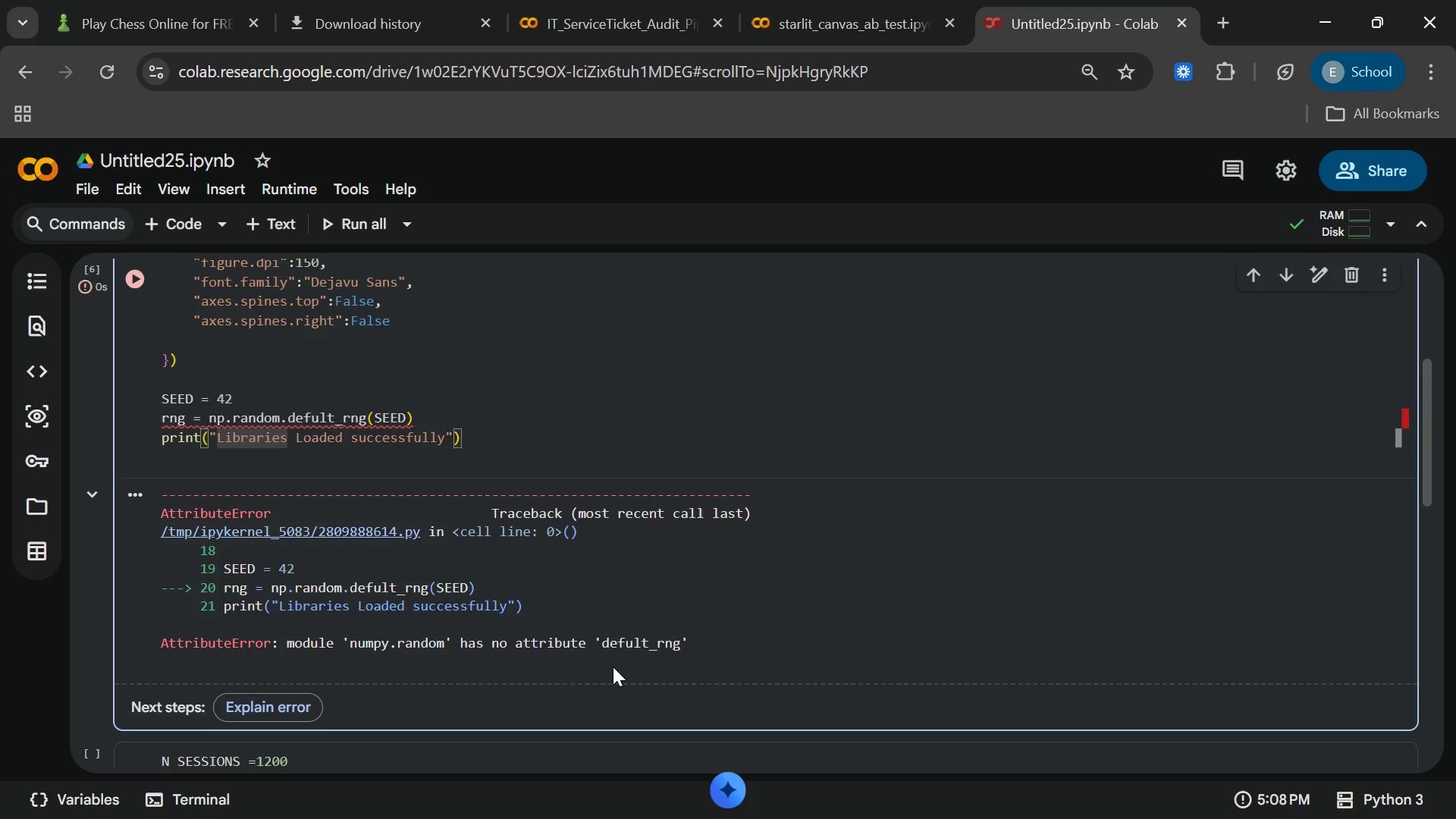 
wait(10.52)
 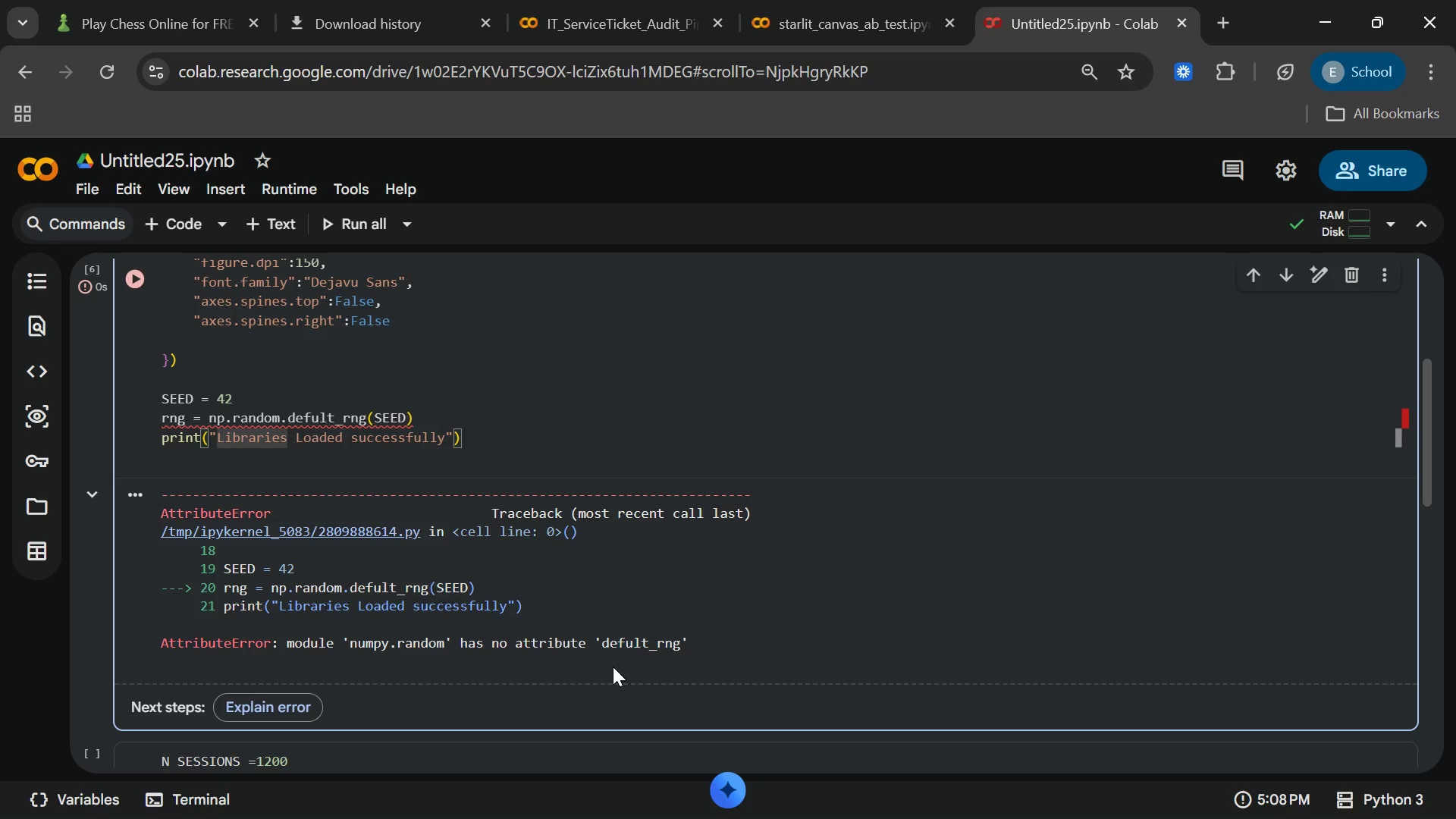 
left_click([310, 422])
 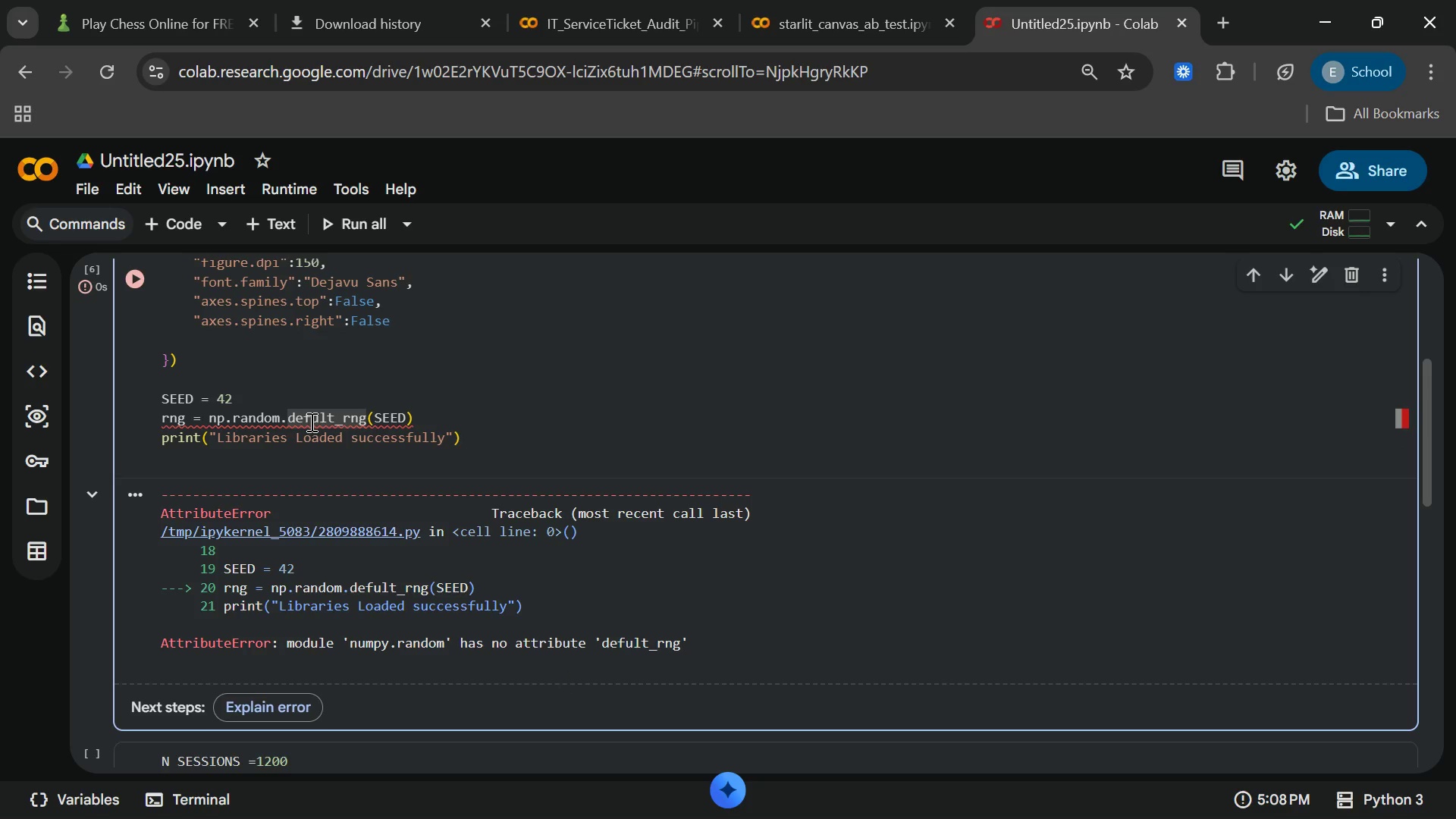 
key(A)
 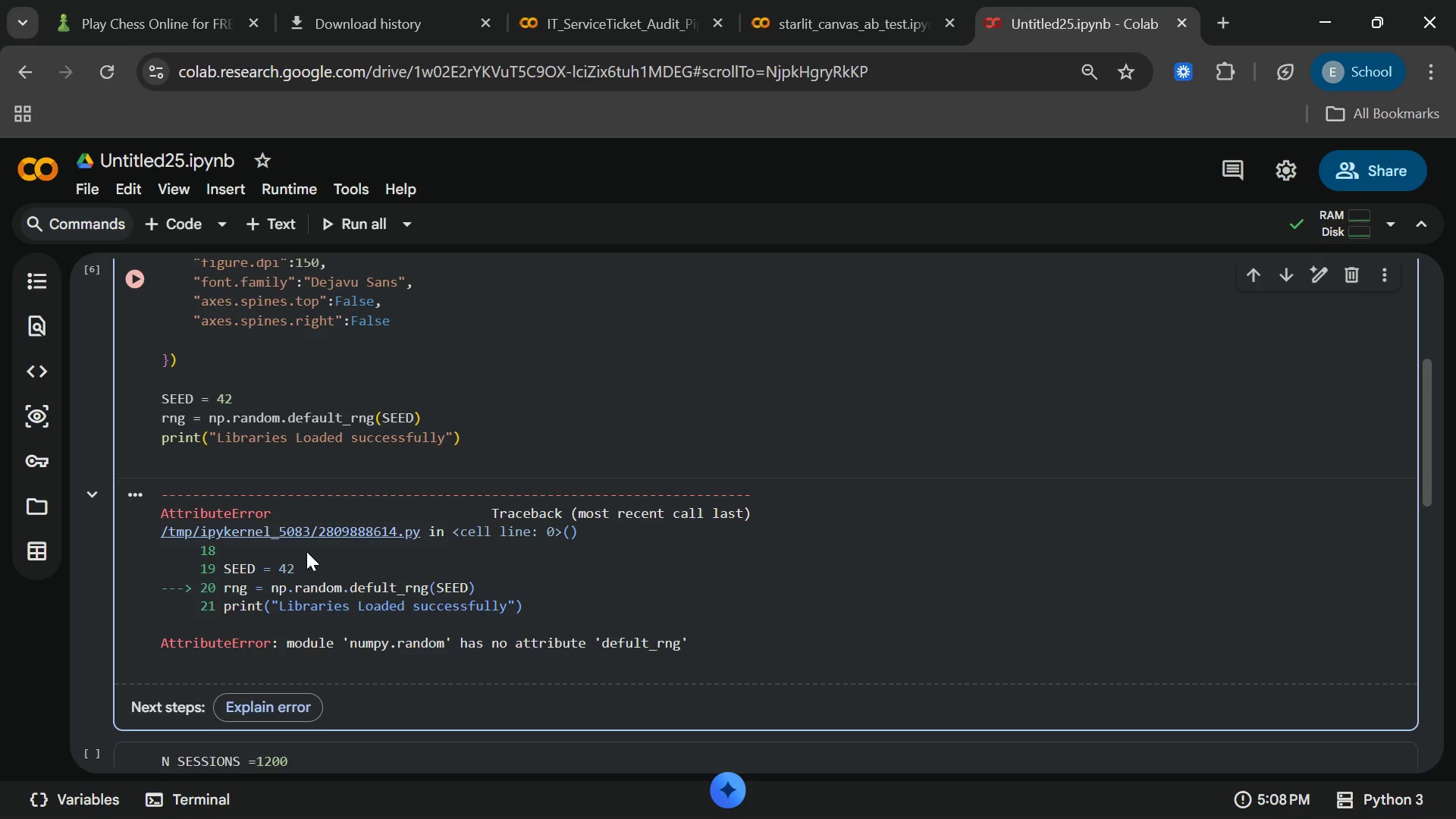 
wait(11.5)
 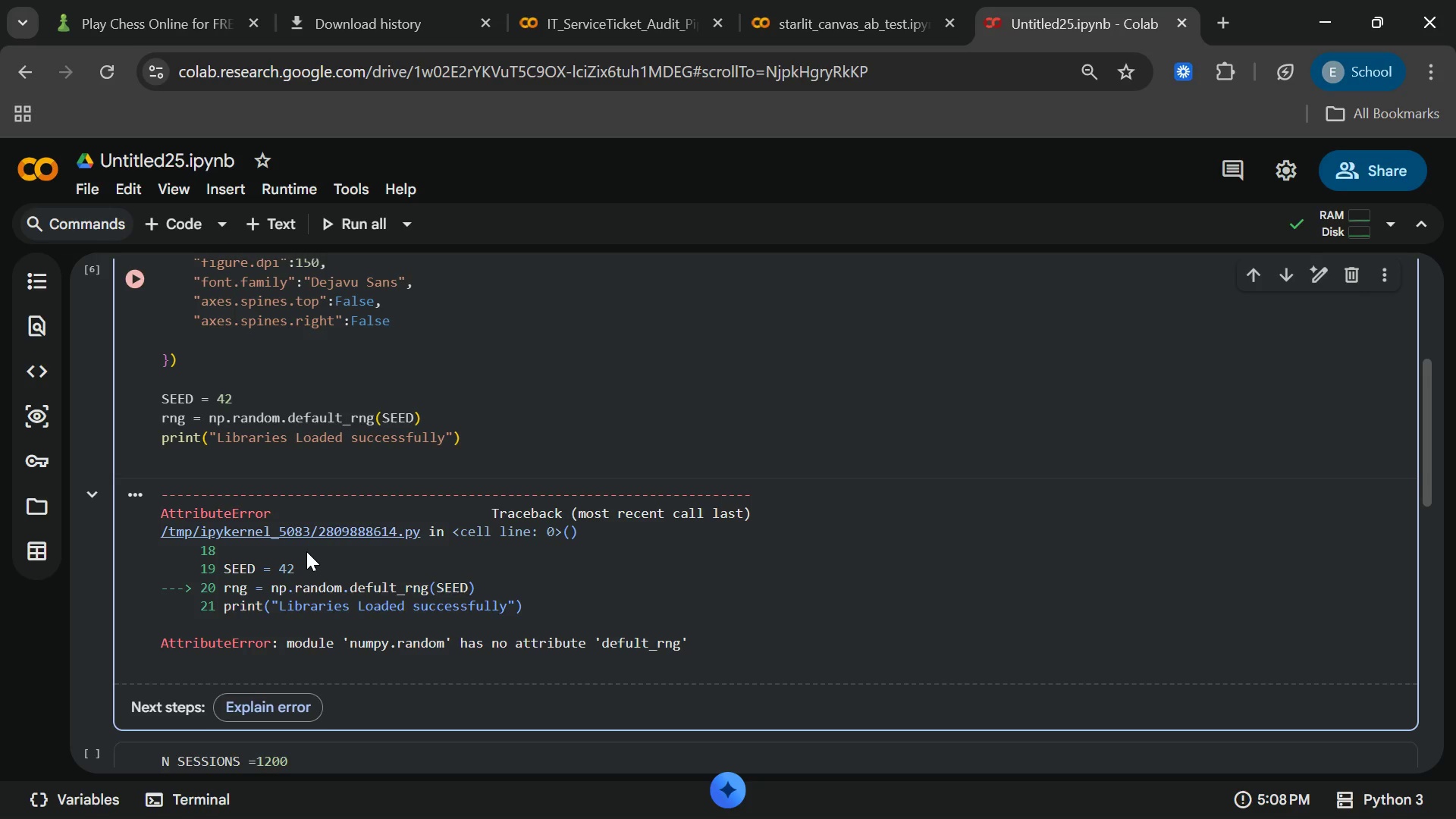 
left_click([126, 268])
 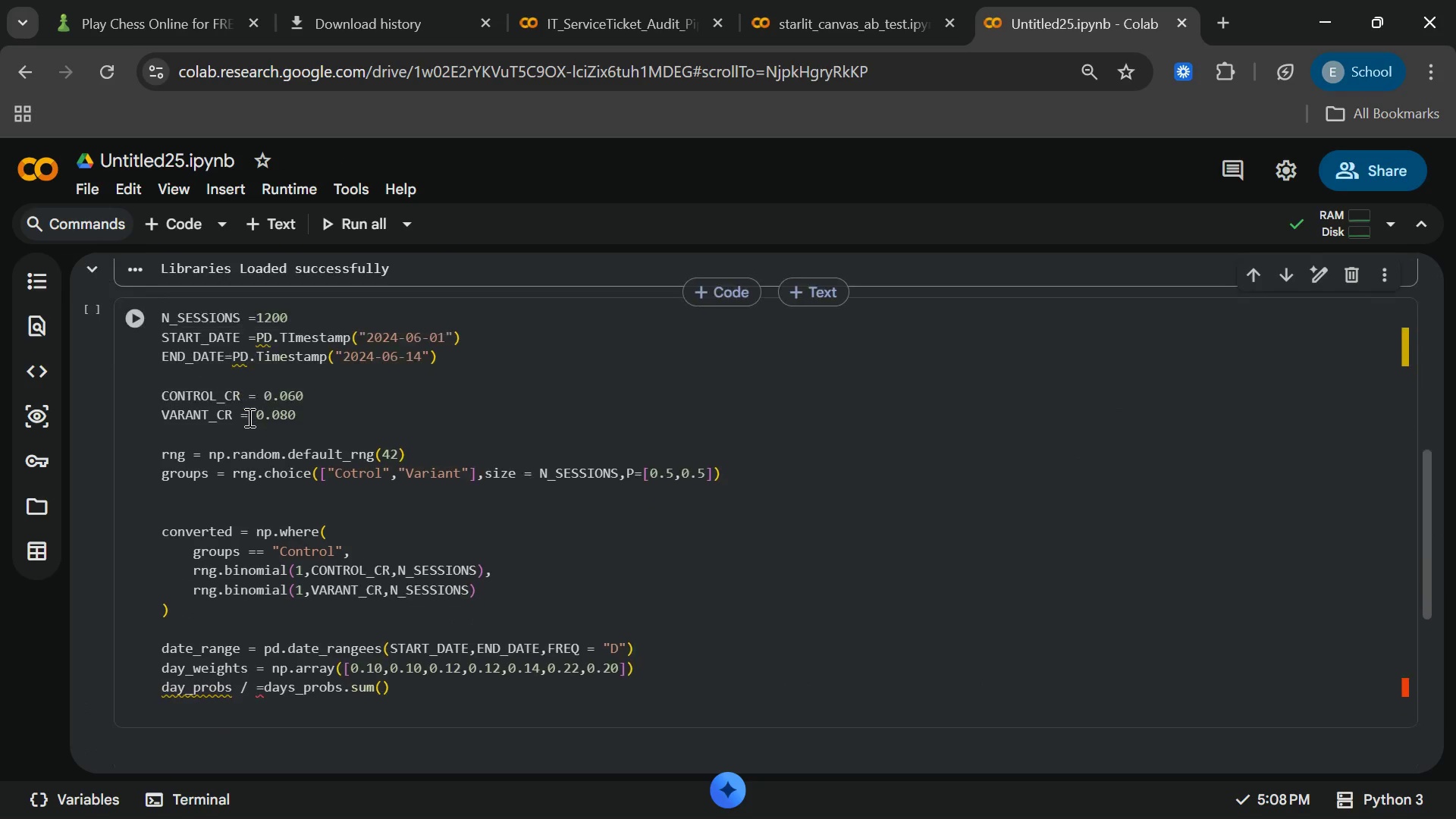 
wait(7.52)
 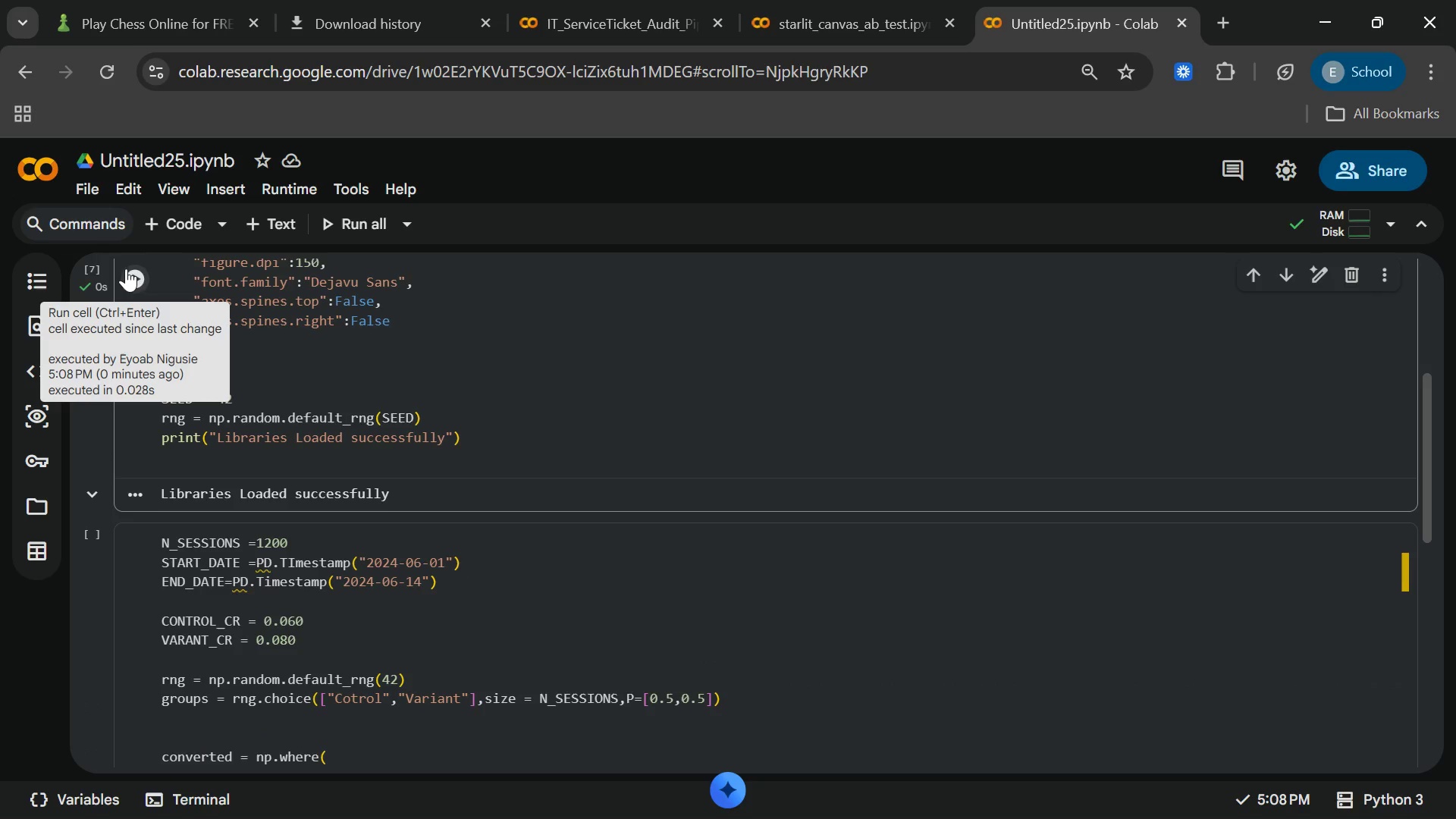 
left_click([398, 487])
 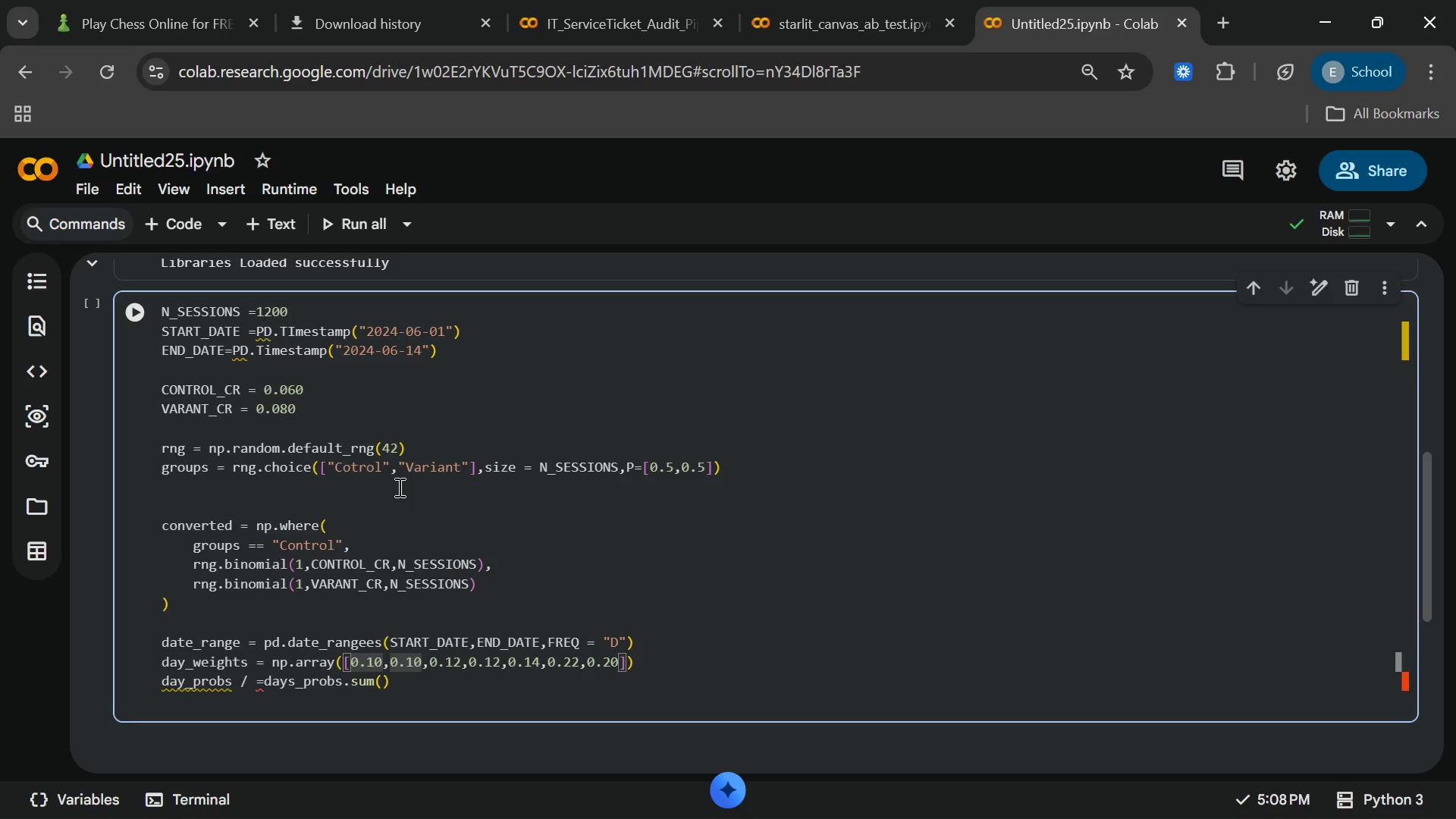 
wait(8.72)
 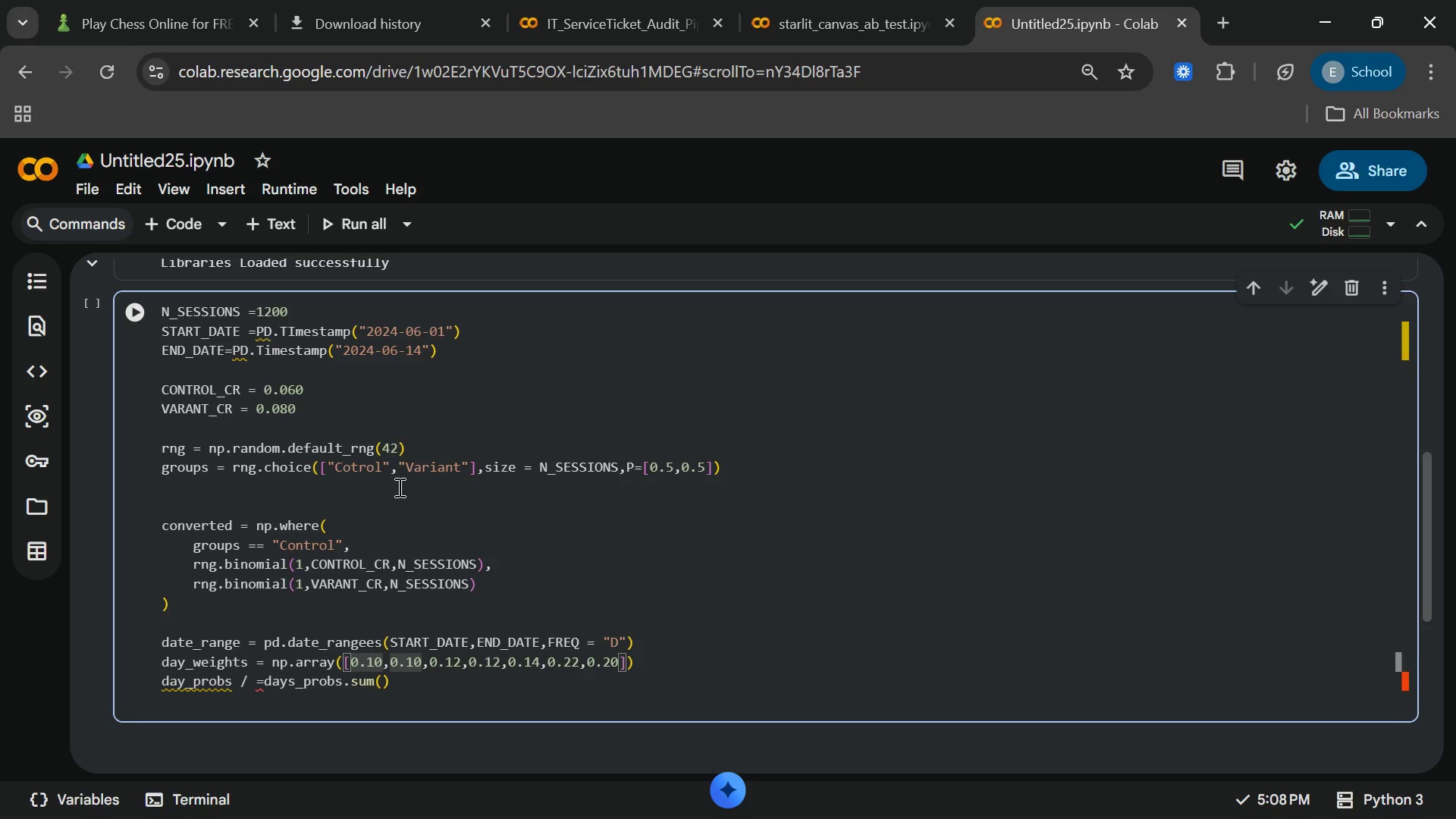 
double_click([275, 337])
 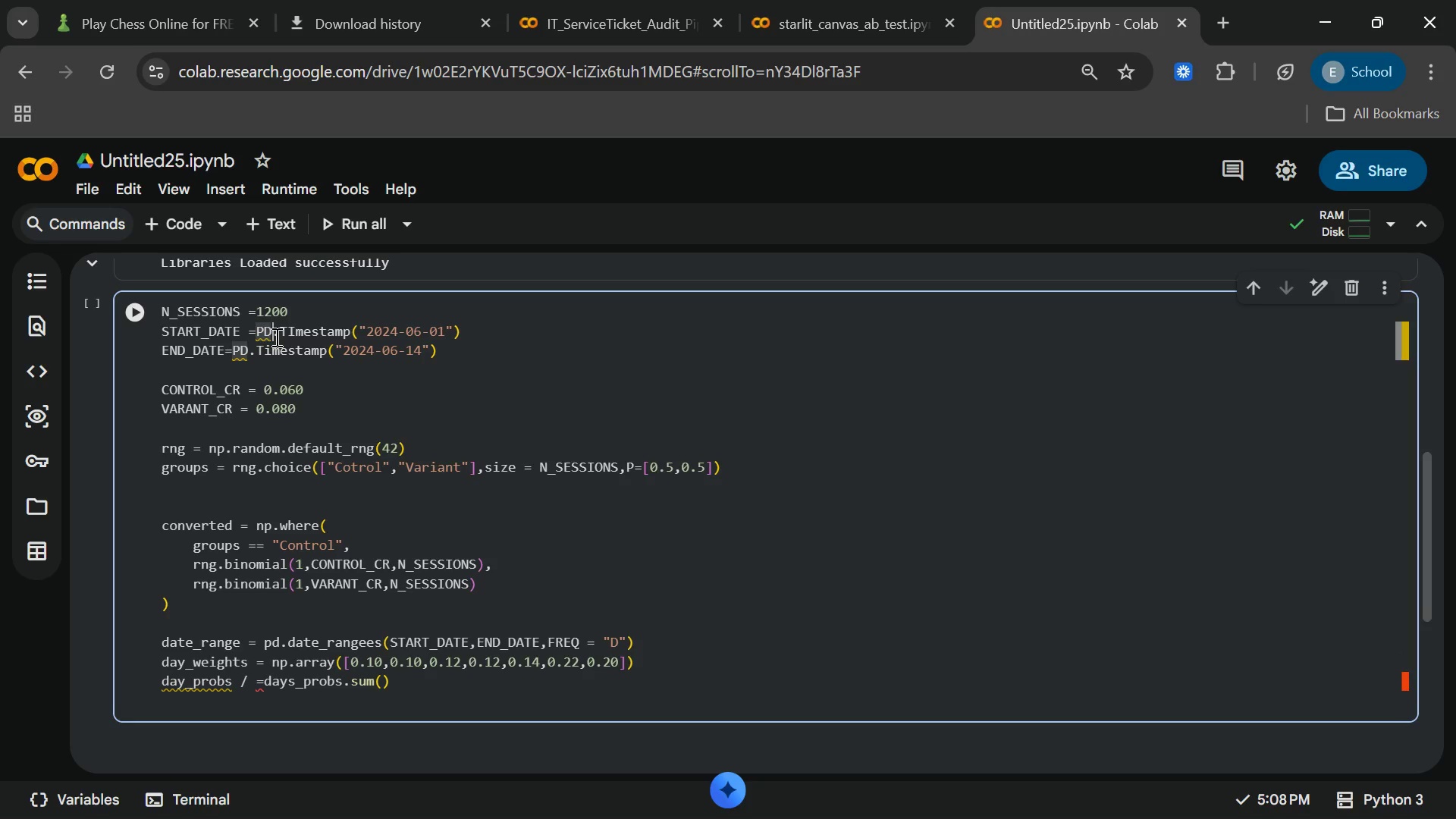 
key(Backspace)
key(Backspace)
type(pd)
 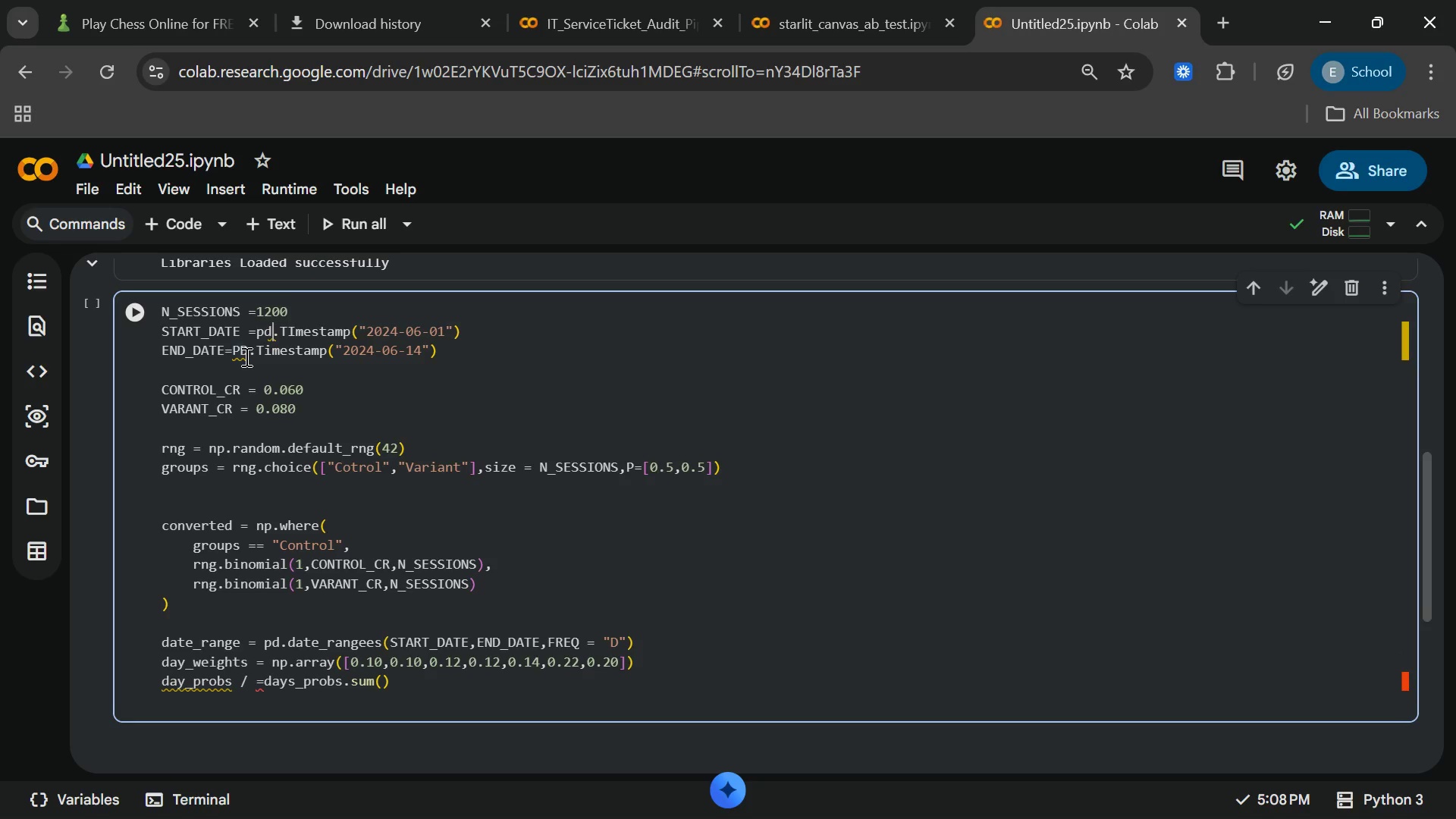 
left_click([245, 356])
 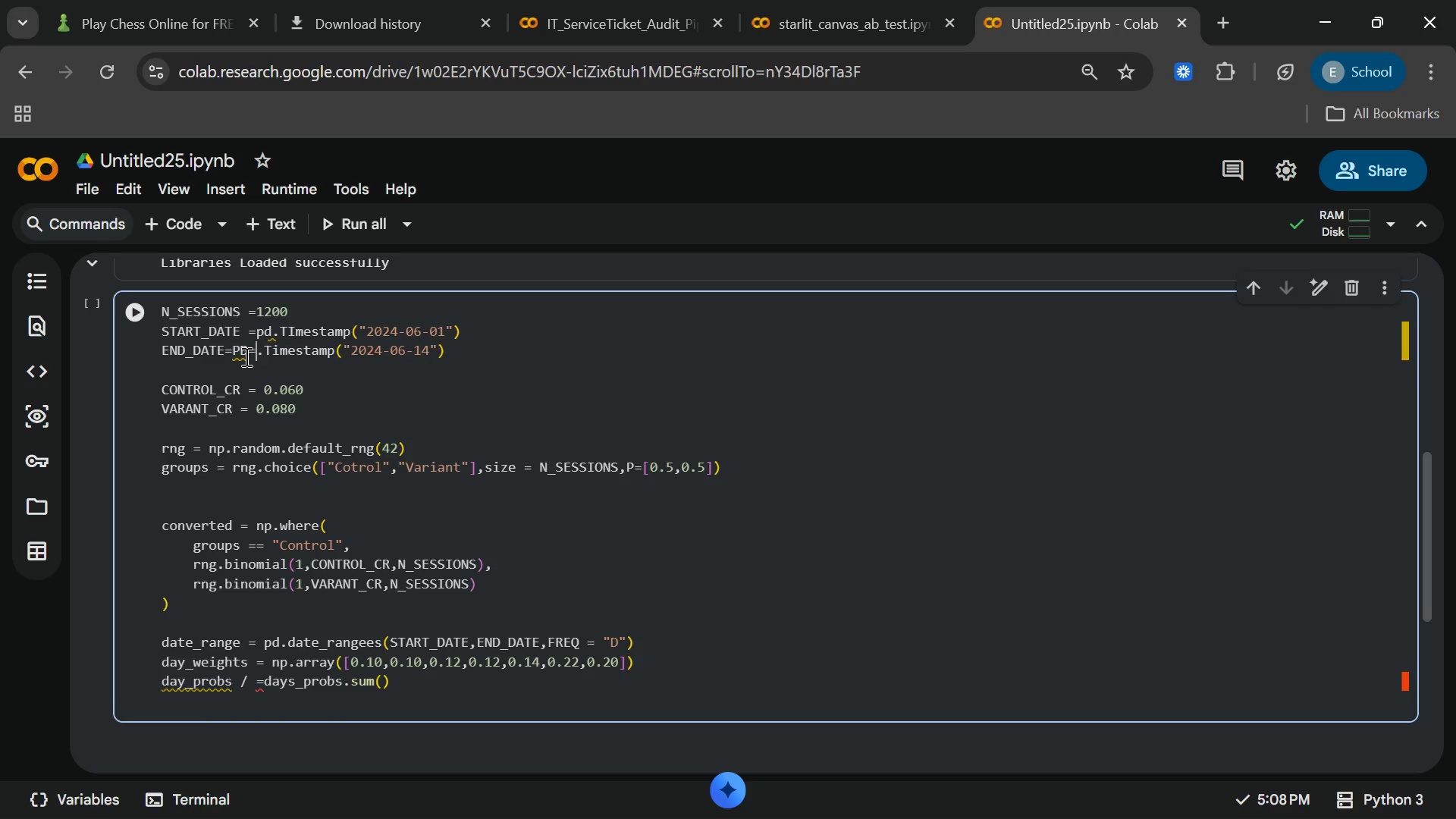 
type(==)
key(Backspace)
key(Backspace)
key(Backspace)
key(Backspace)
type(pd)
 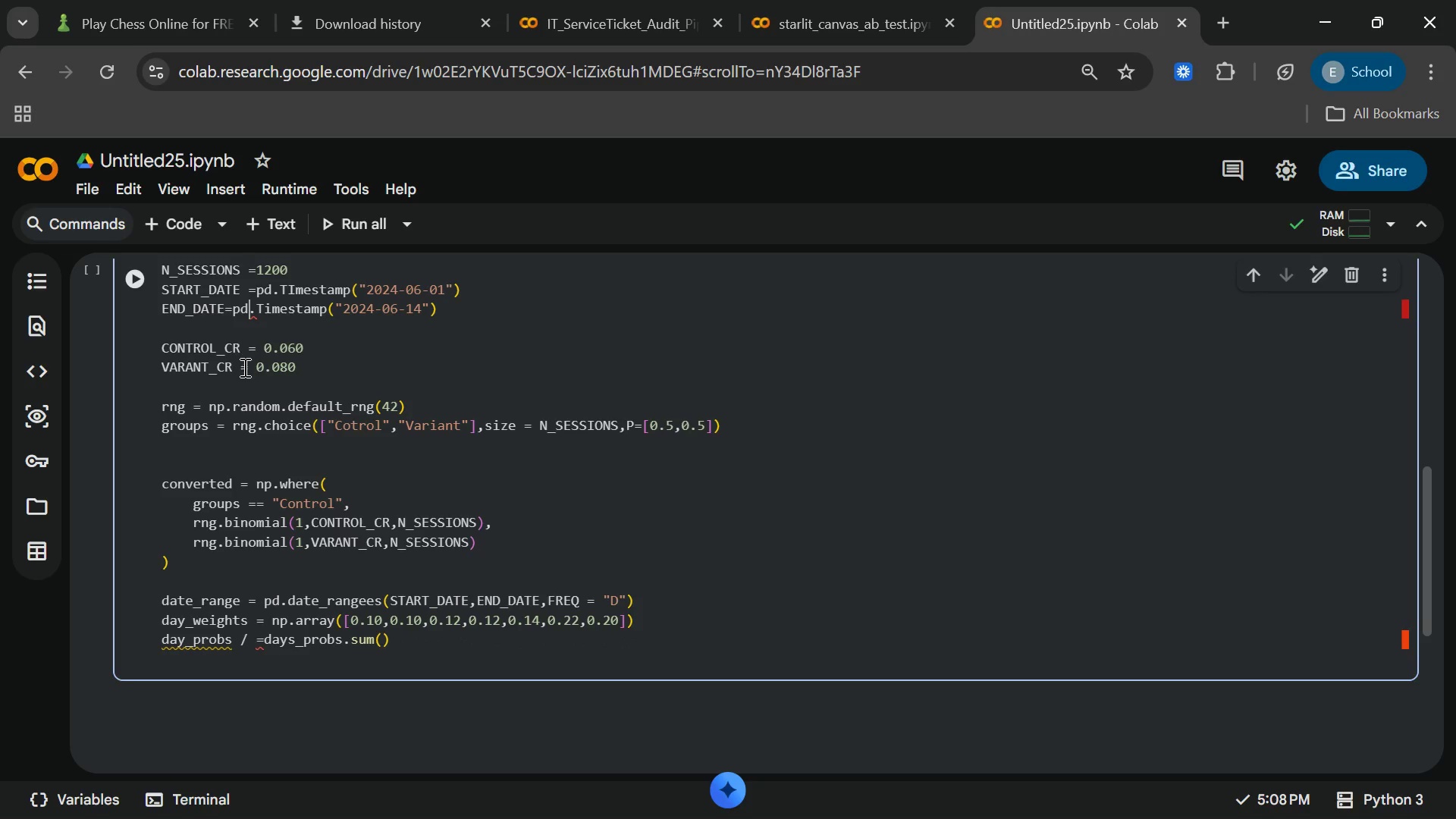 
mouse_move([251, 537])
 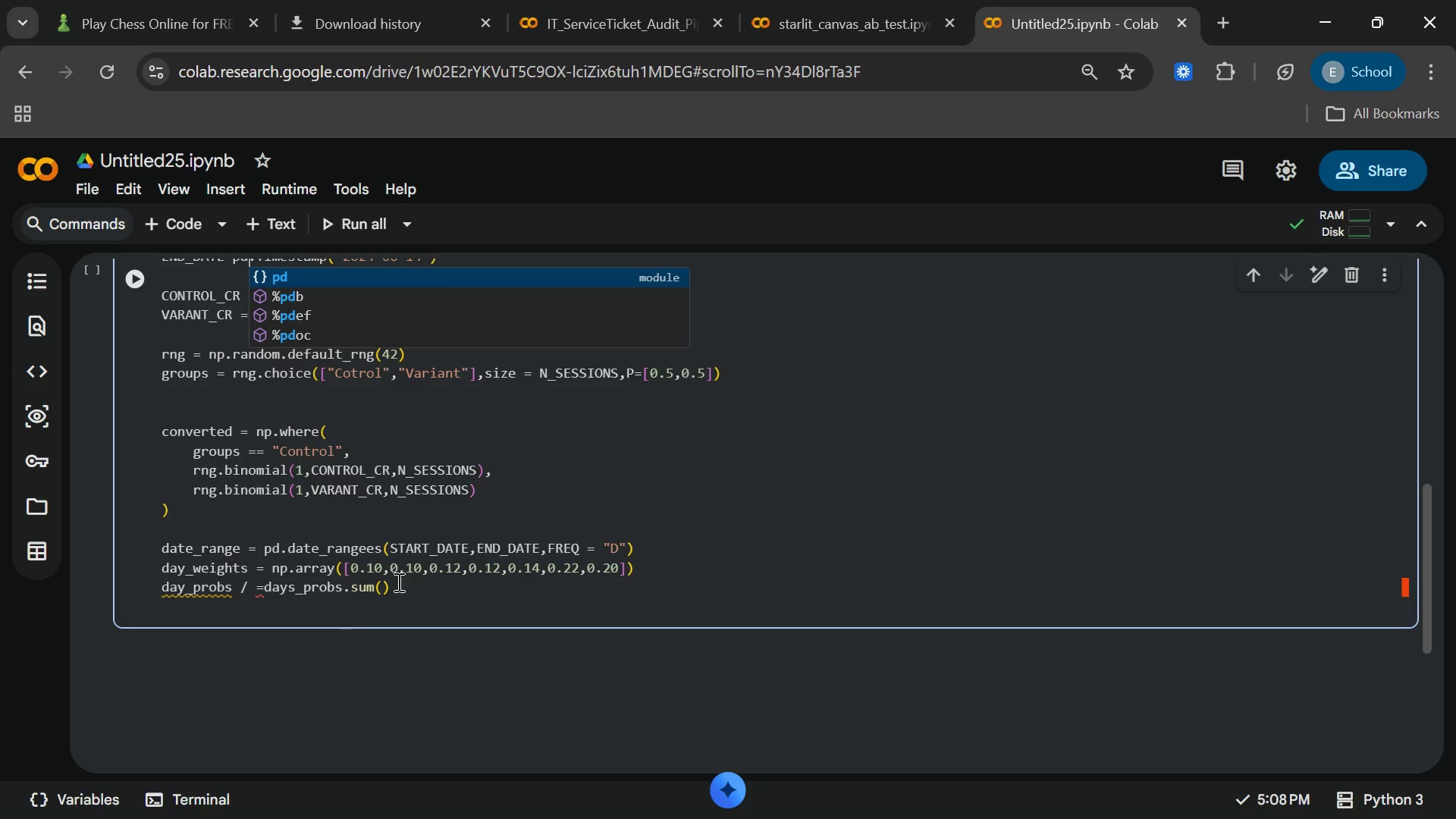 
left_click([397, 582])
 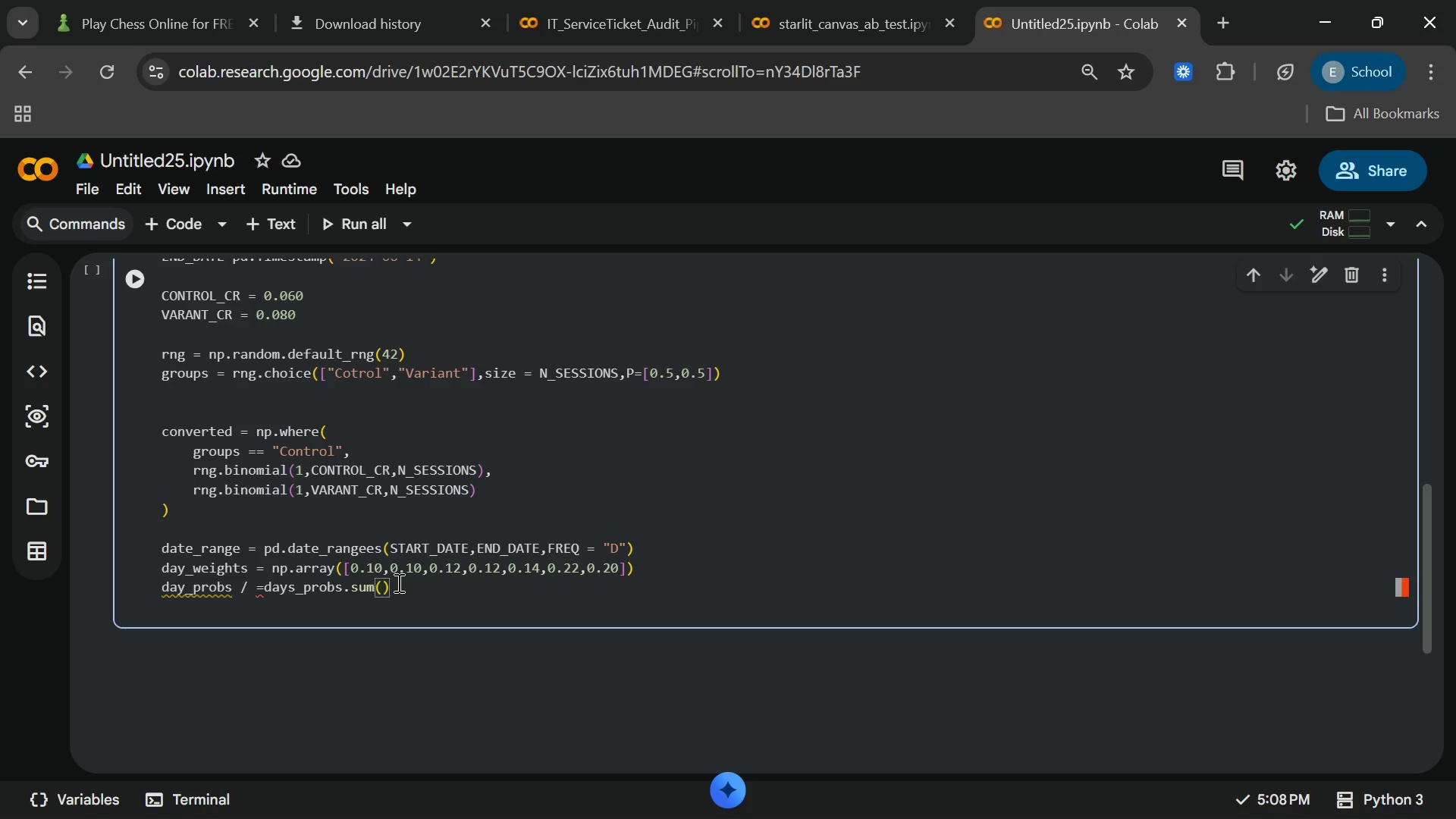 
wait(11.7)
 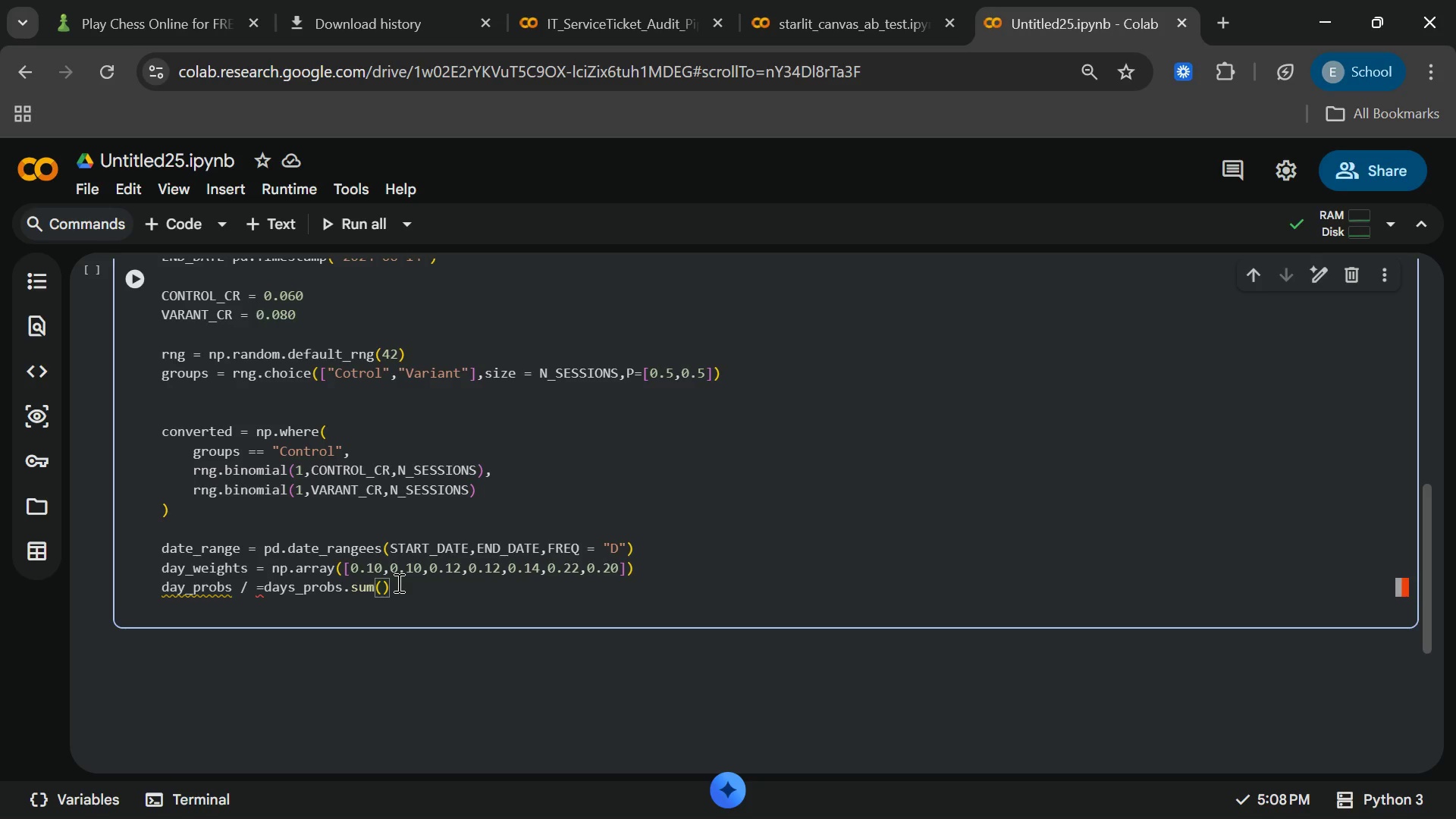 
key(Backspace)
key(Backspace)
key(Backspace)
key(Backspace)
key(Backspace)
key(Backspace)
key(Backspace)
key(Backspace)
type( np.tile)
 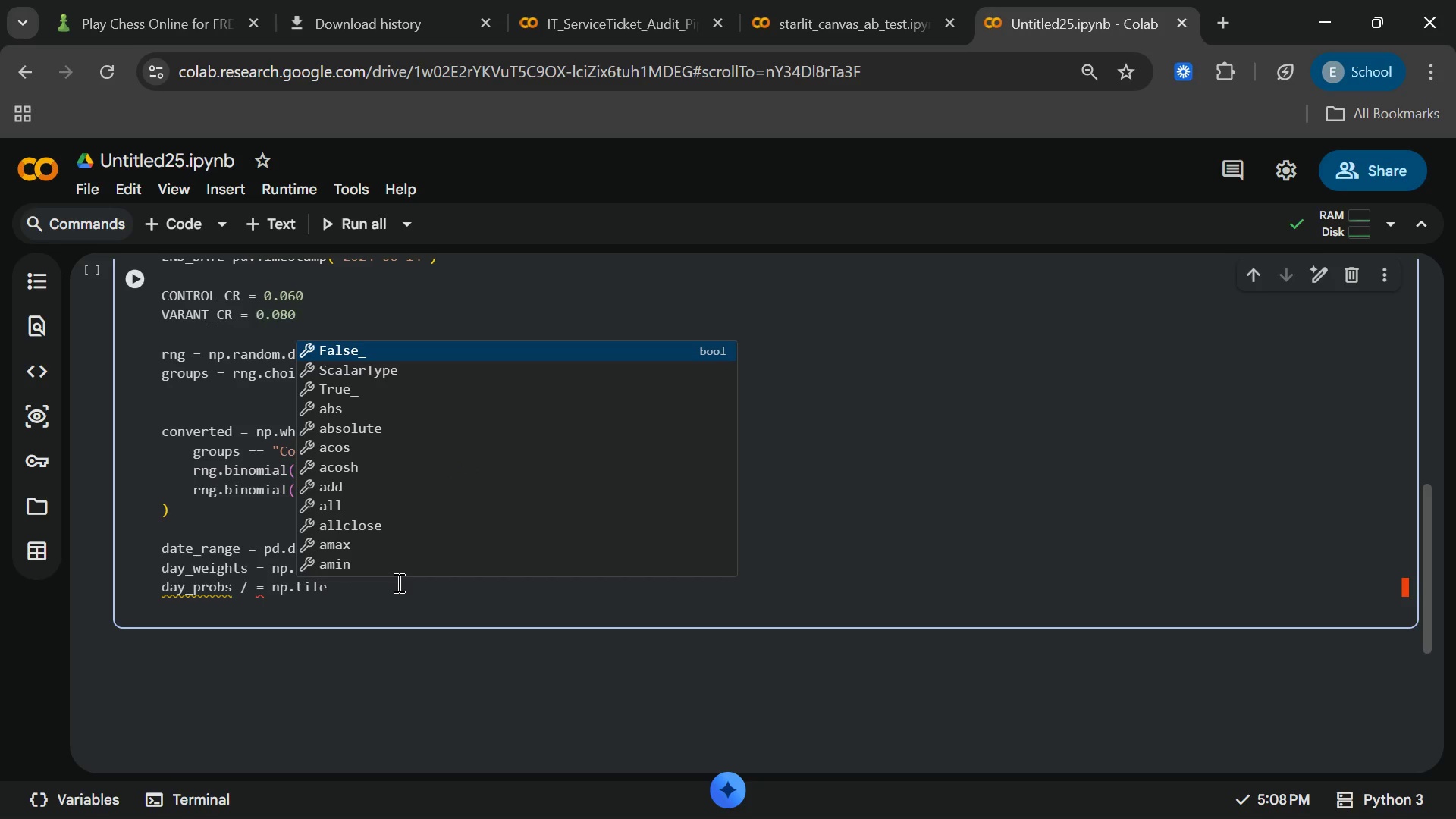 
type((day_)
 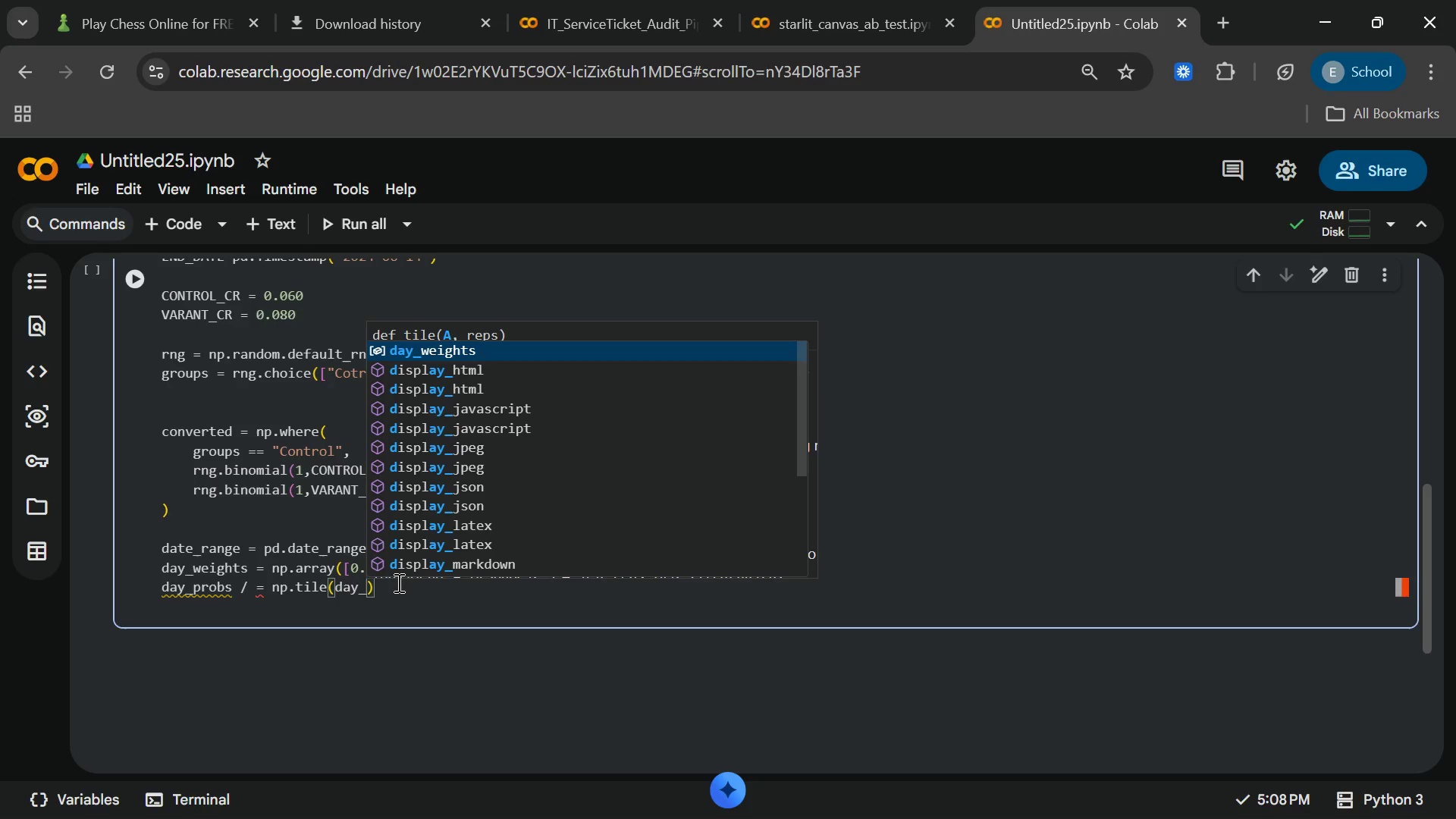 
left_click([752, 461])
 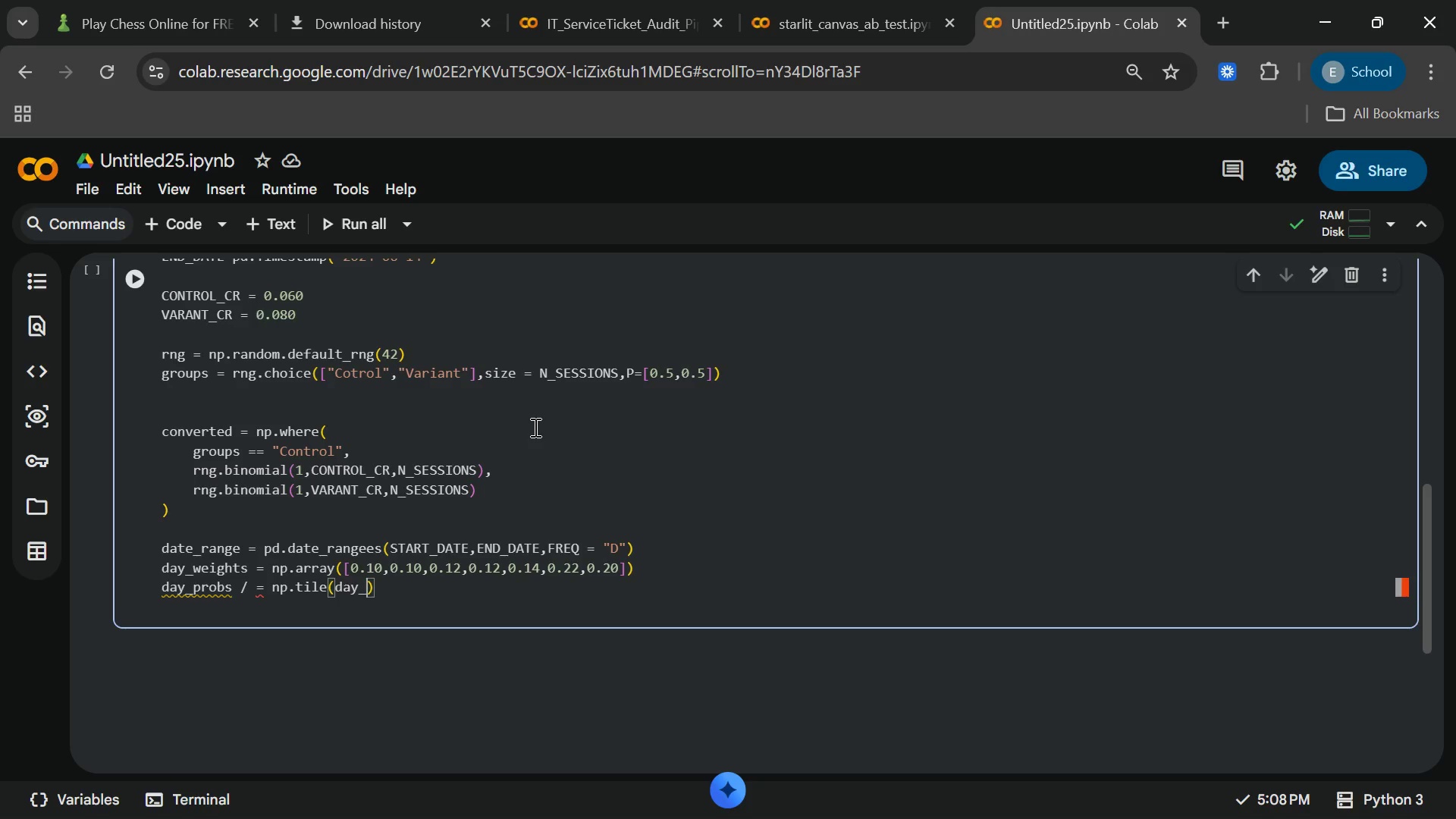 
wait(54.72)
 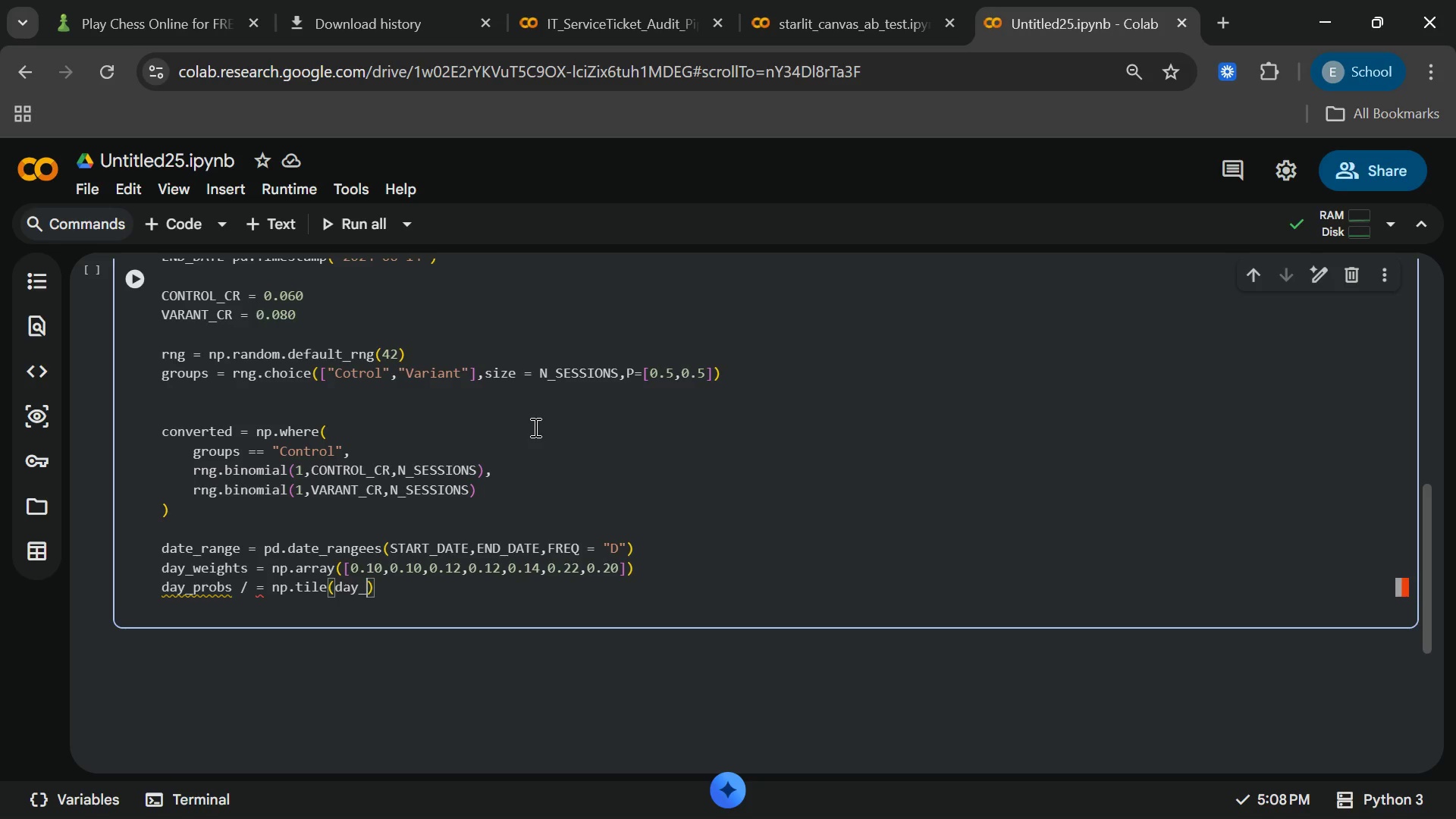 
type(weug)
key(Backspace)
key(Backspace)
type(ights,2)
 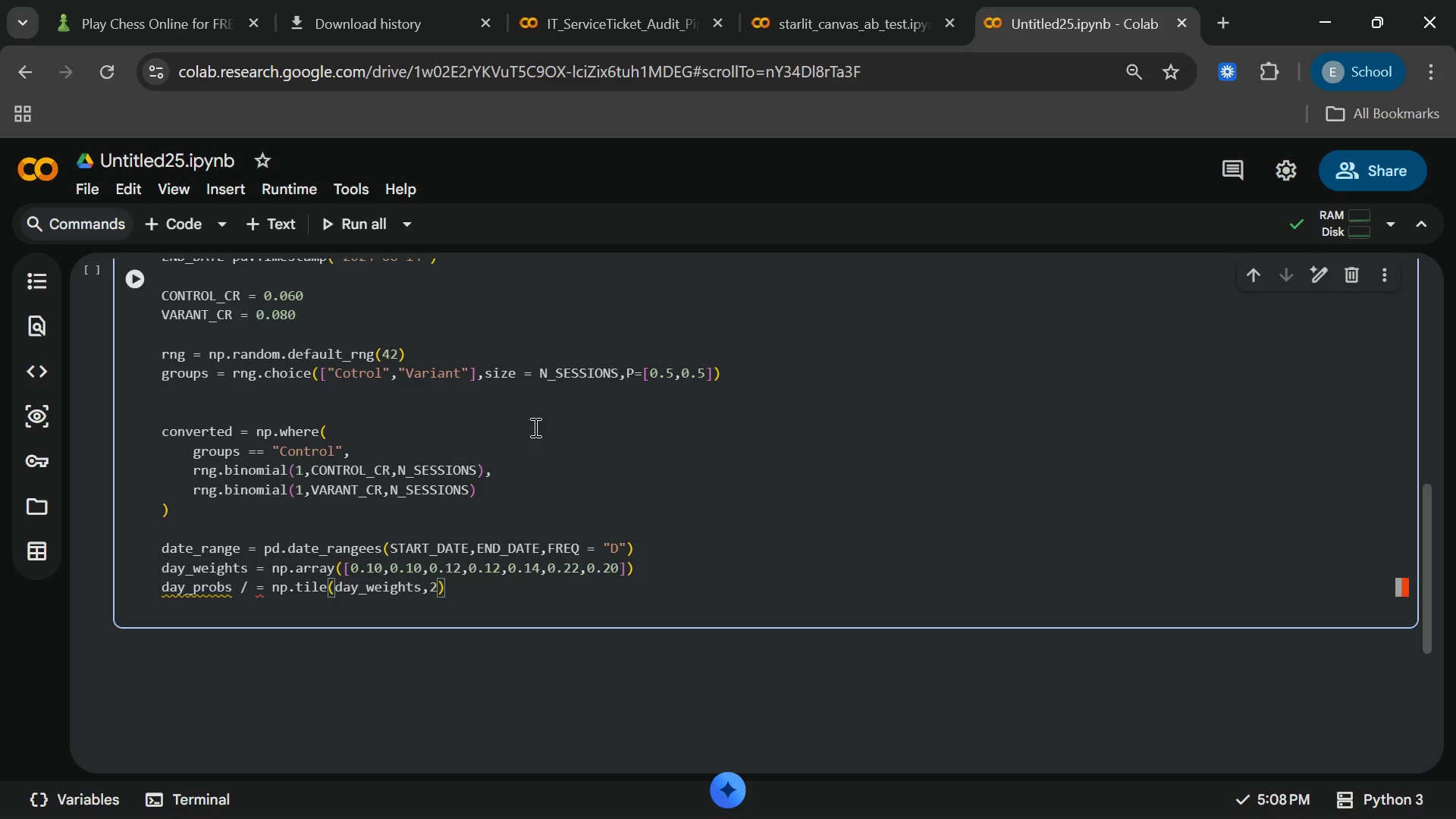 
key(ArrowDown)
 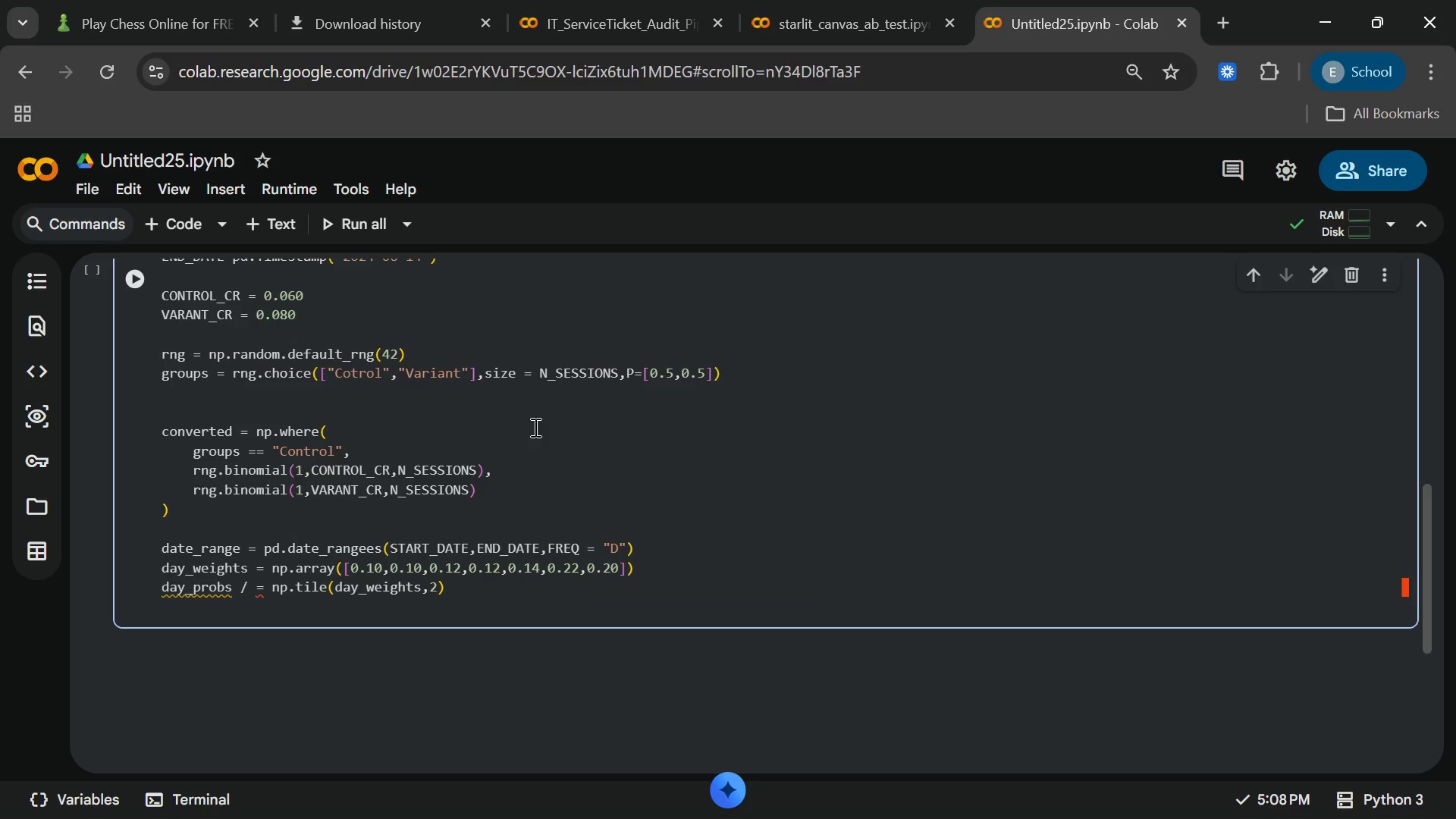 
key(ArrowRight)
 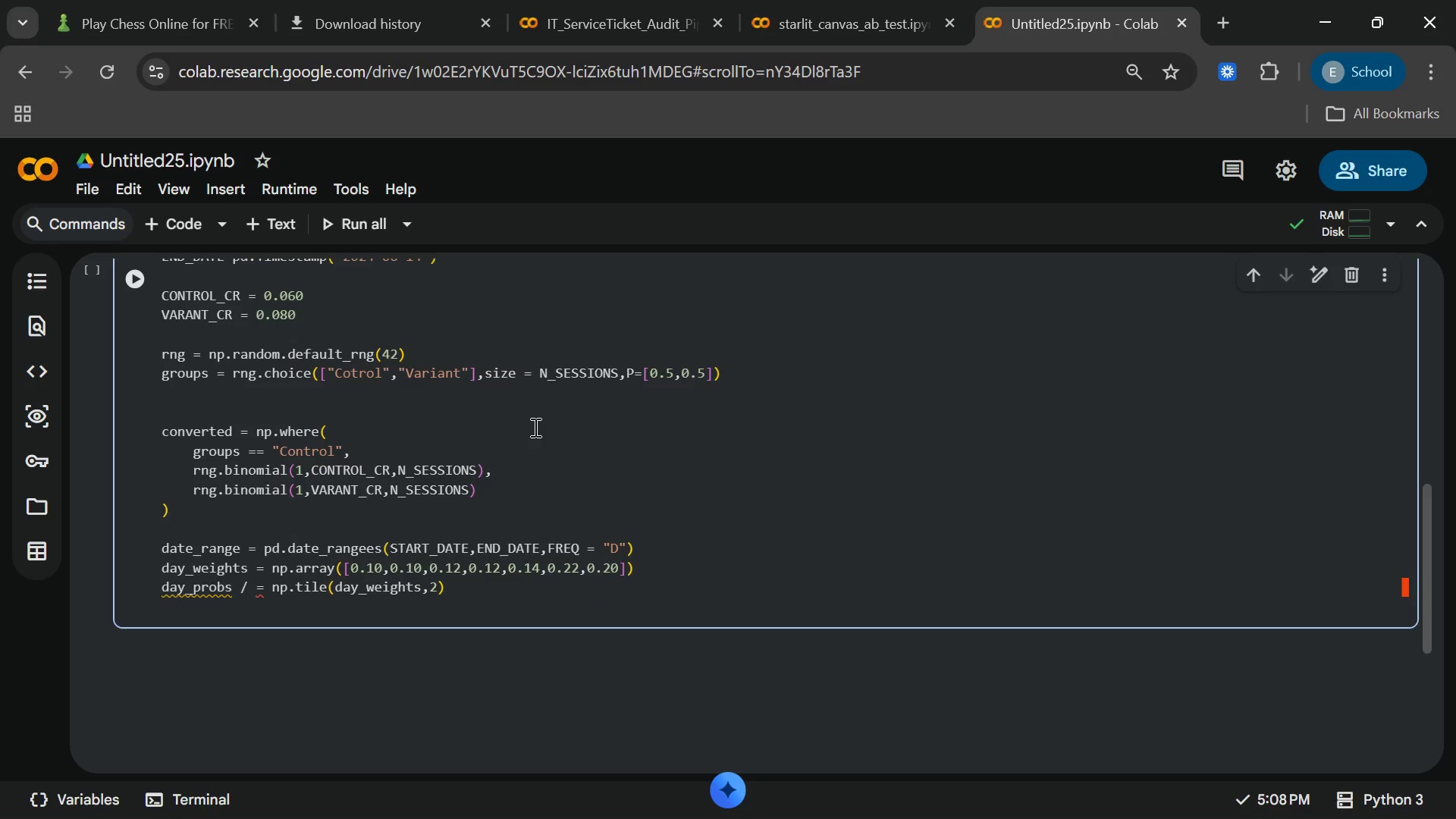 
key(ArrowUp)
 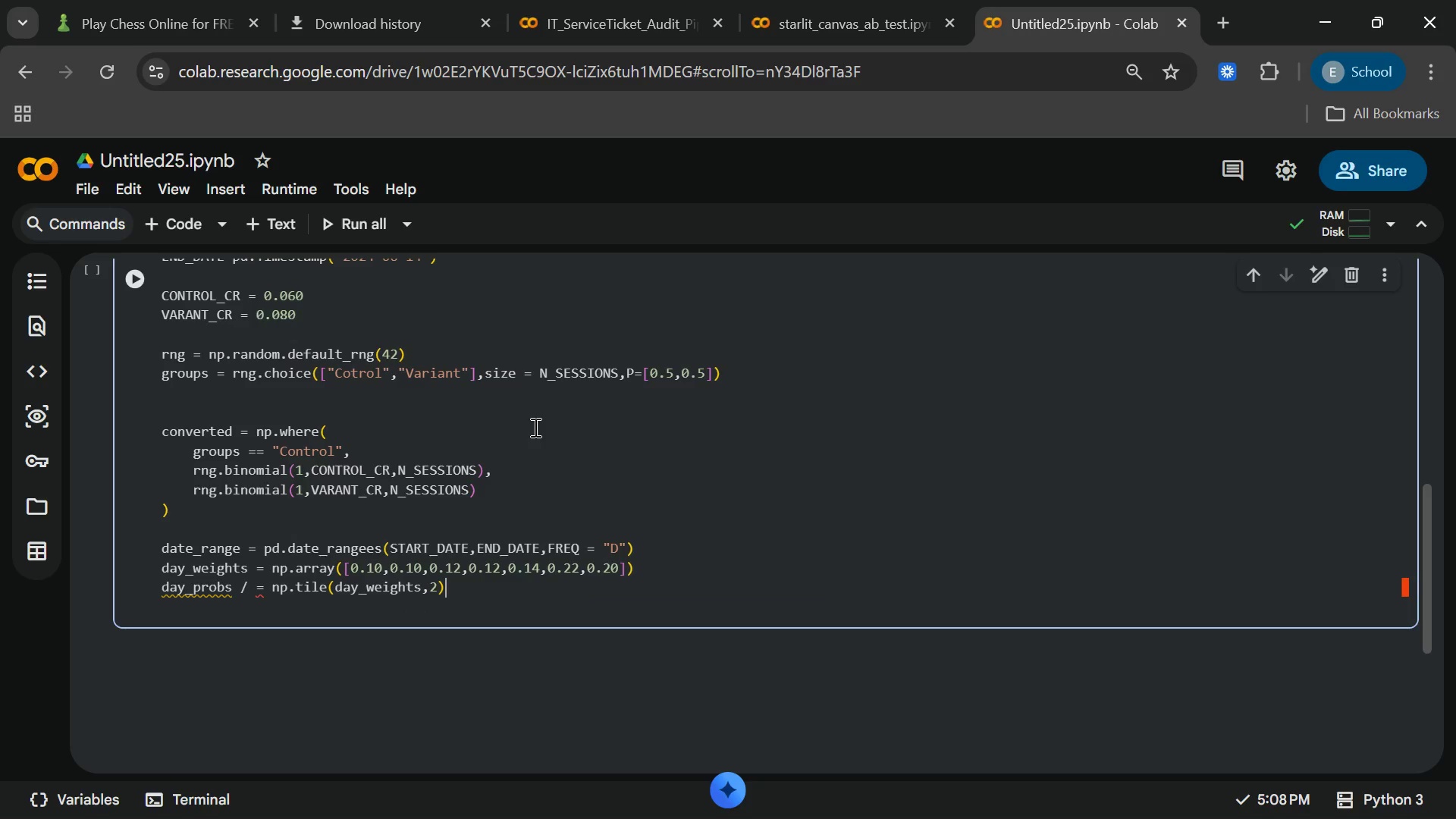 
key(End)
 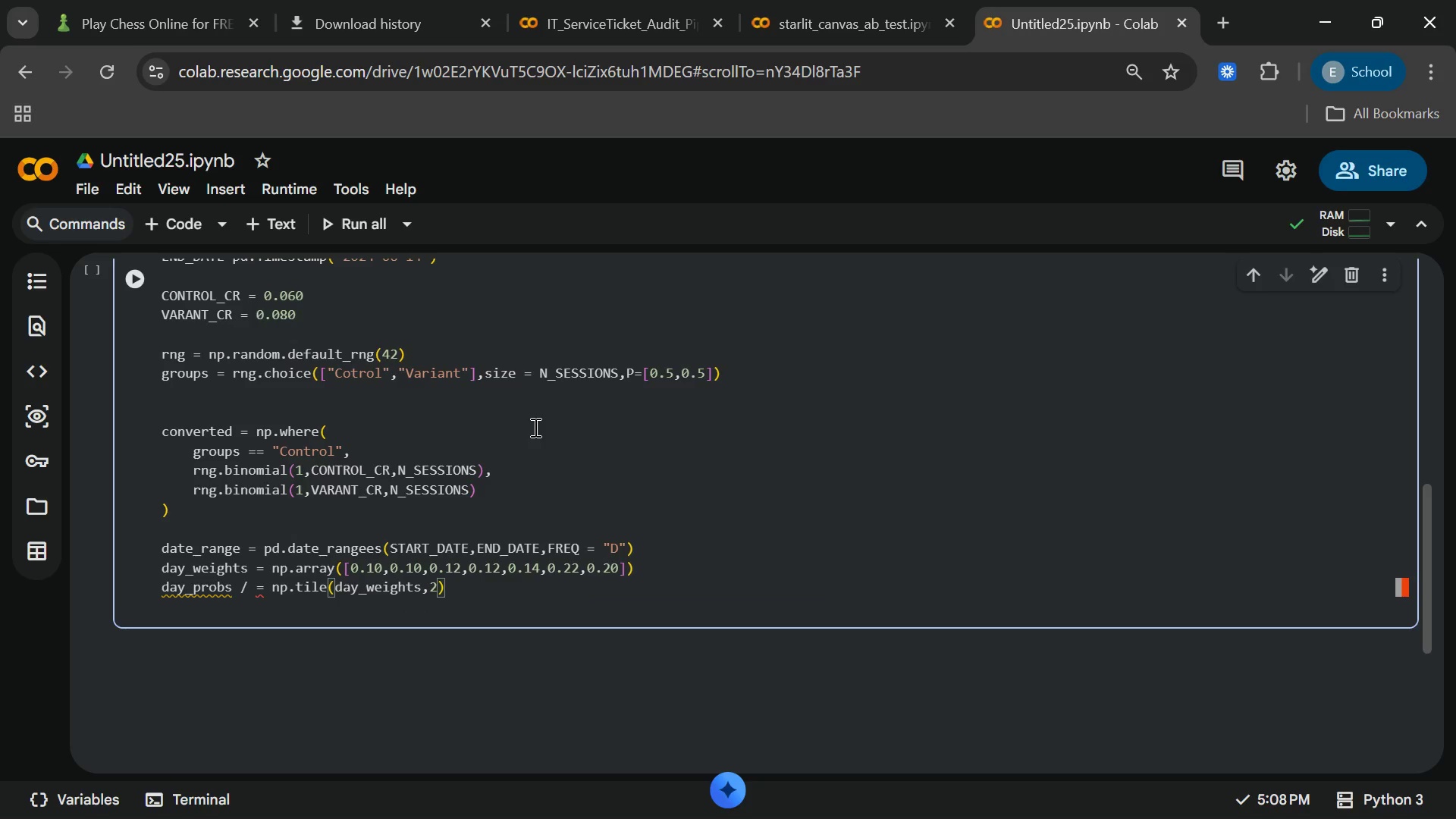 
key(BracketLeft)
 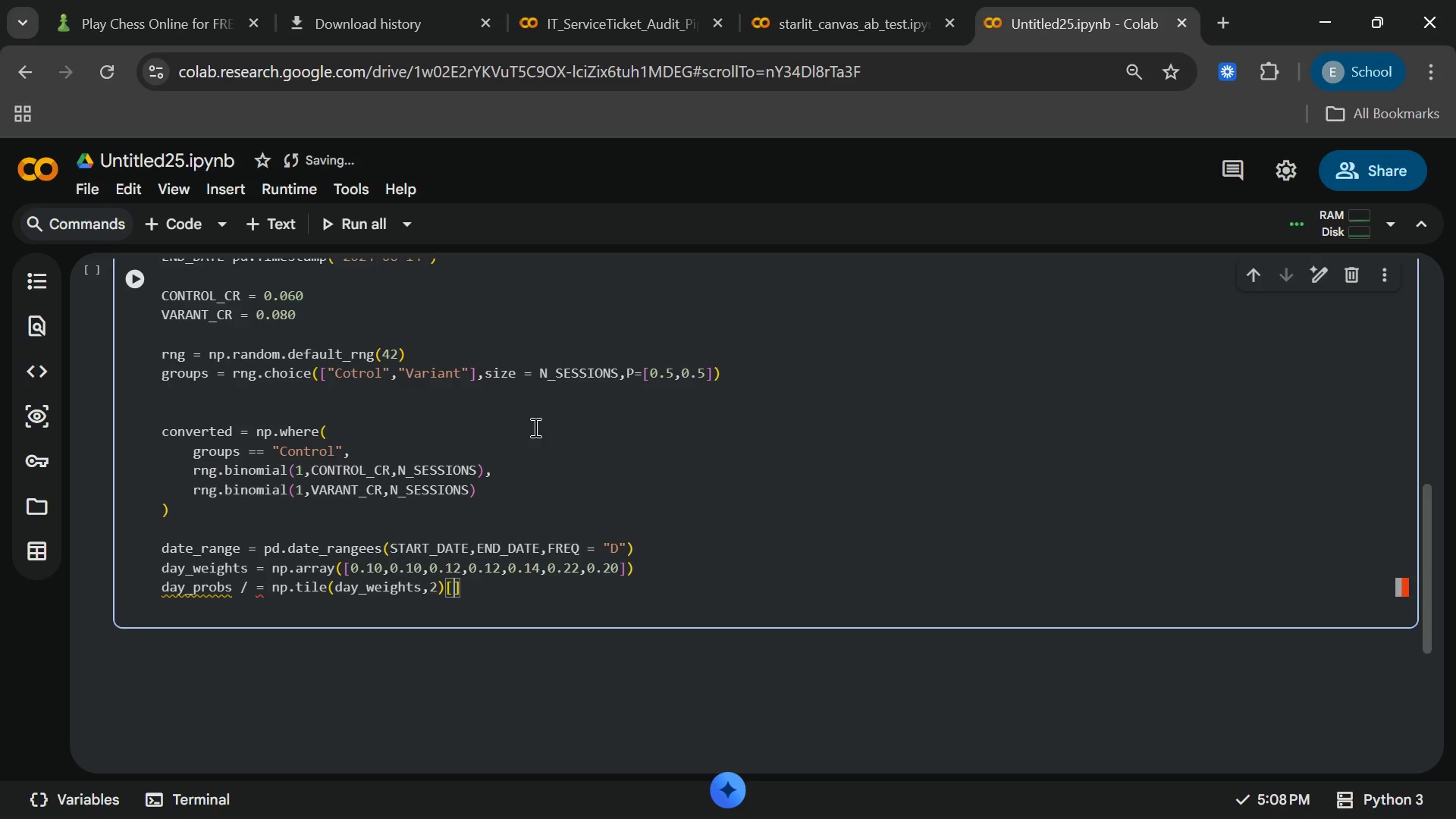 
wait(8.55)
 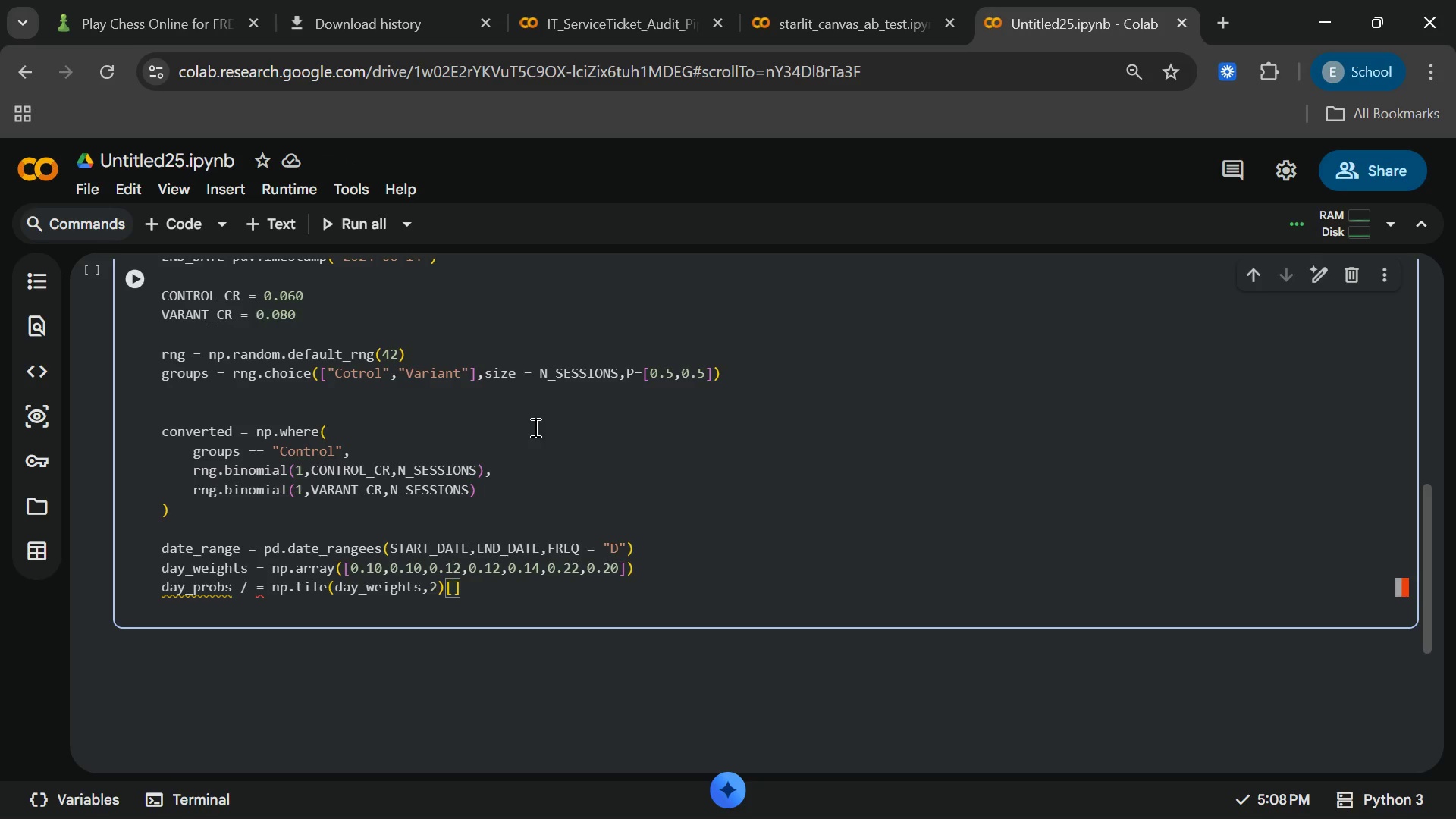 
type(:14)
 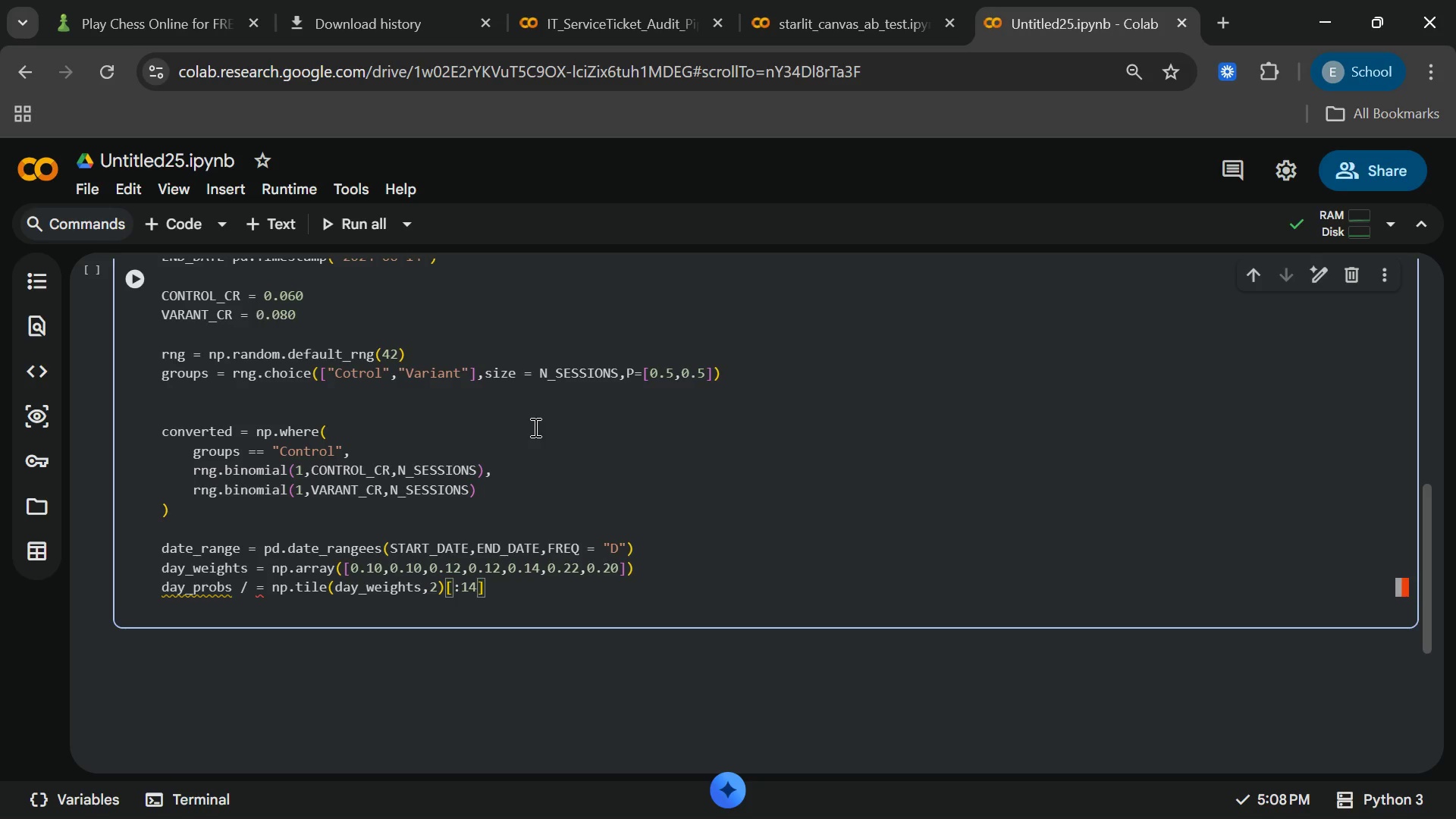 
key(ArrowRight)
 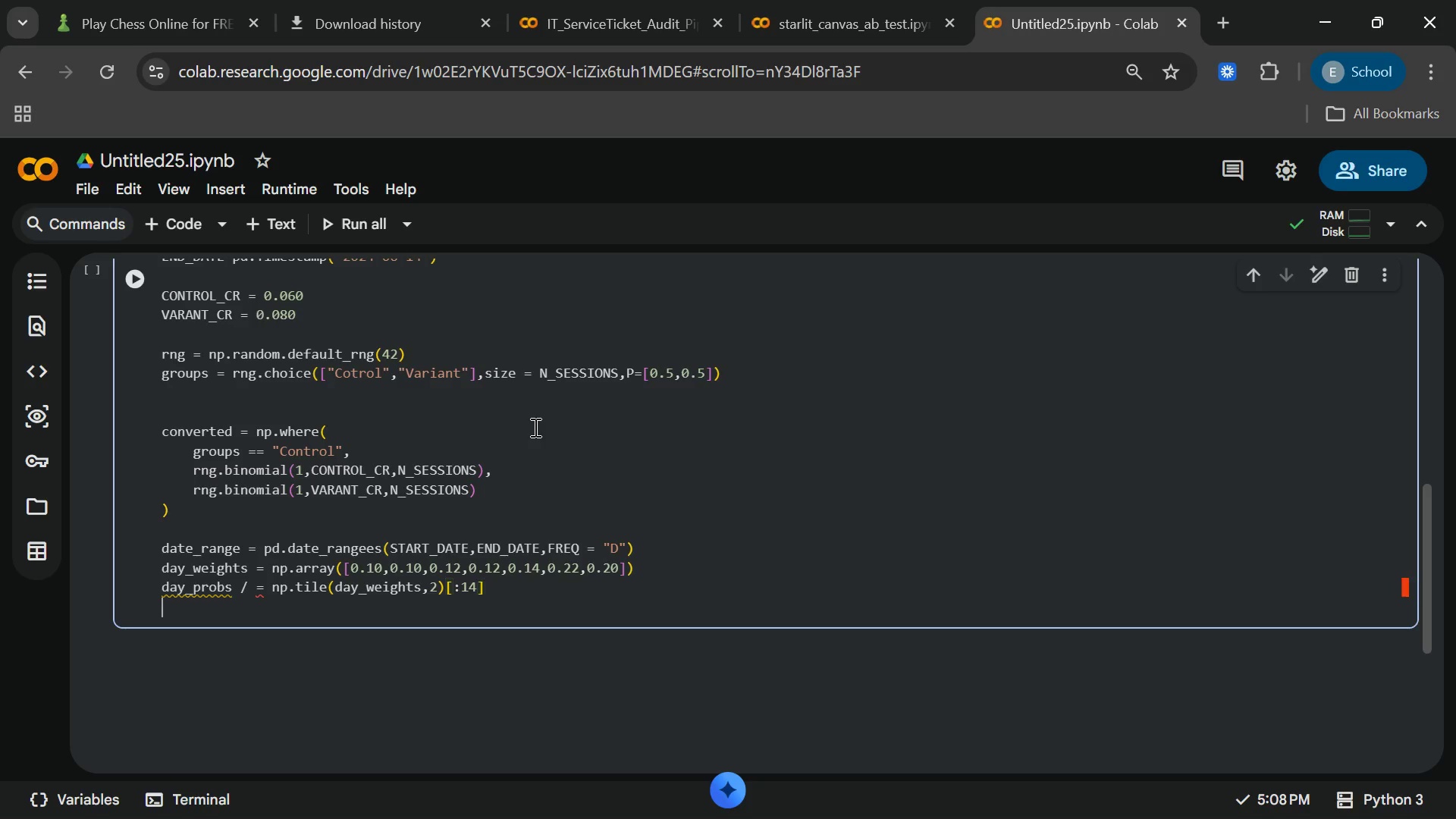 
key(ArrowRight)
 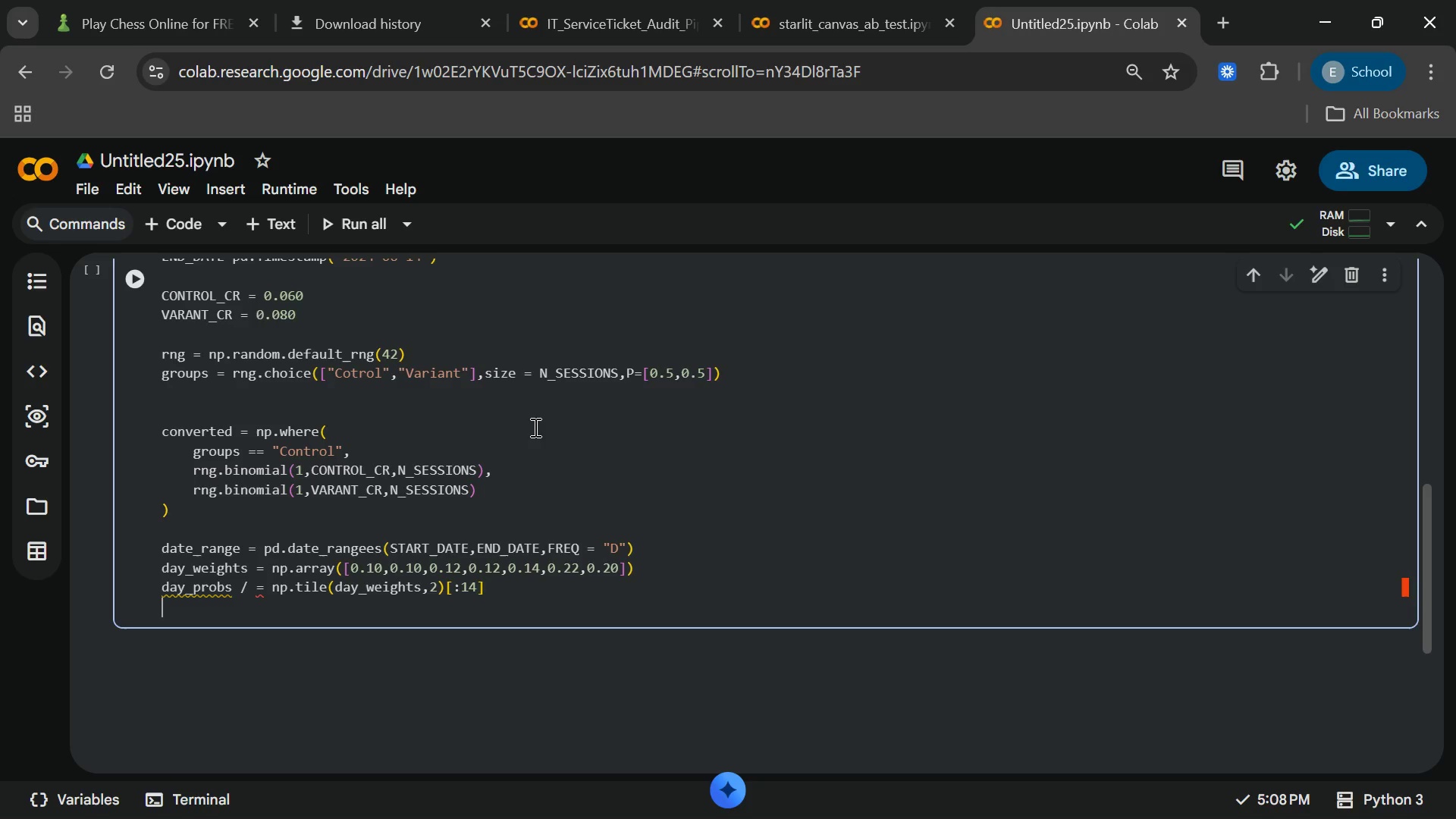 
type(timestamps)
 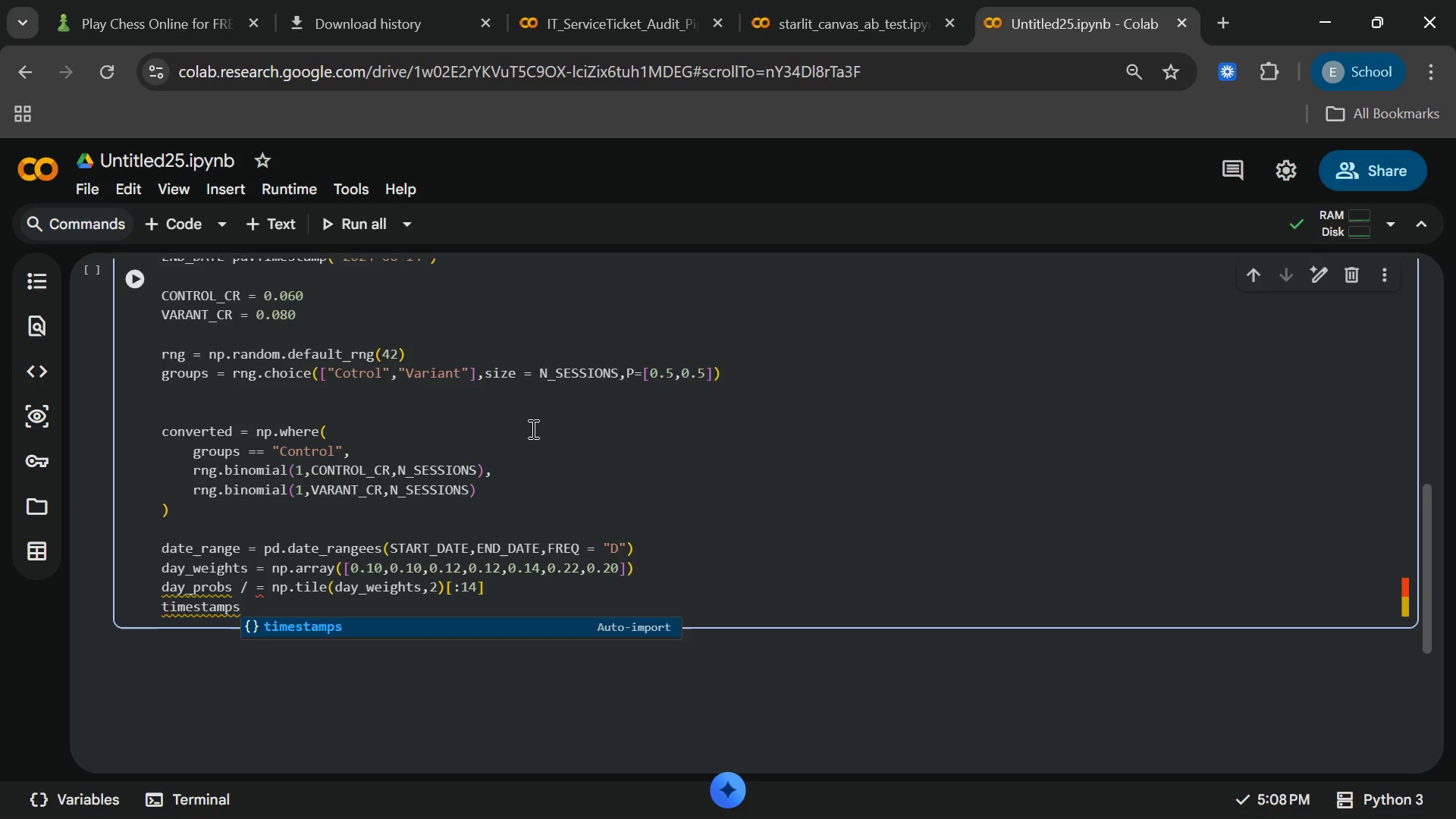 
key(Enter)
 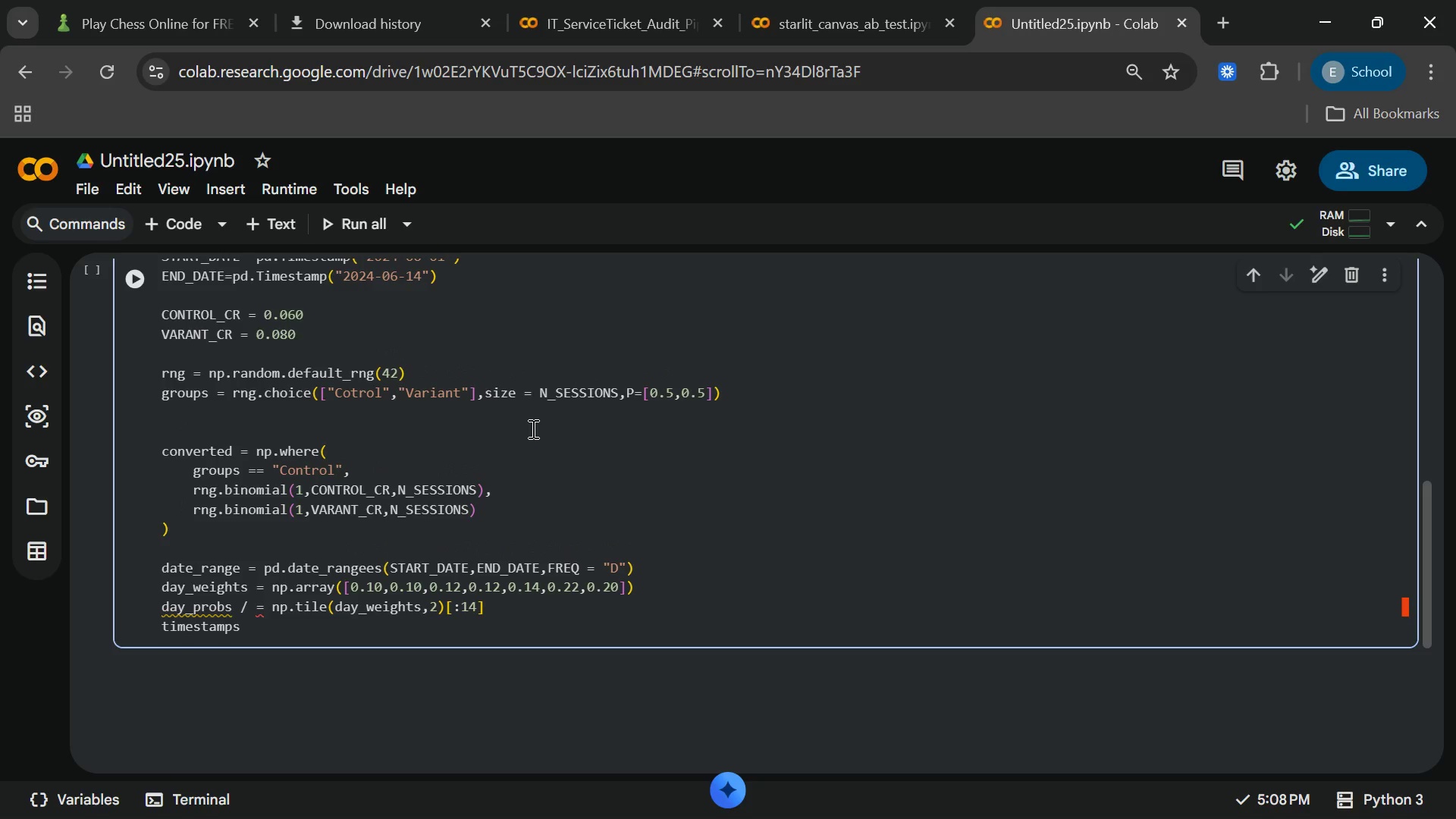 
type( =rng)
 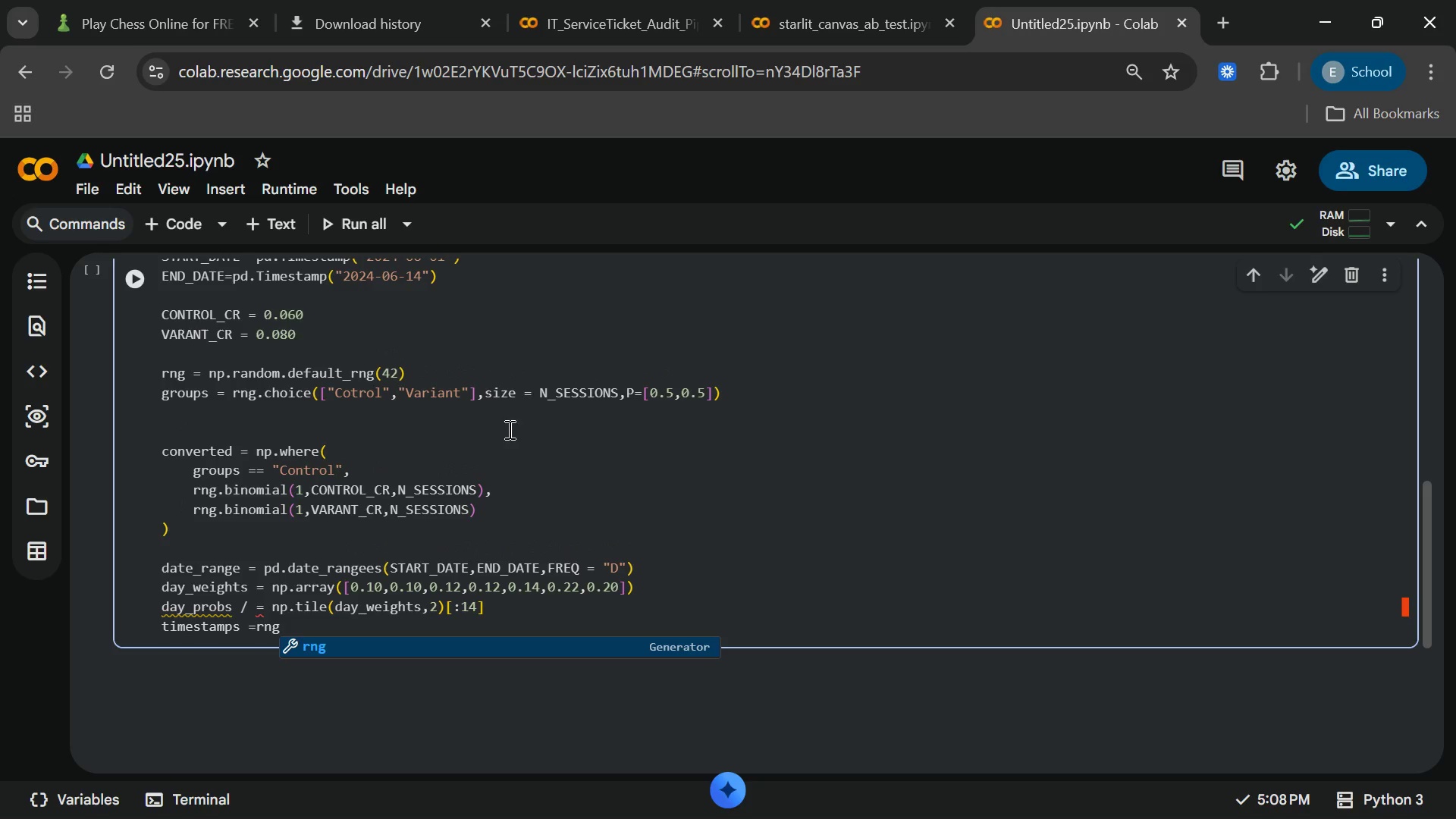 
type(.choice(date_rabge)
key(Backspace)
key(Backspace)
key(Backspace)
type(nge,size)
 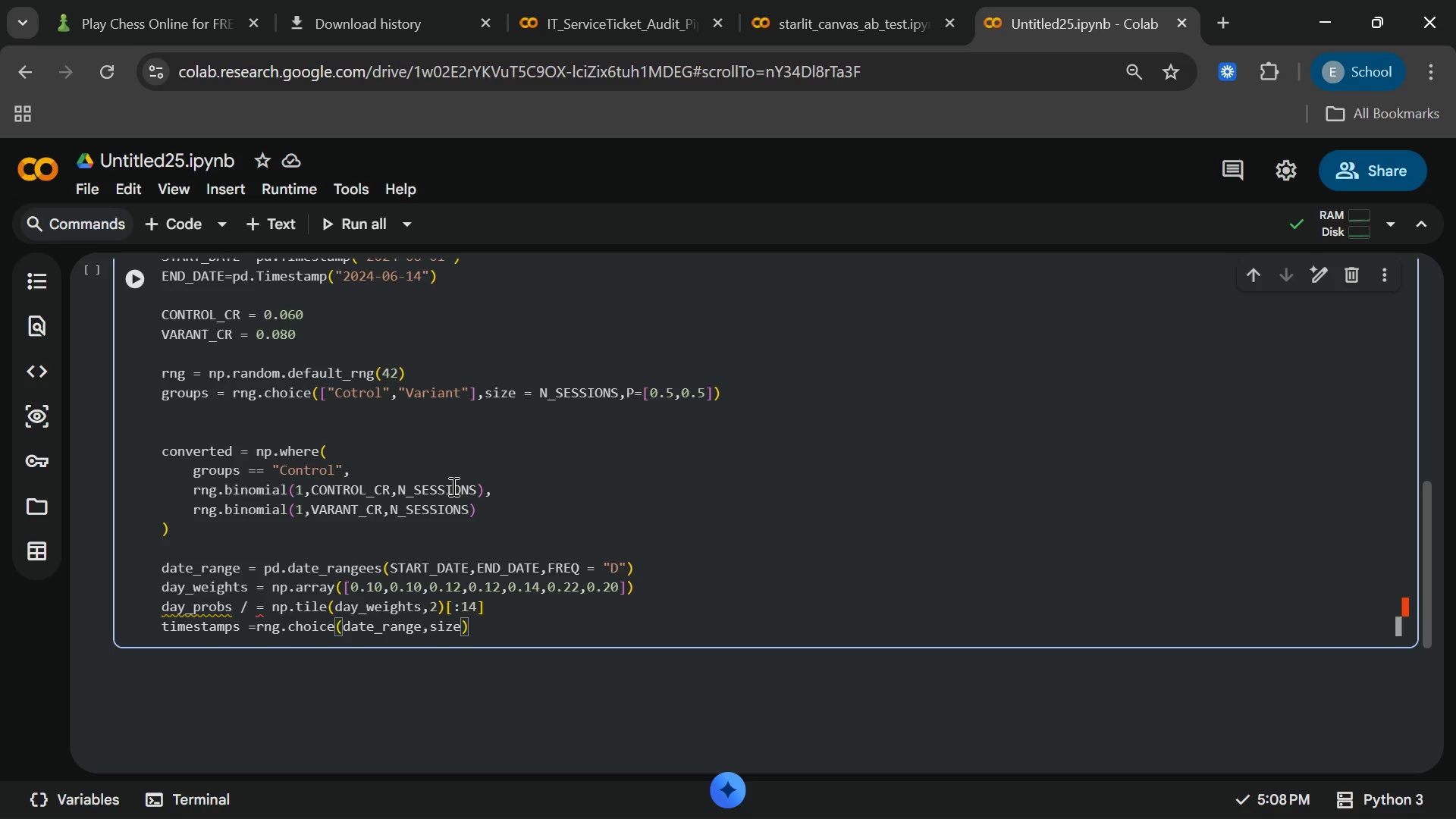 
type( = N_SESSIONS)
 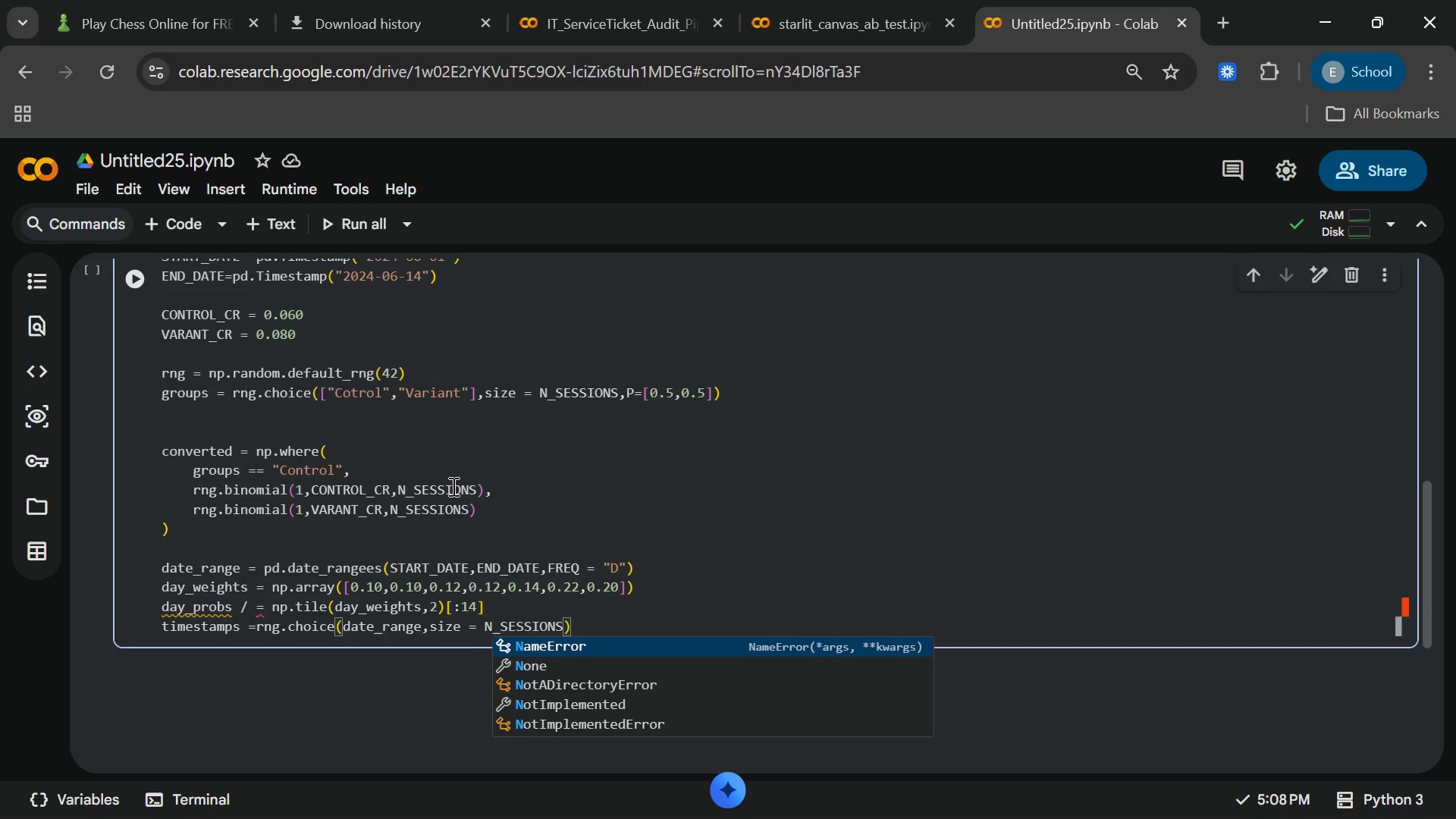 
key(ArrowRight)
 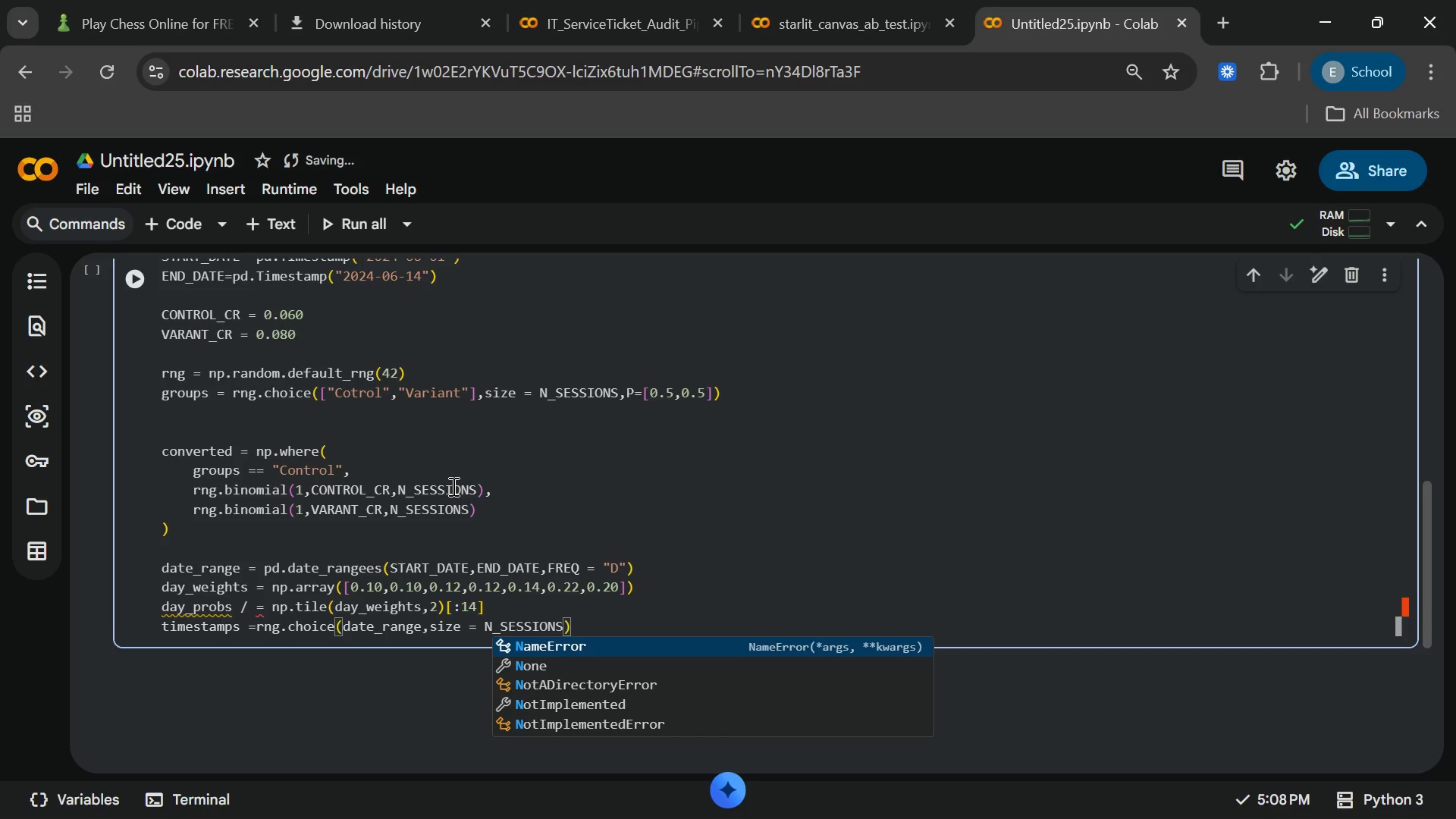 
type(.astype(int)
 